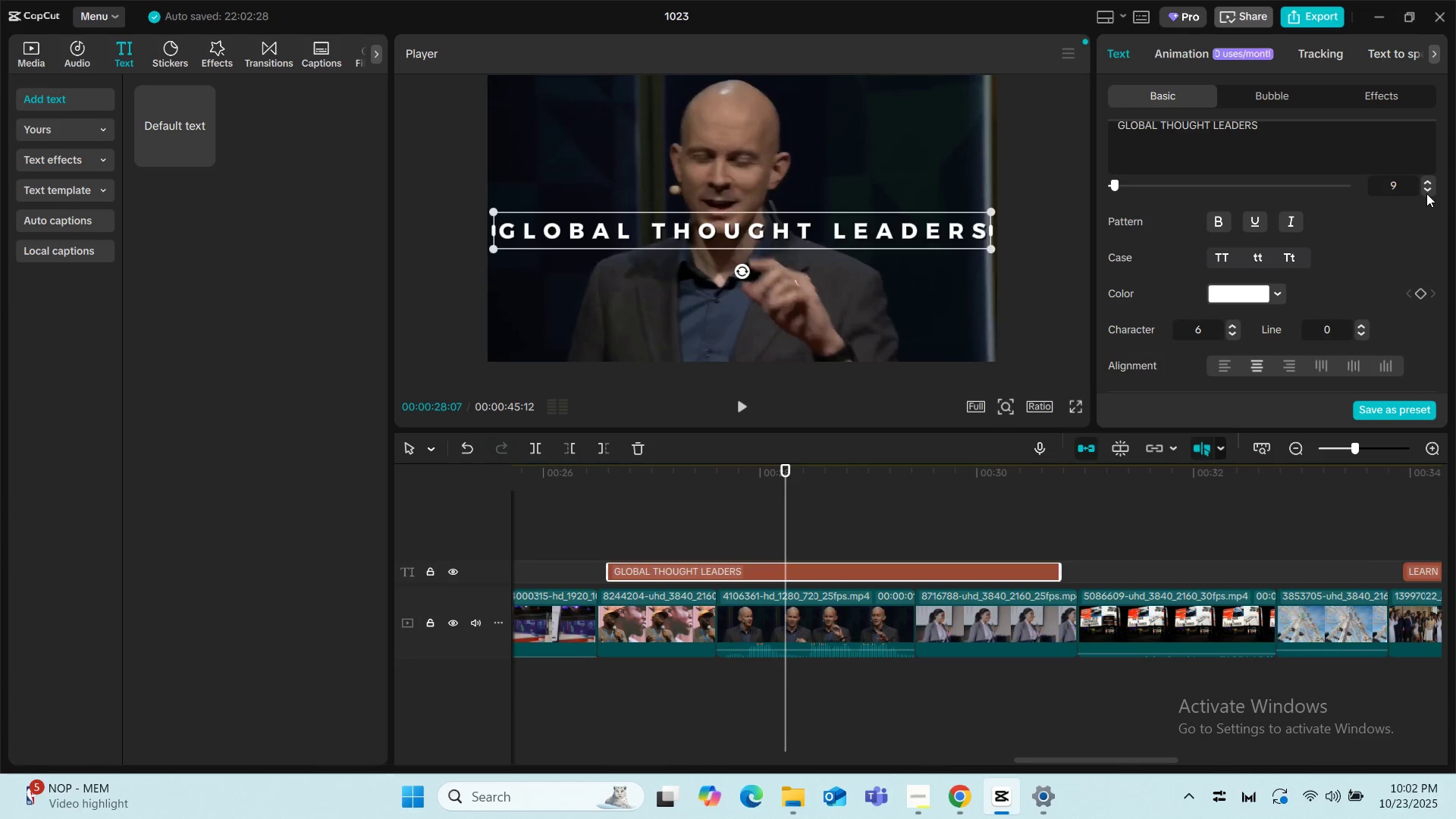 
left_click([1426, 193])
 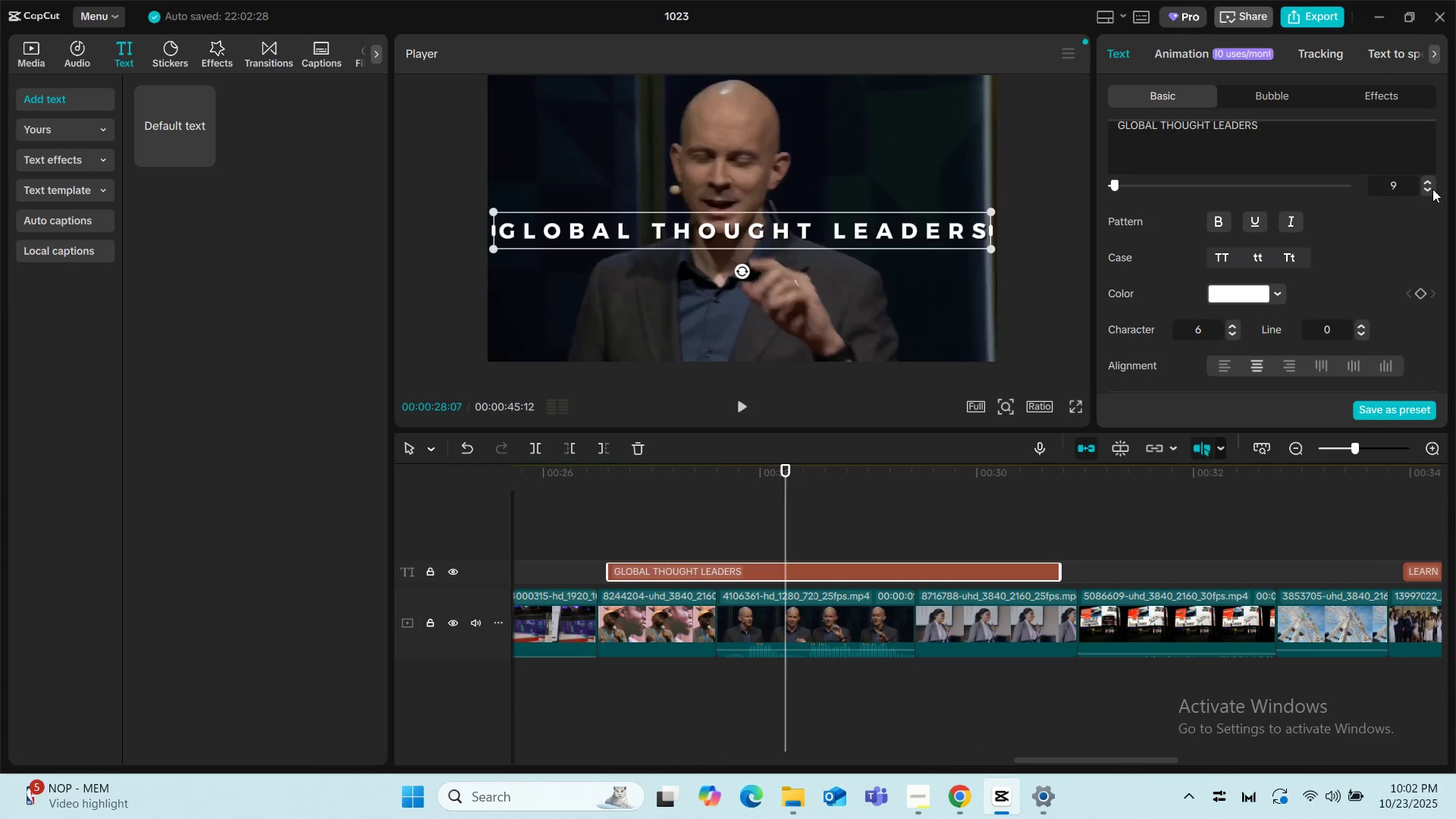 
left_click([1432, 189])
 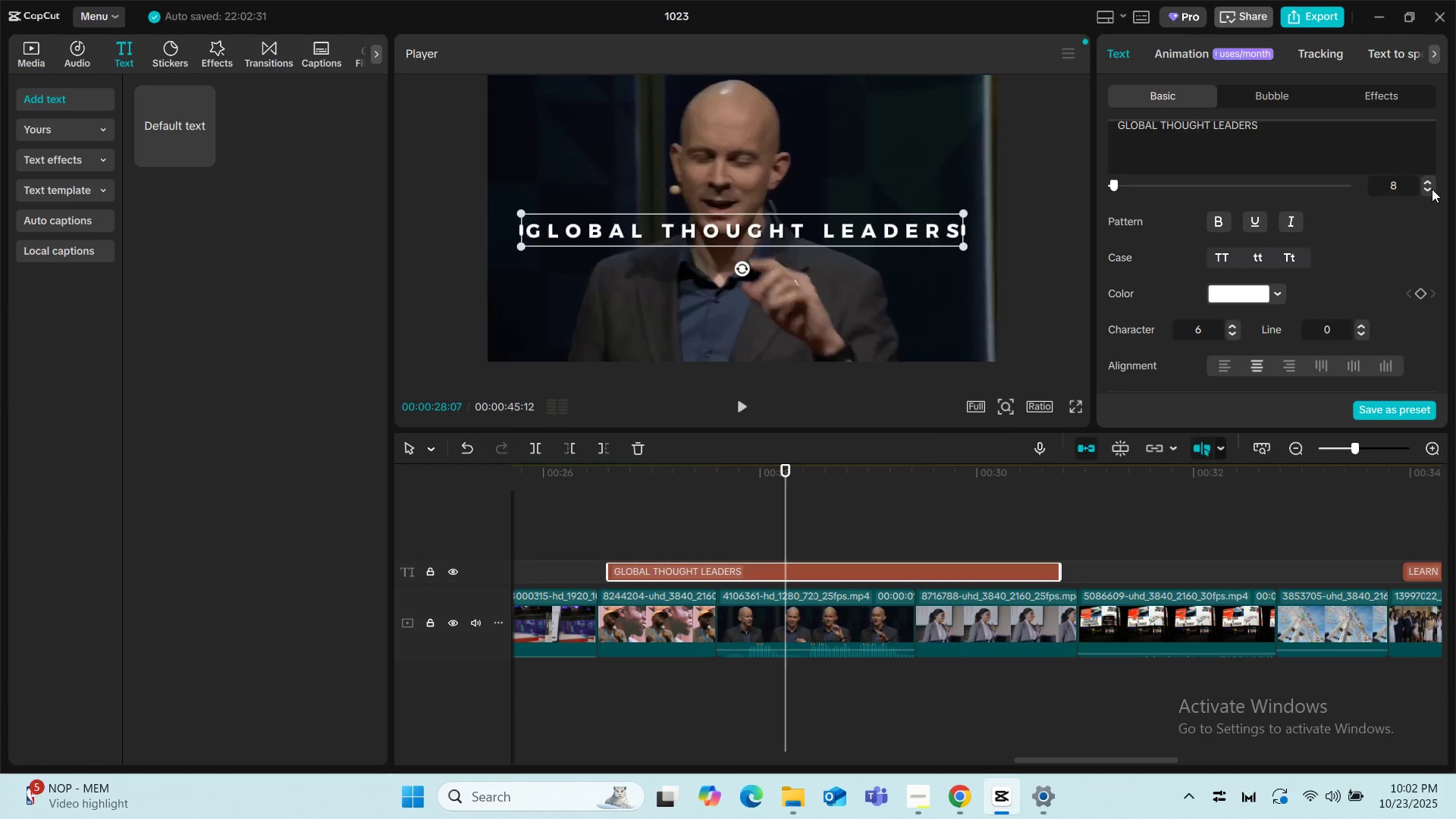 
left_click([1432, 189])
 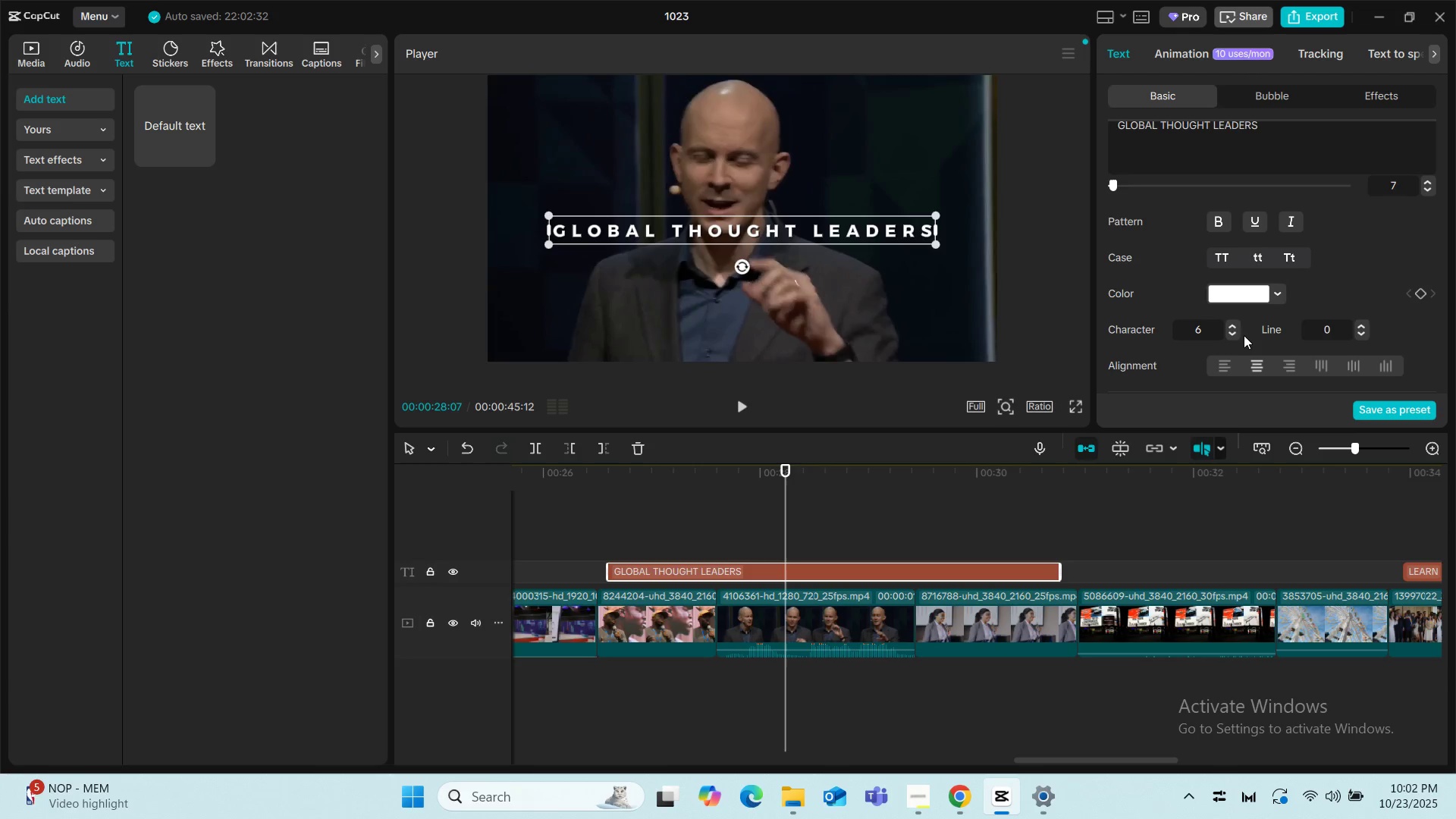 
left_click([1229, 324])
 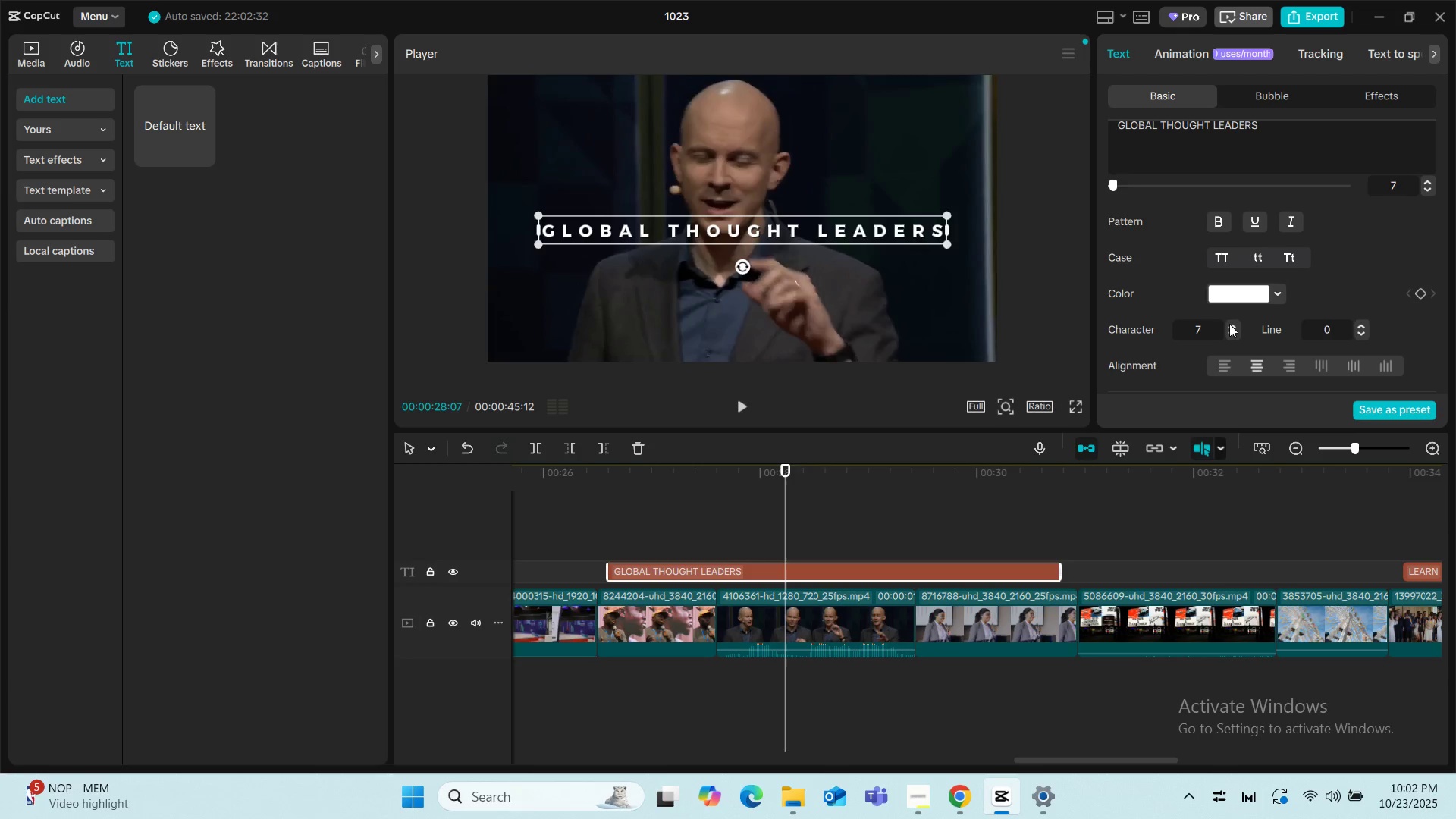 
left_click([1229, 324])
 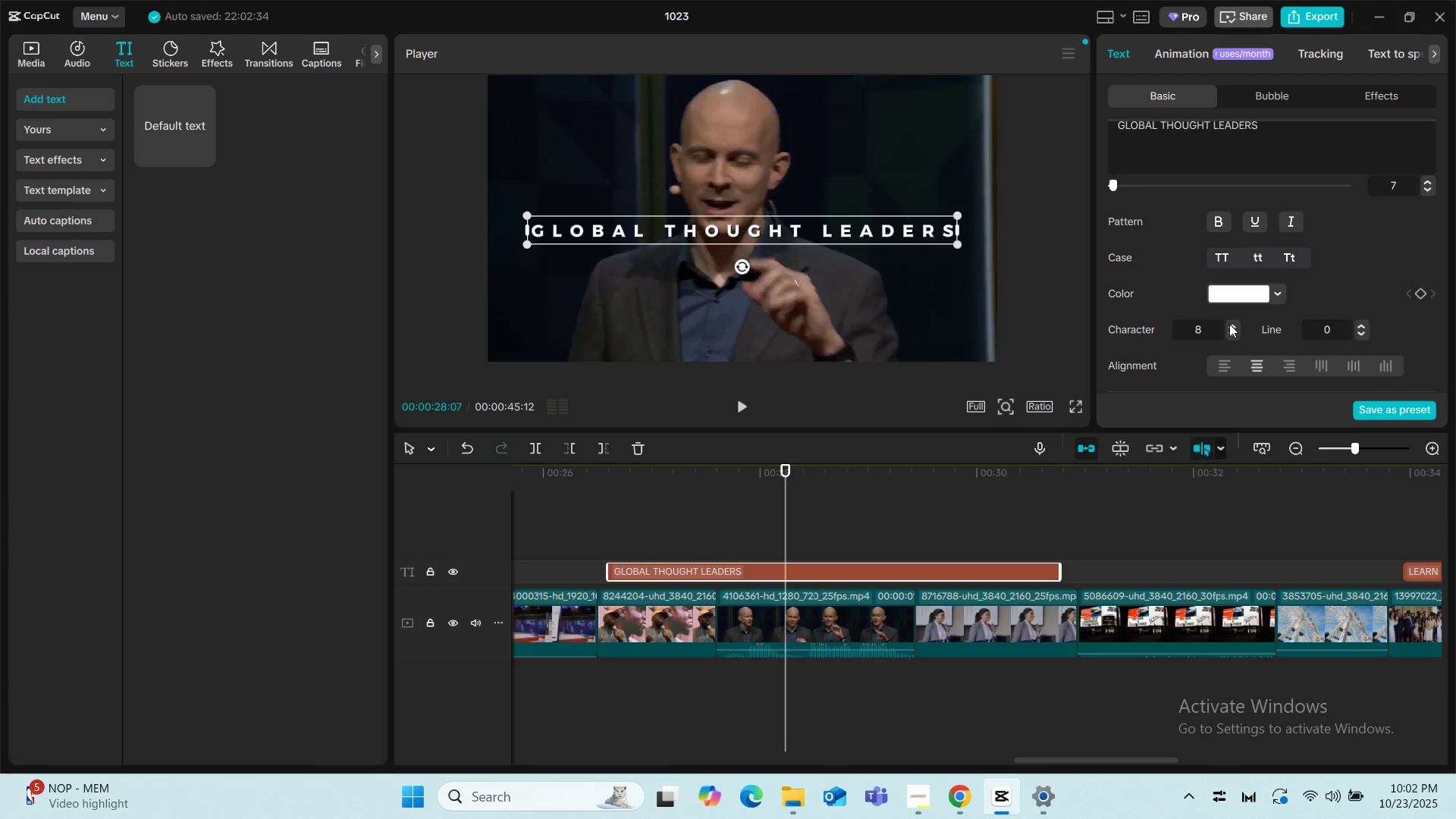 
left_click([1229, 324])
 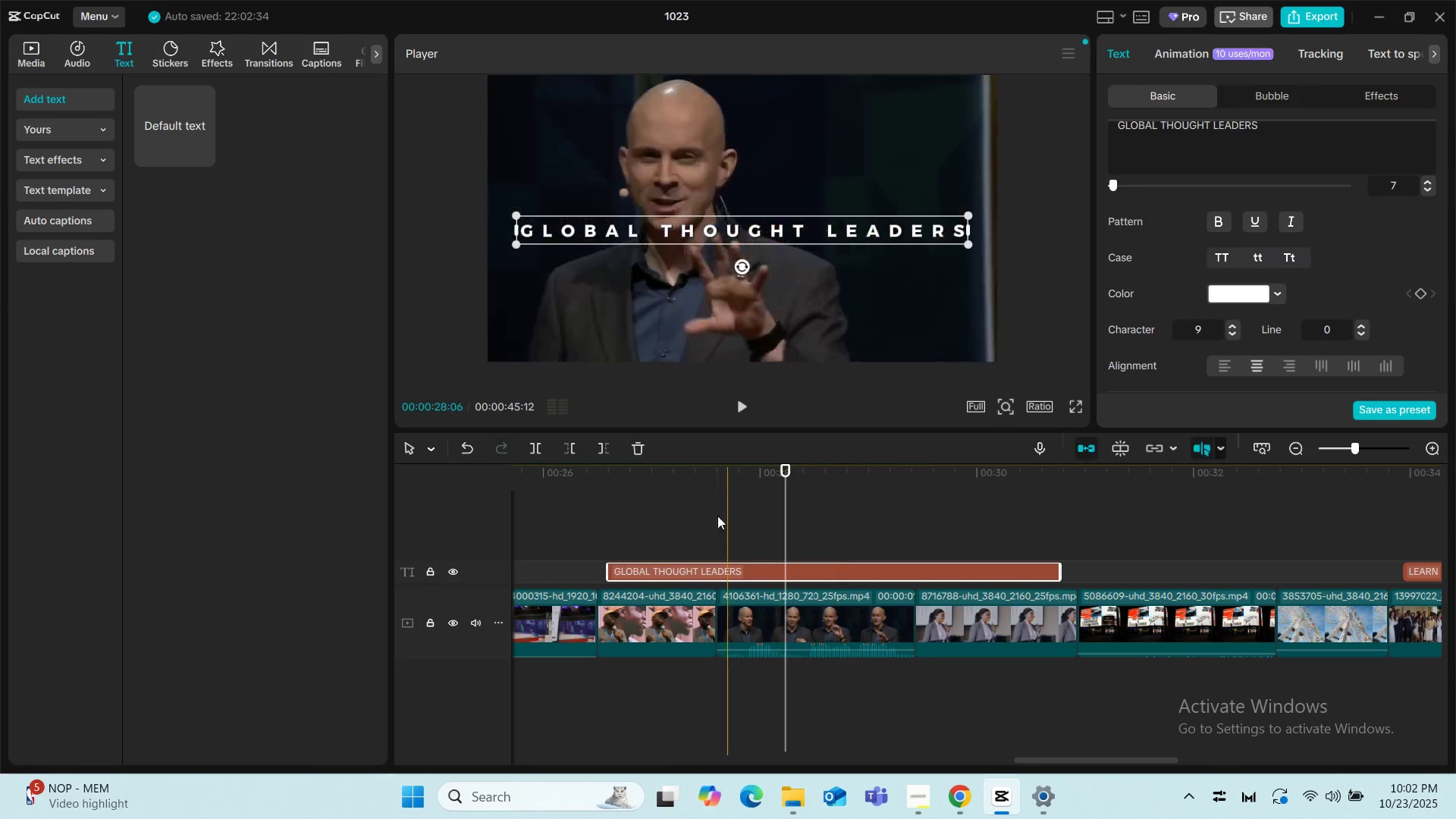 
left_click([588, 507])
 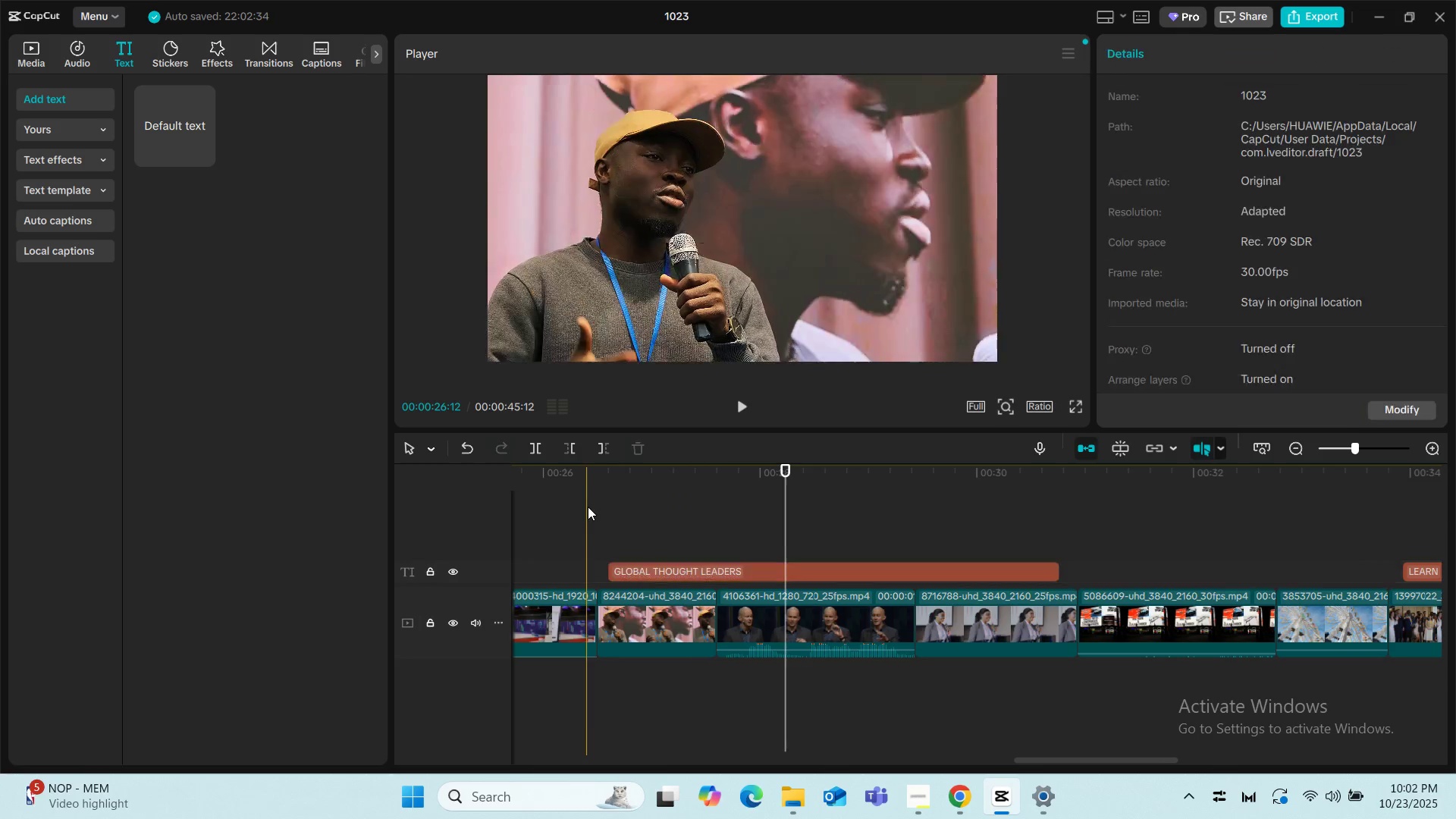 
key(Space)
 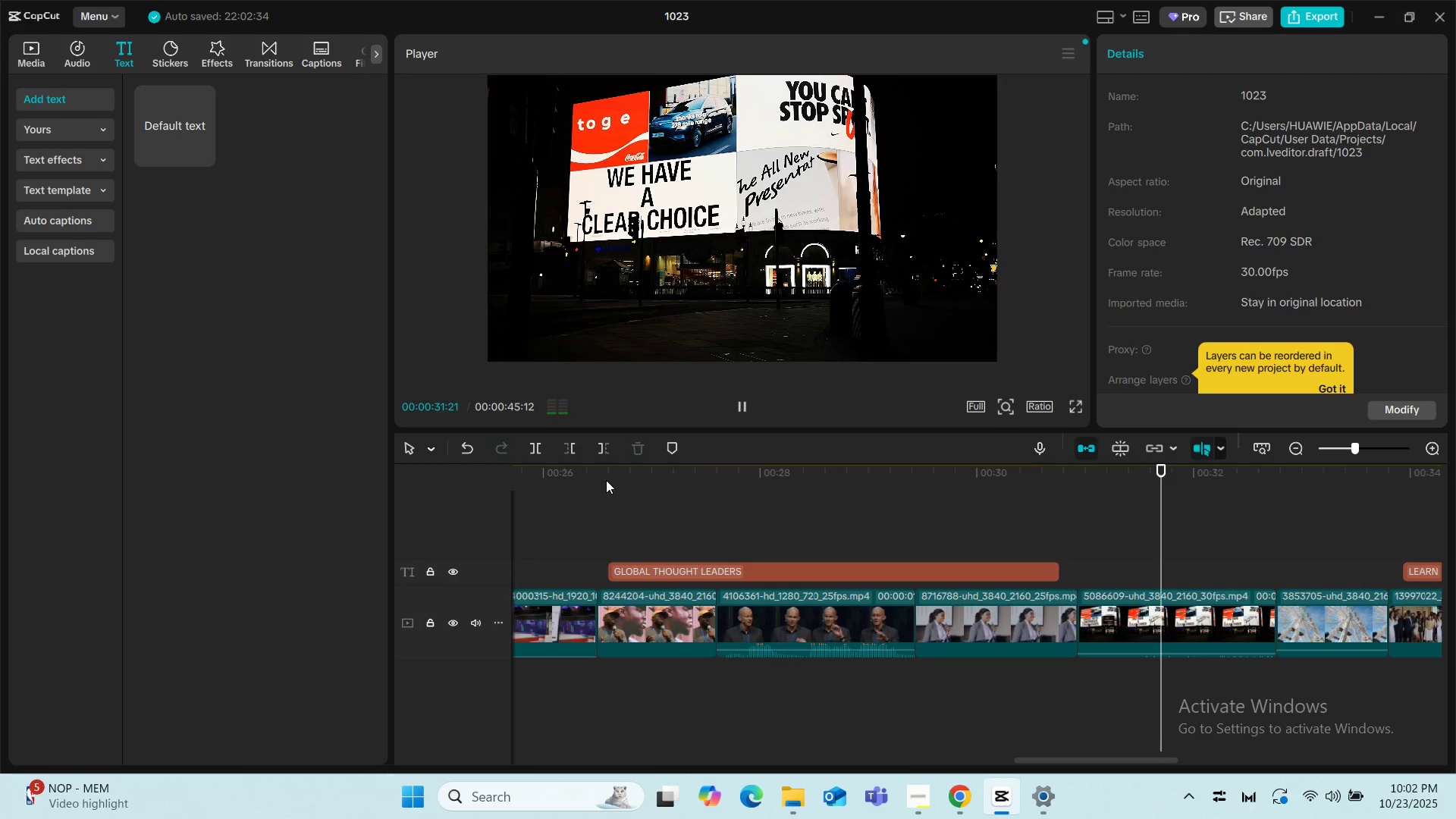 
wait(7.31)
 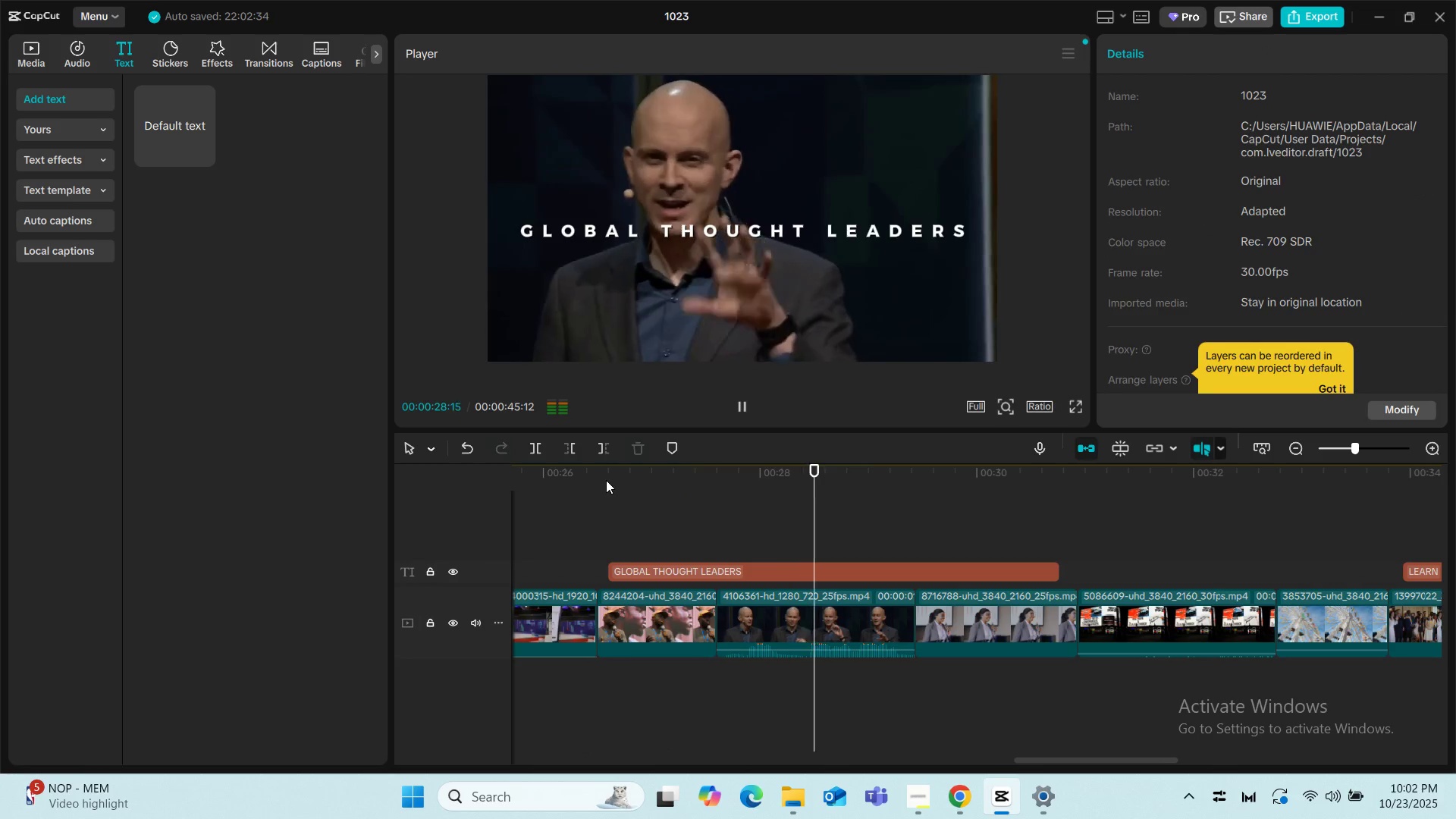 
key(Space)
 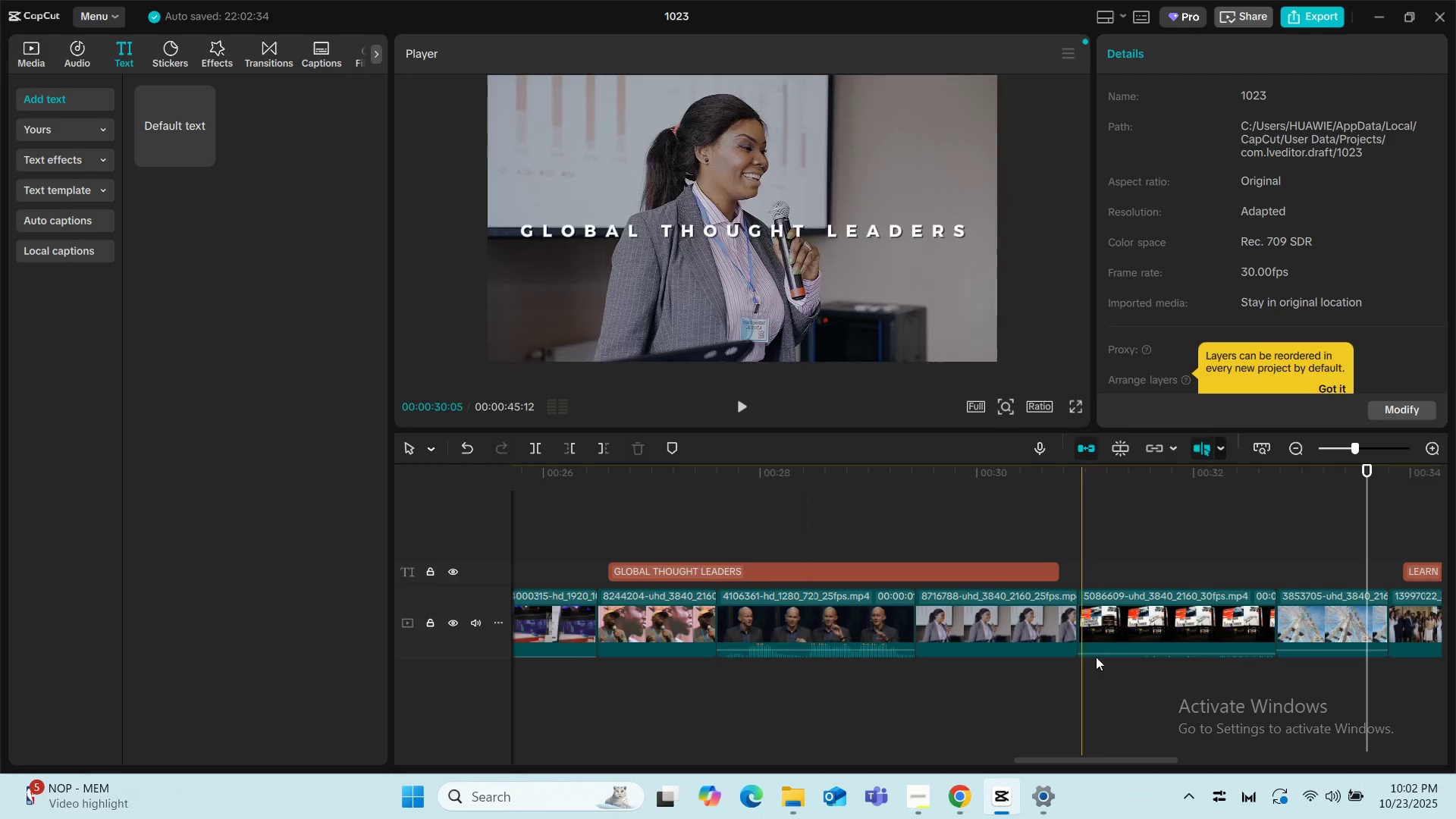 
left_click([1103, 623])
 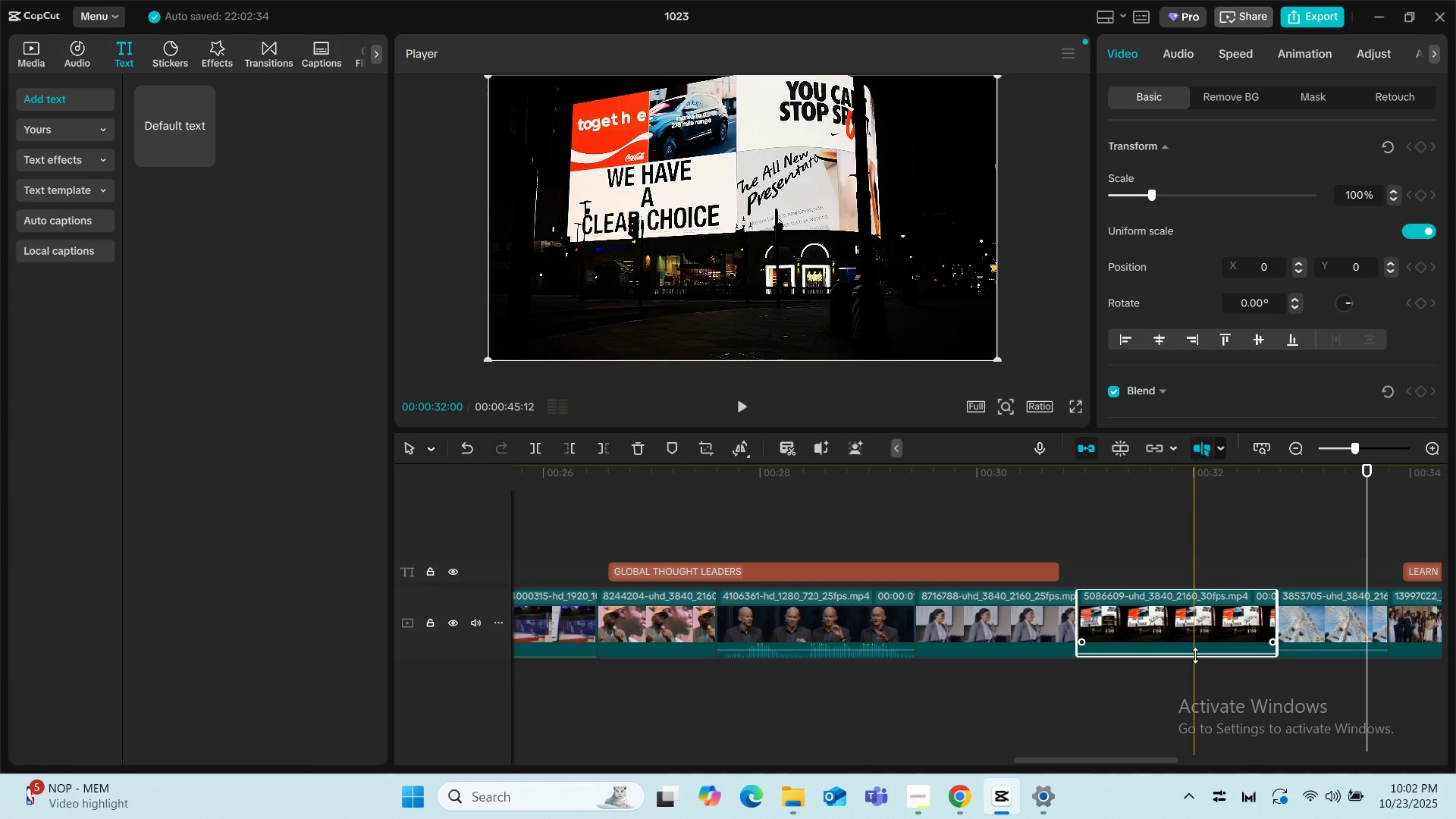 
left_click_drag(start_coordinate=[1195, 655], to_coordinate=[1197, 662])
 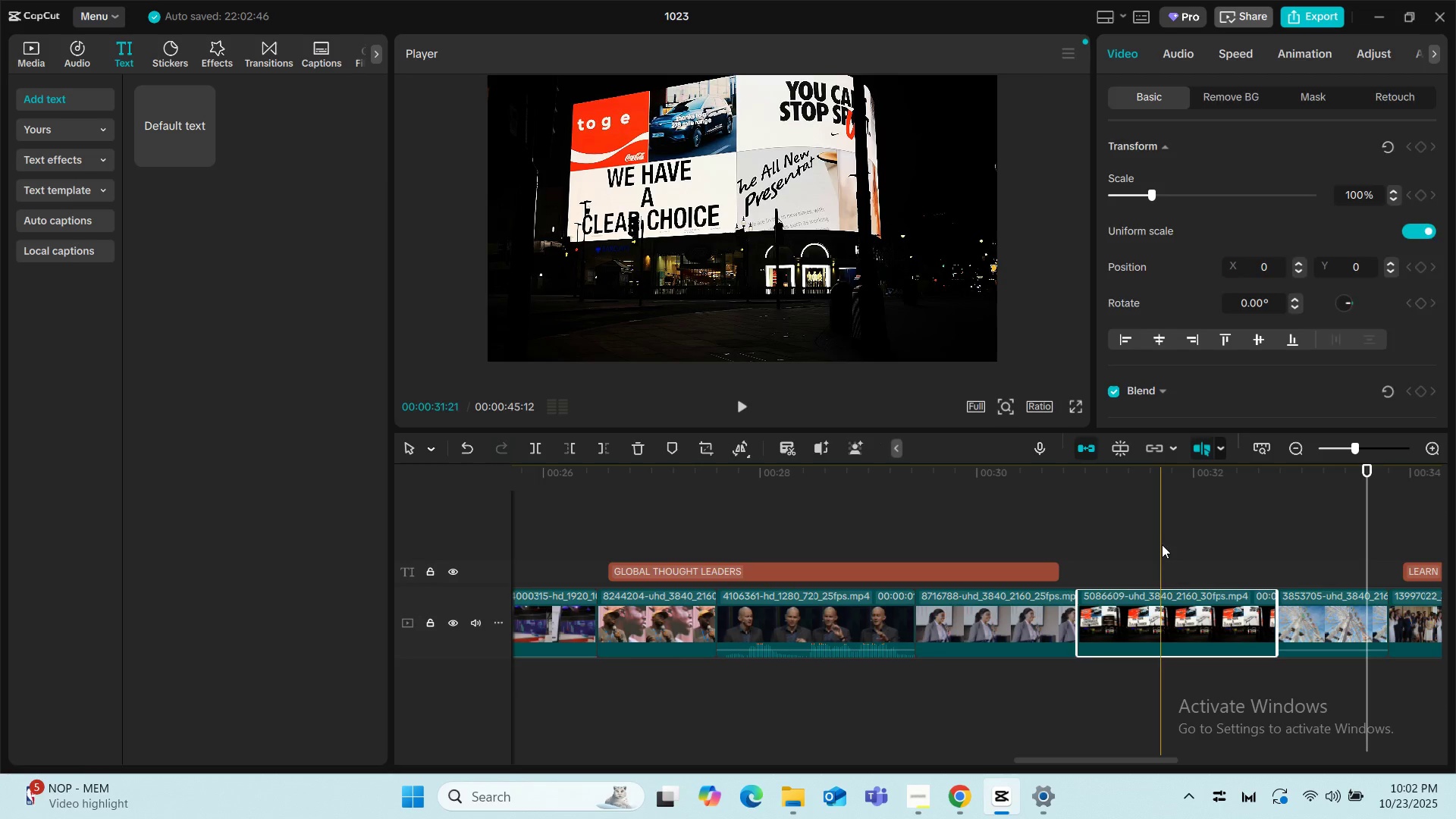 
left_click([1162, 544])
 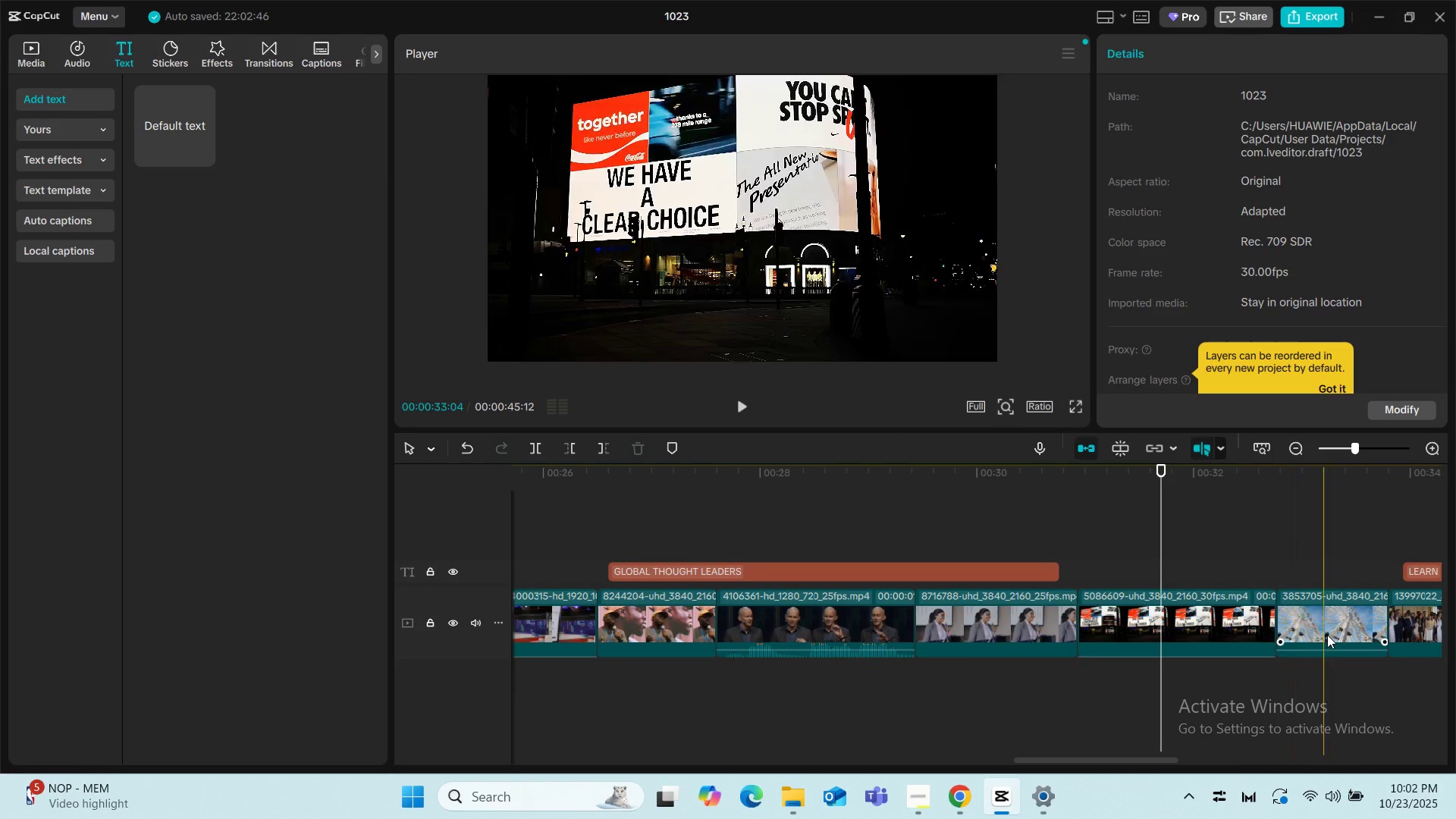 
left_click([1328, 632])
 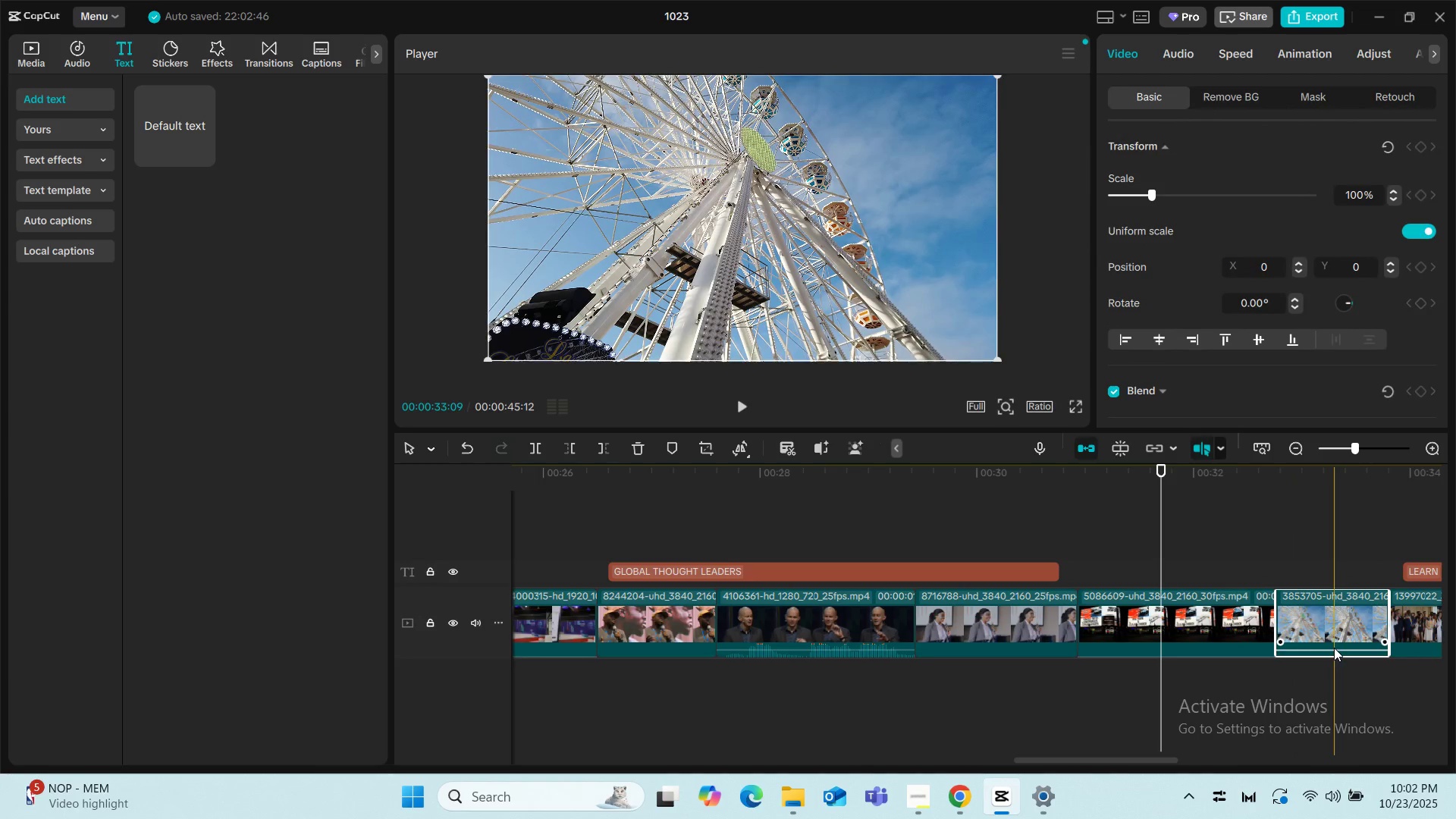 
left_click_drag(start_coordinate=[1334, 649], to_coordinate=[1334, 658])
 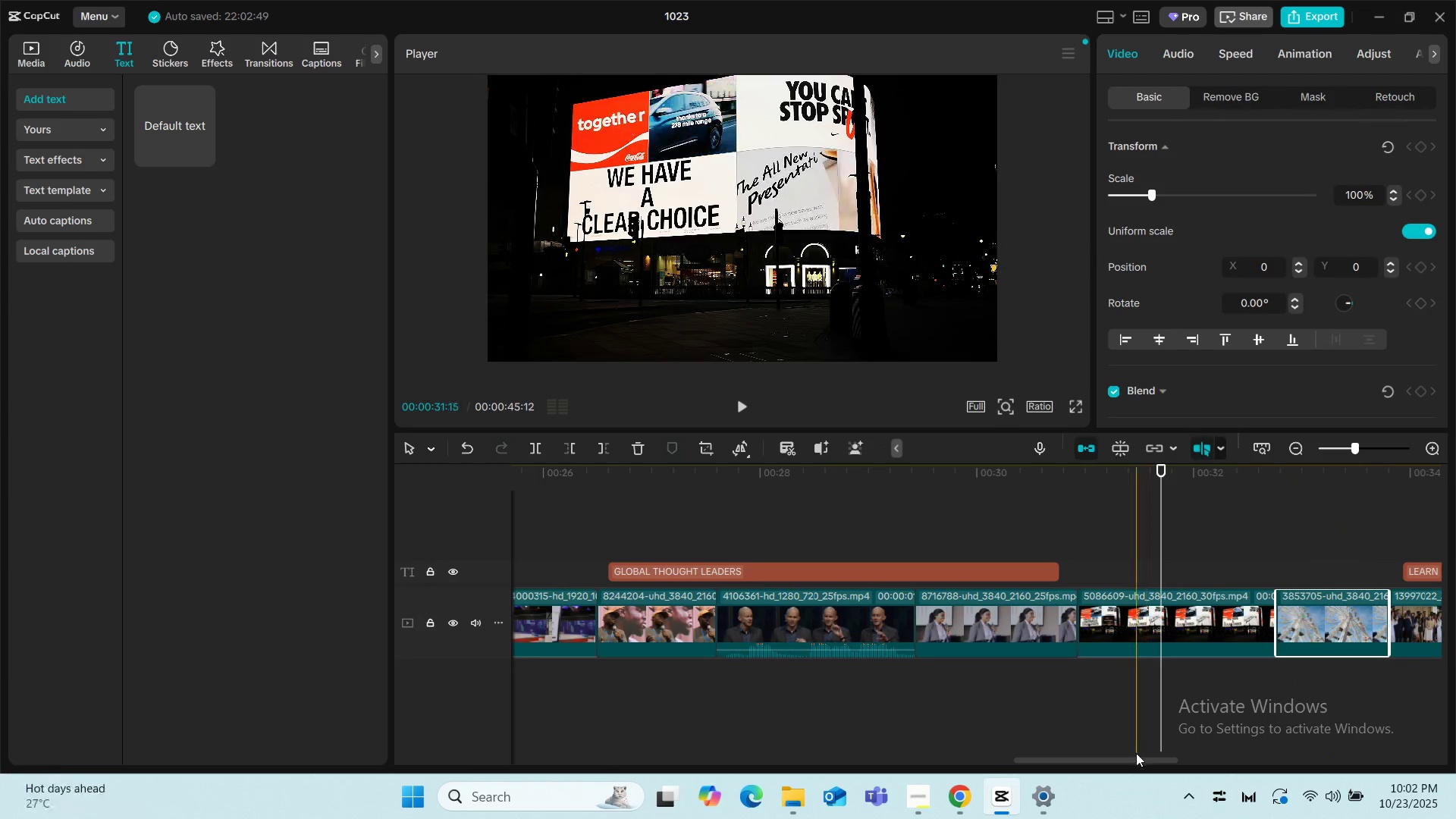 
left_click_drag(start_coordinate=[1128, 757], to_coordinate=[1207, 749])
 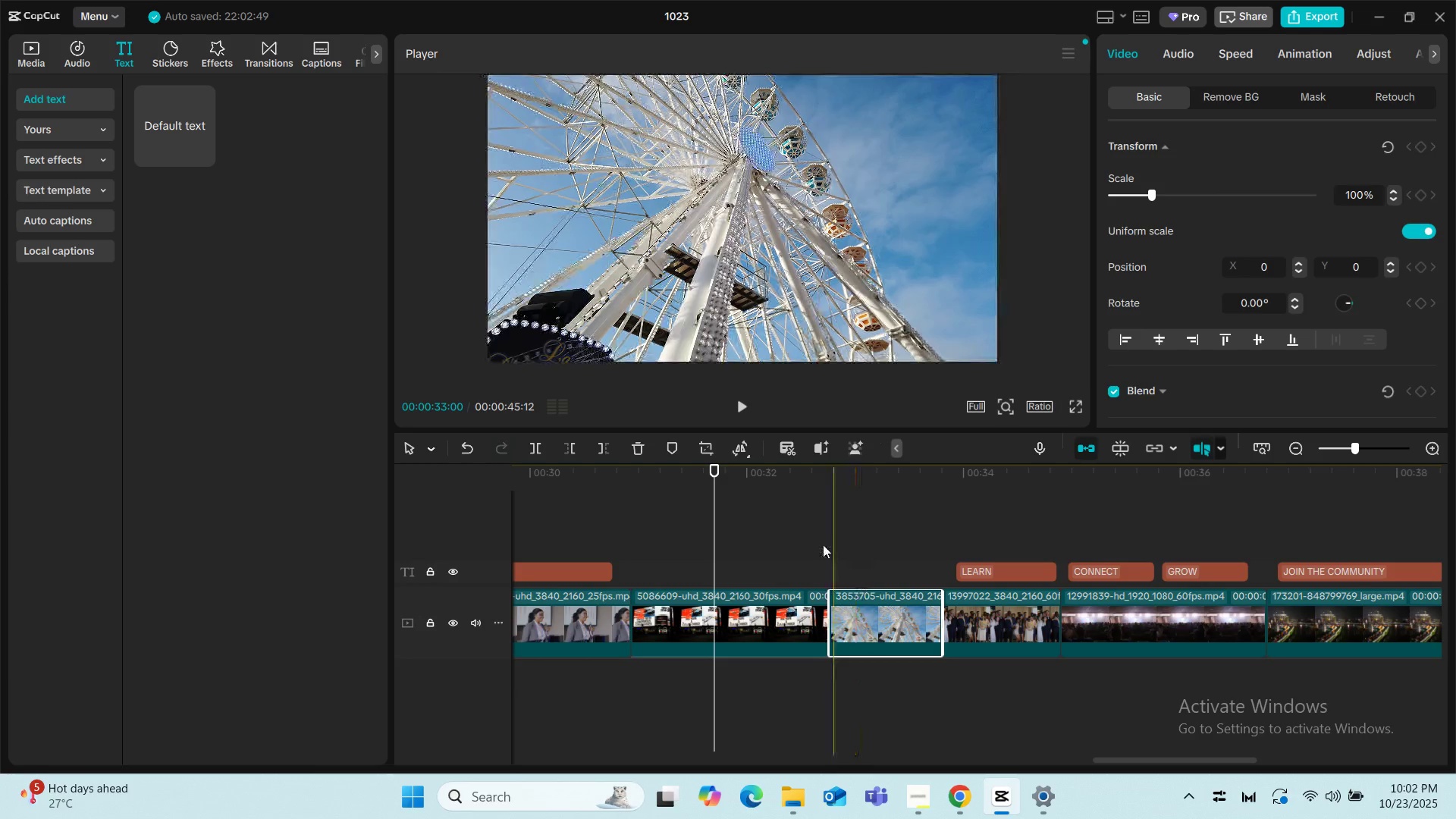 
left_click([828, 519])
 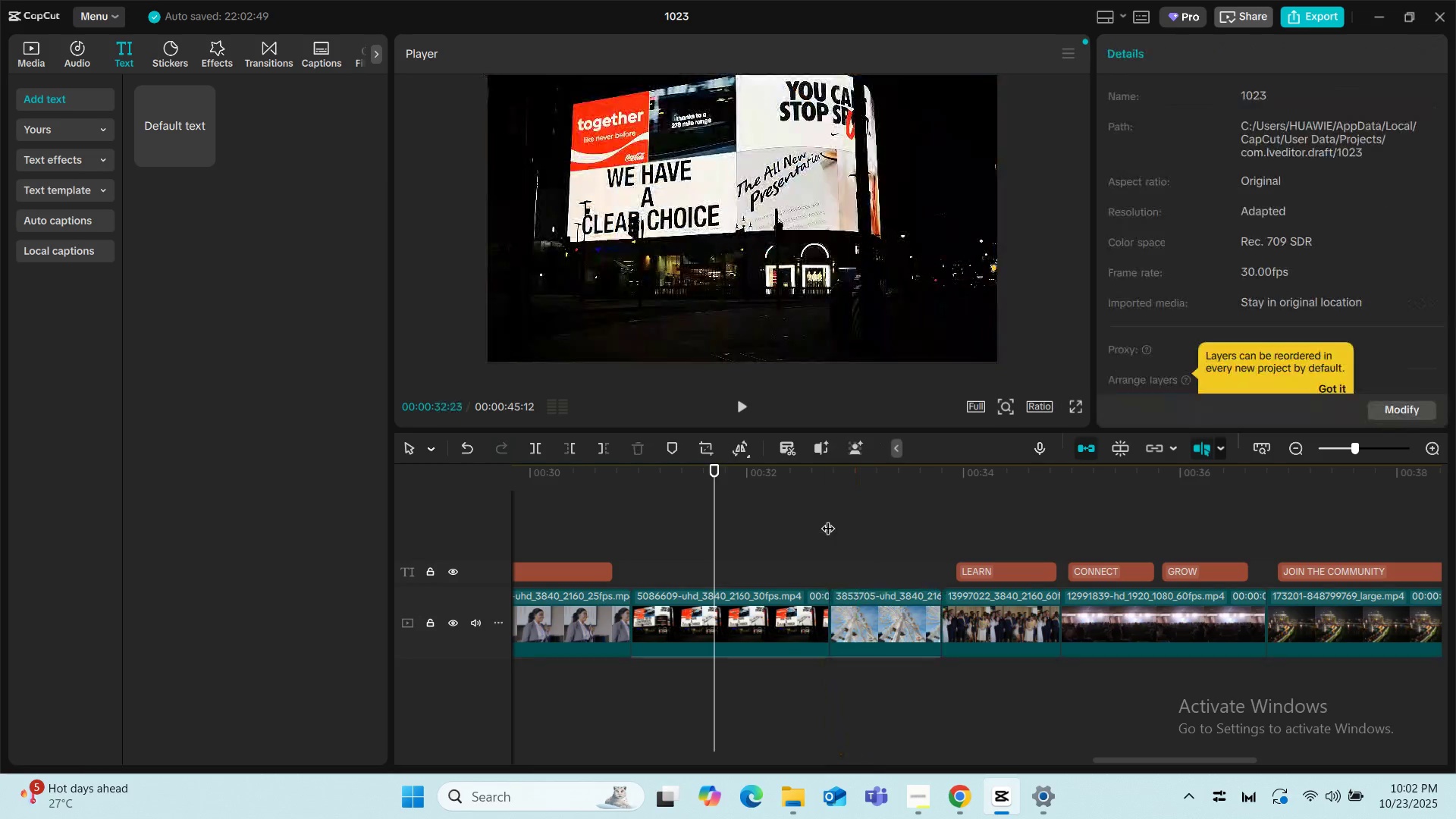 
key(Space)
 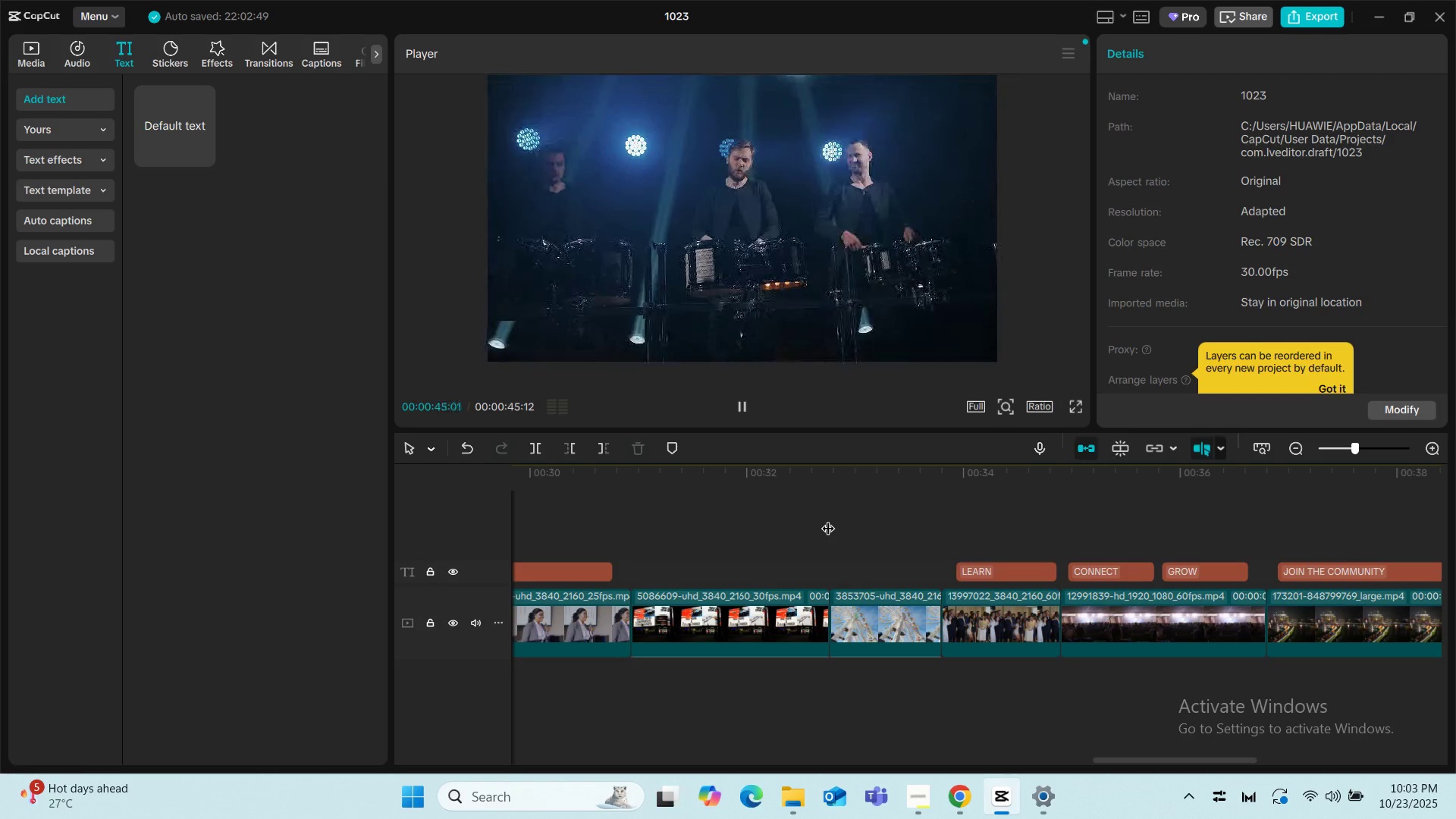 
wait(17.37)
 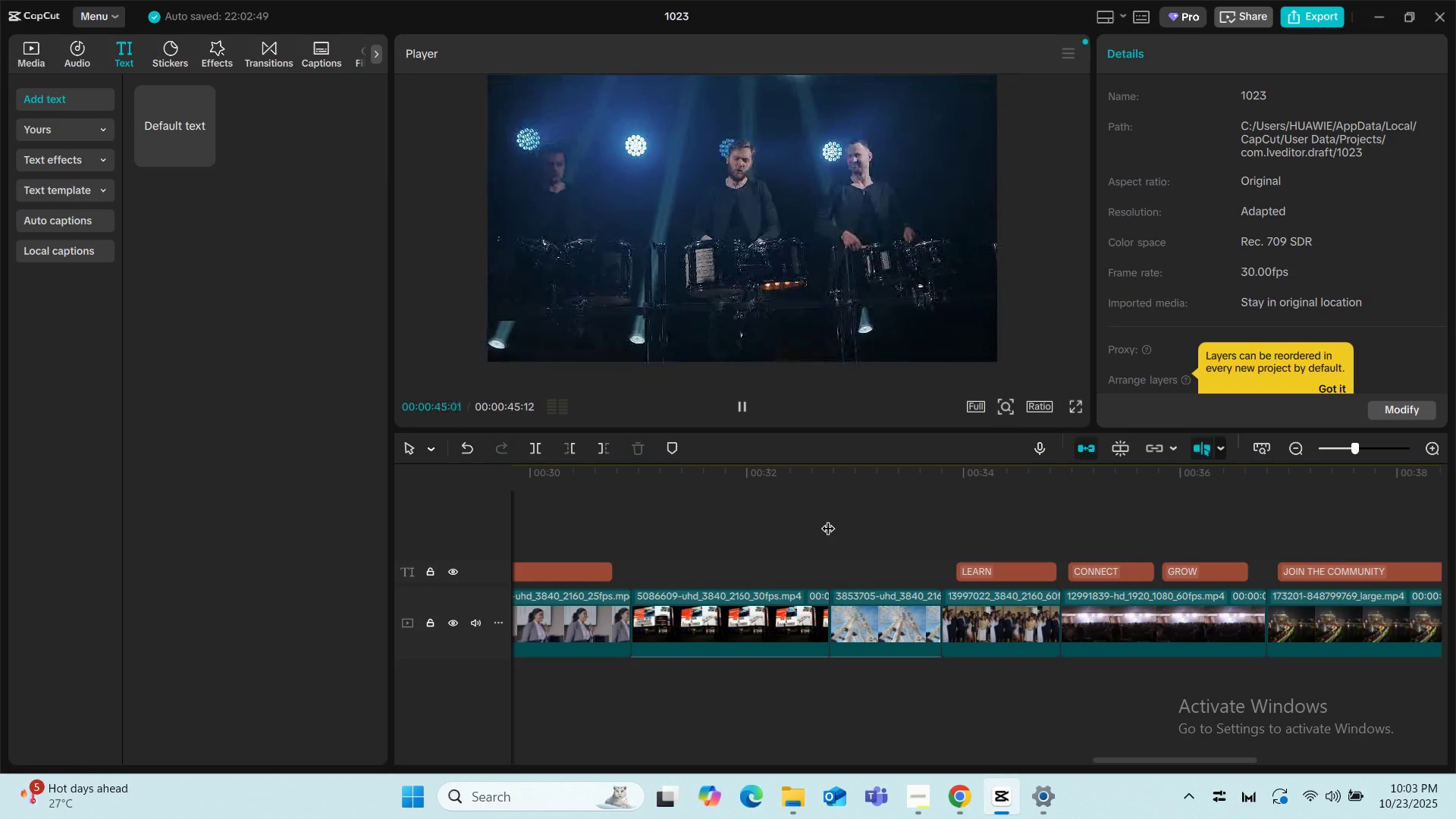 
left_click([657, 576])
 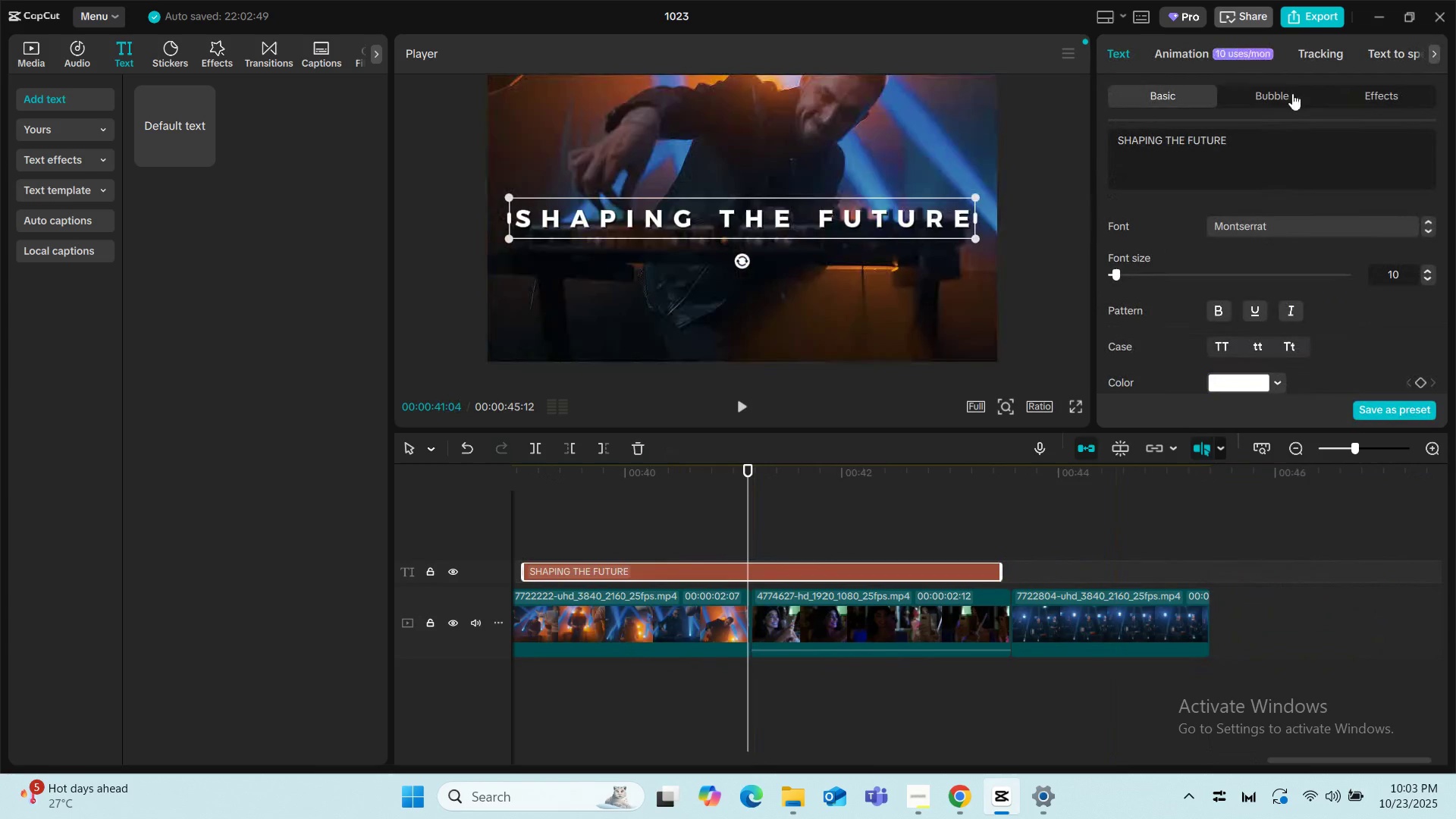 
left_click([1284, 86])
 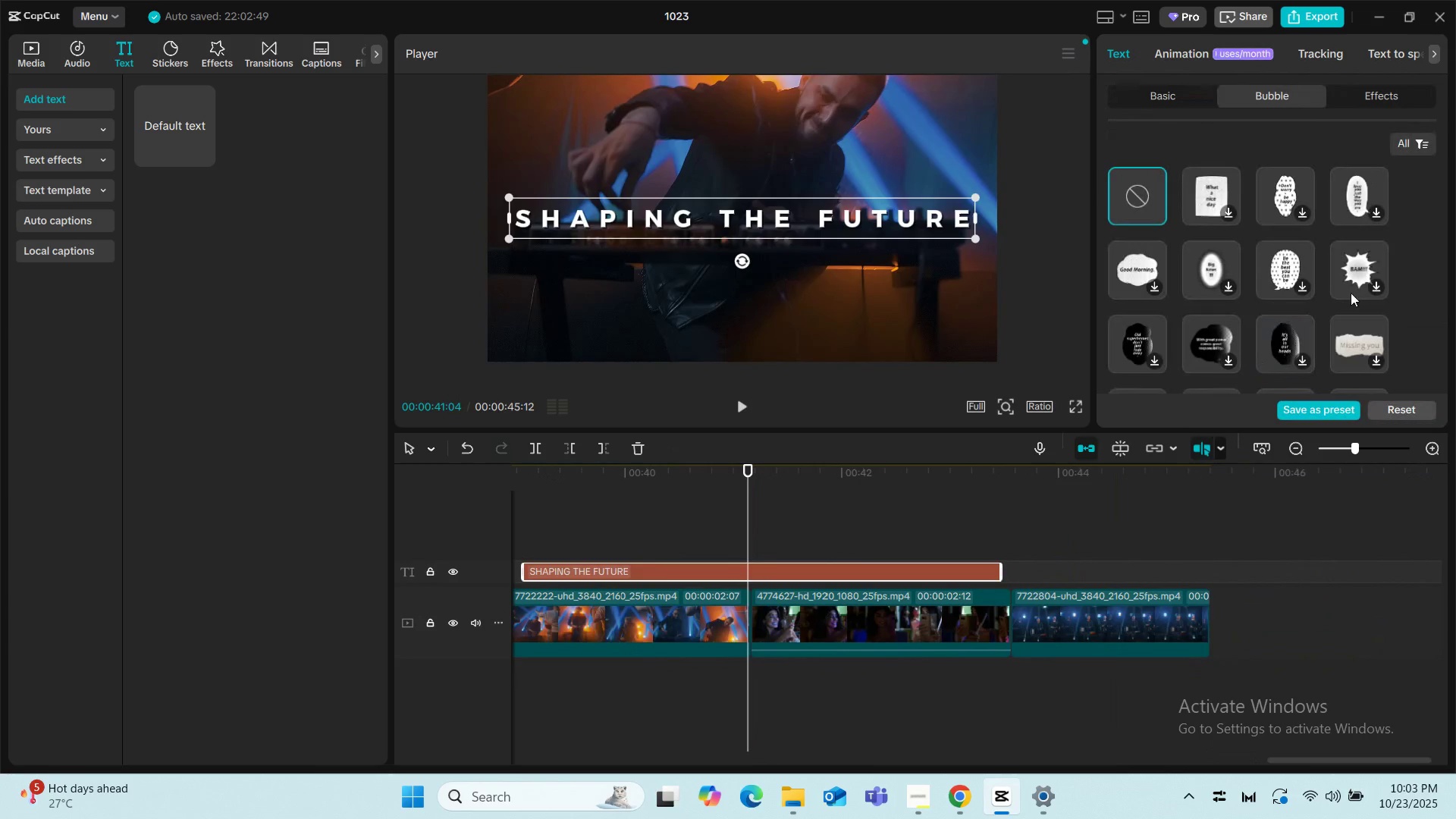 
scroll: coordinate [1294, 298], scroll_direction: down, amount: 17.0
 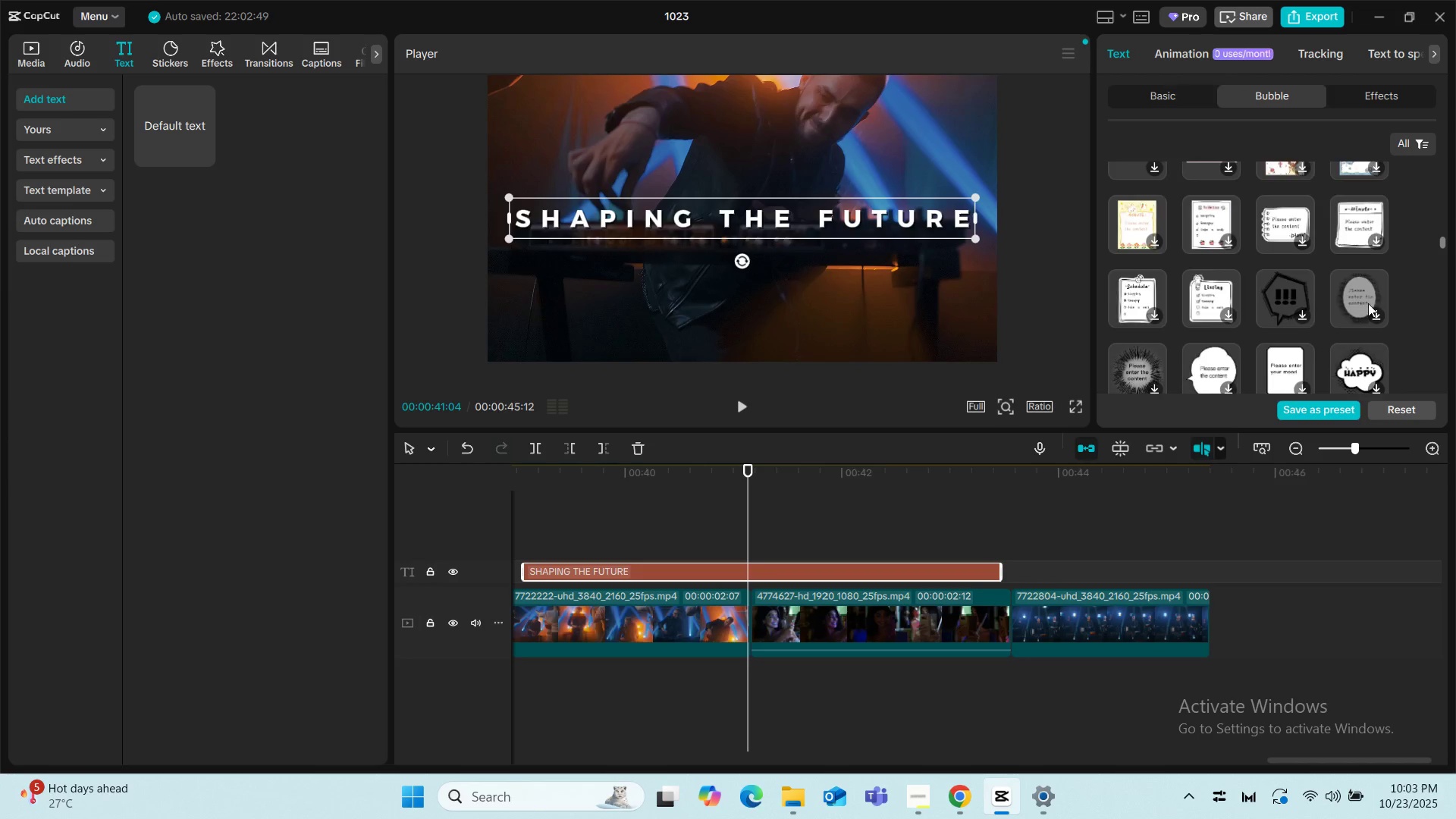 
scroll: coordinate [1216, 289], scroll_direction: down, amount: 11.0
 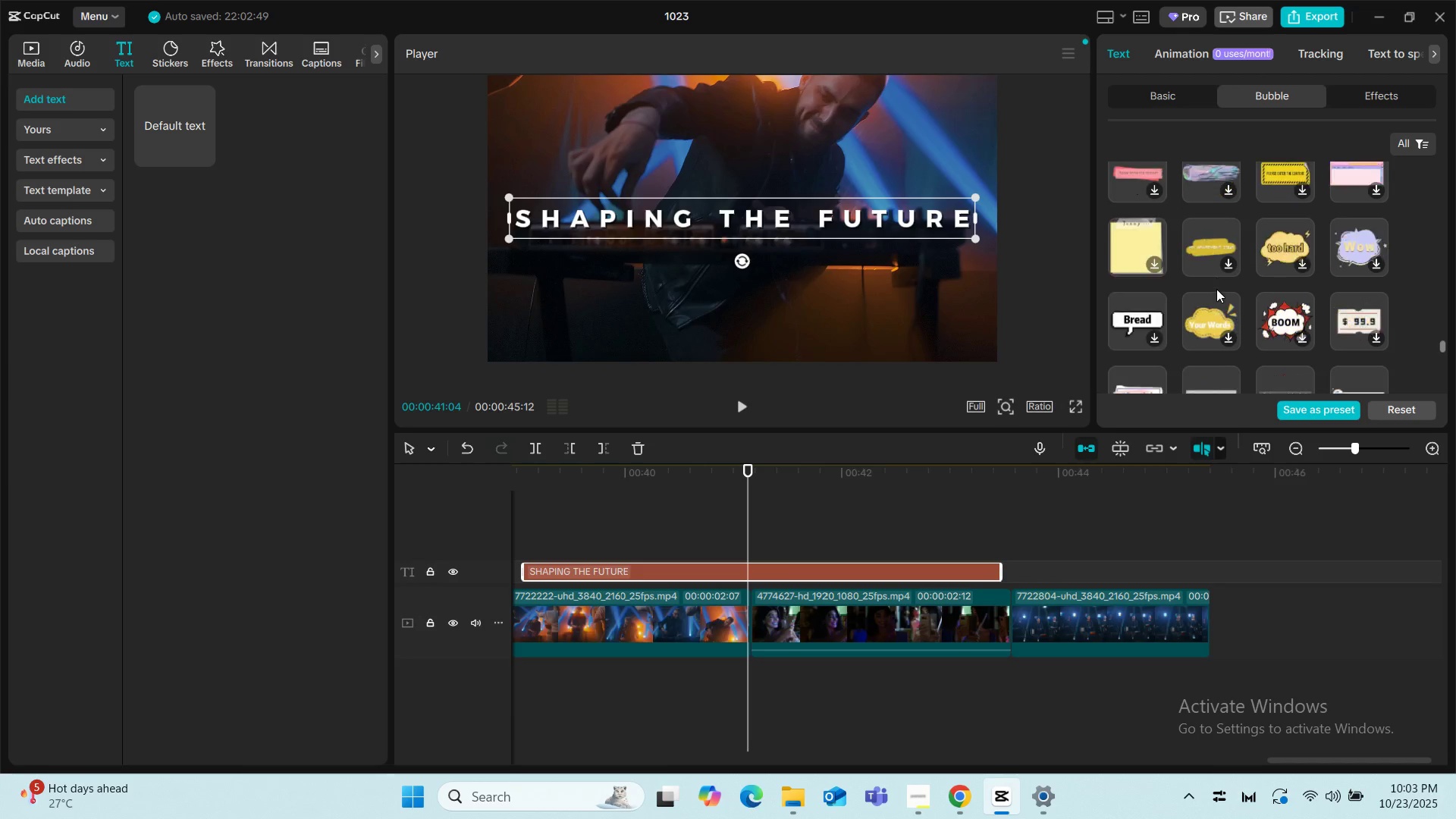 
scroll: coordinate [1216, 289], scroll_direction: up, amount: 3.0
 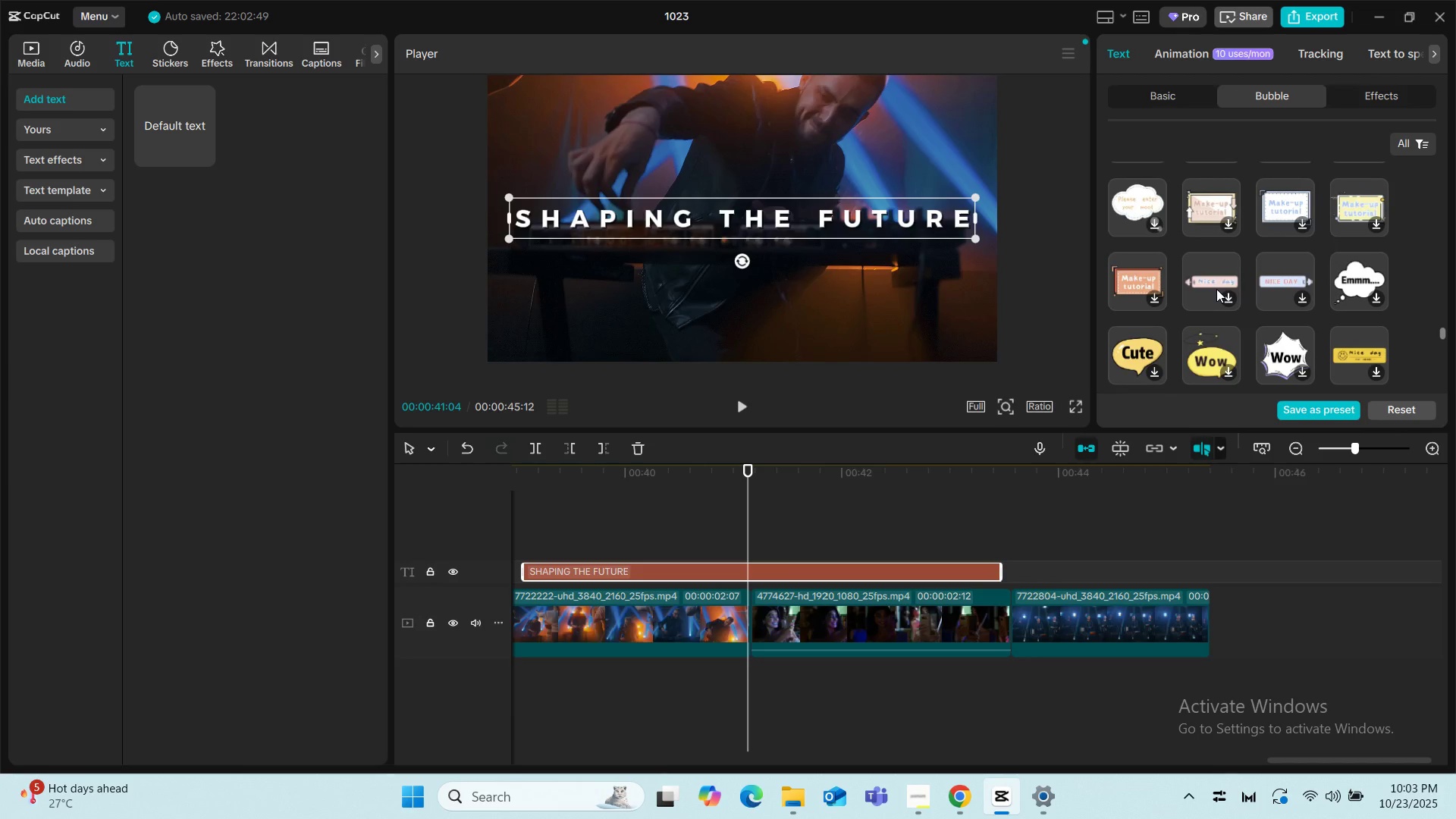 
scroll: coordinate [1280, 193], scroll_direction: down, amount: 11.0
 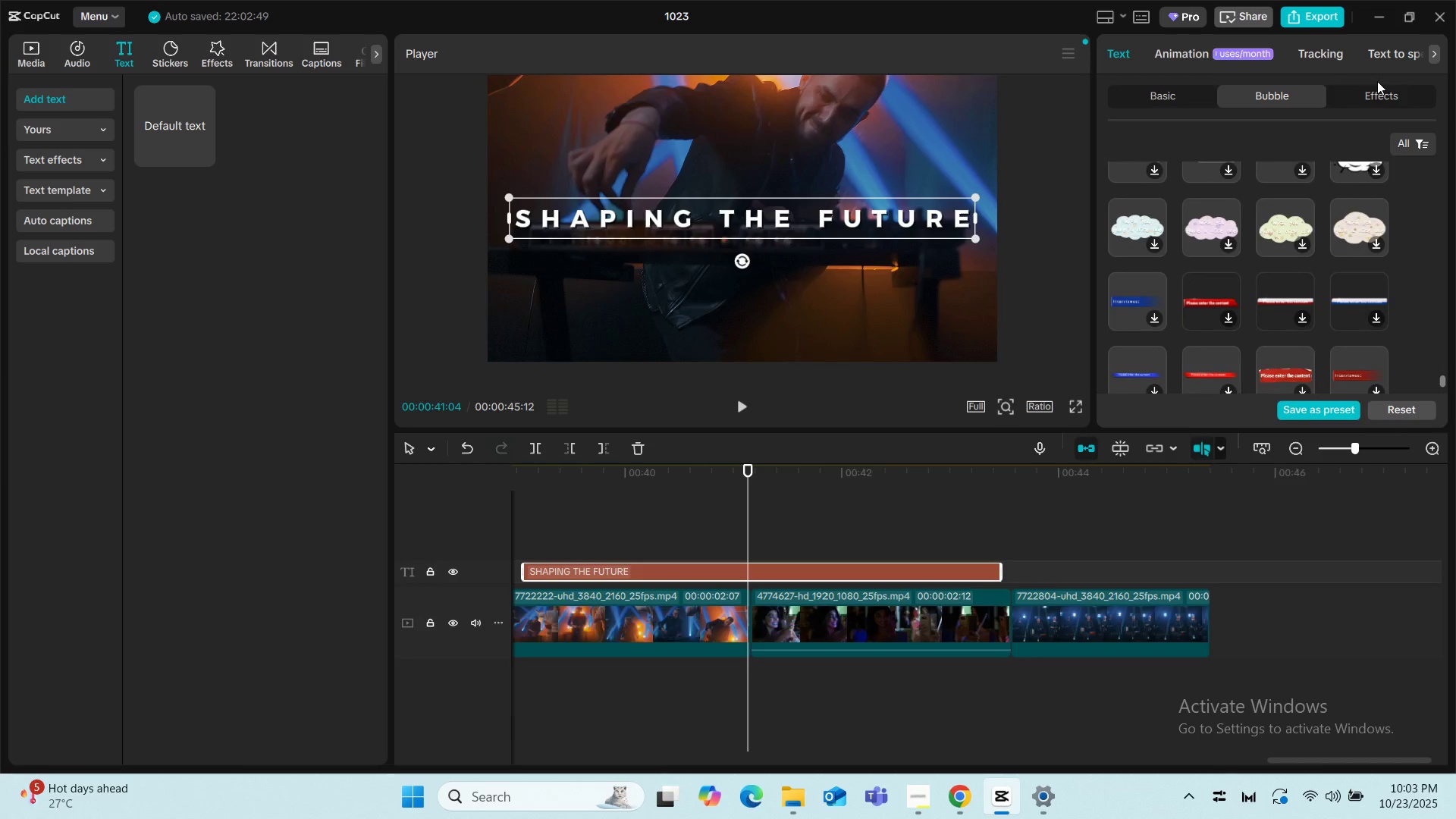 
left_click([1377, 81])
 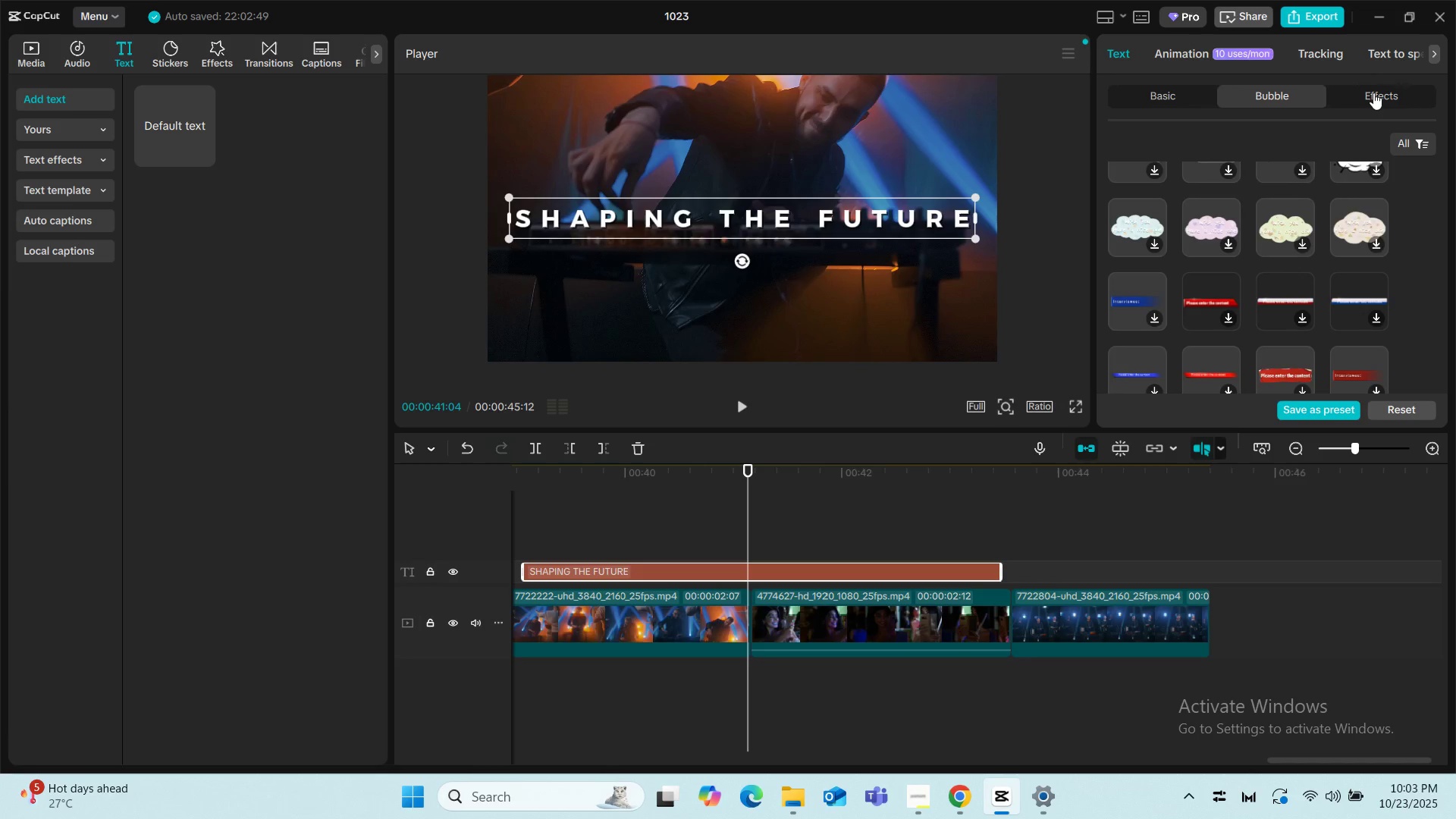 
left_click([1373, 93])
 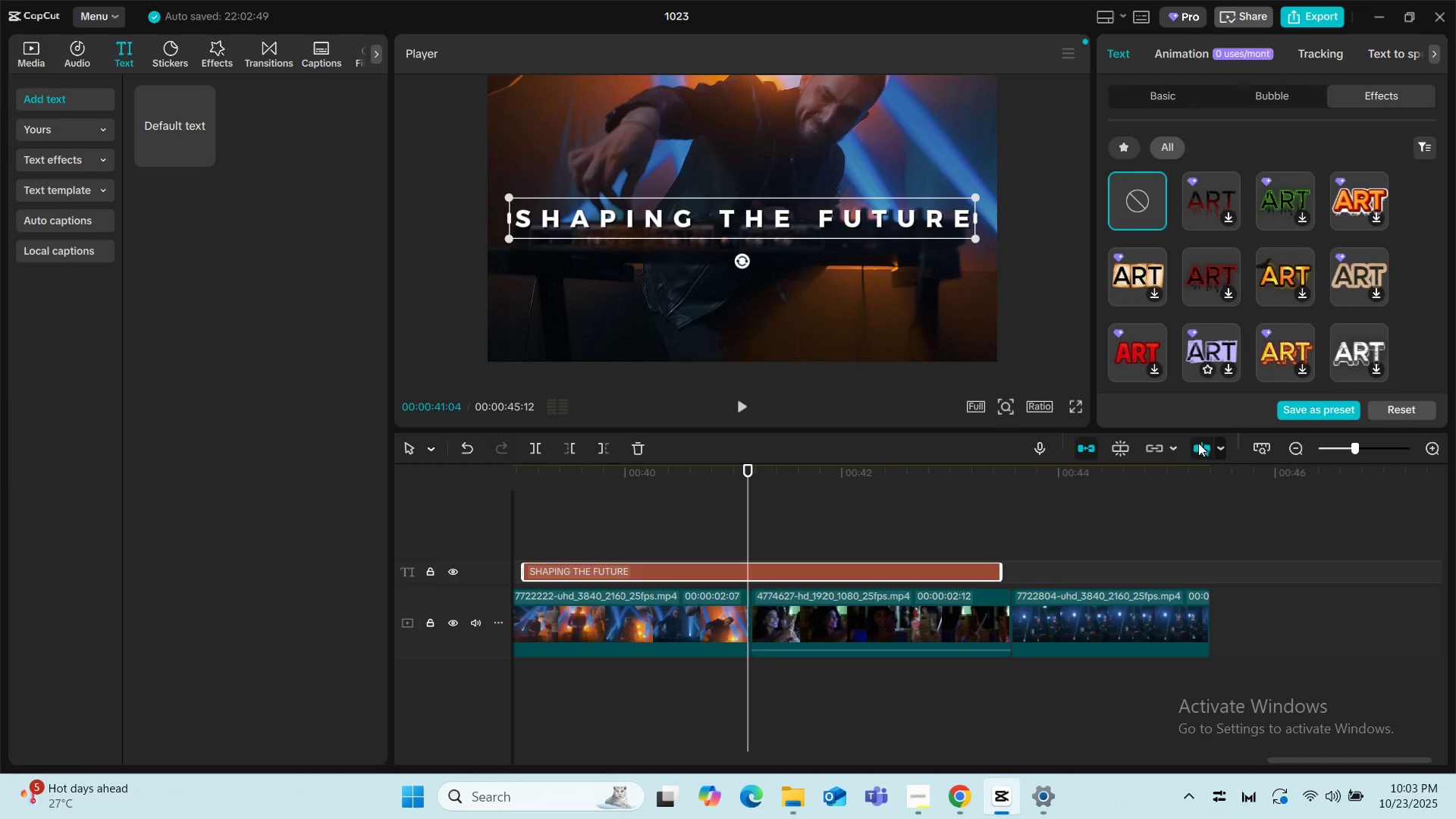 
scroll: coordinate [1406, 291], scroll_direction: down, amount: 189.0
 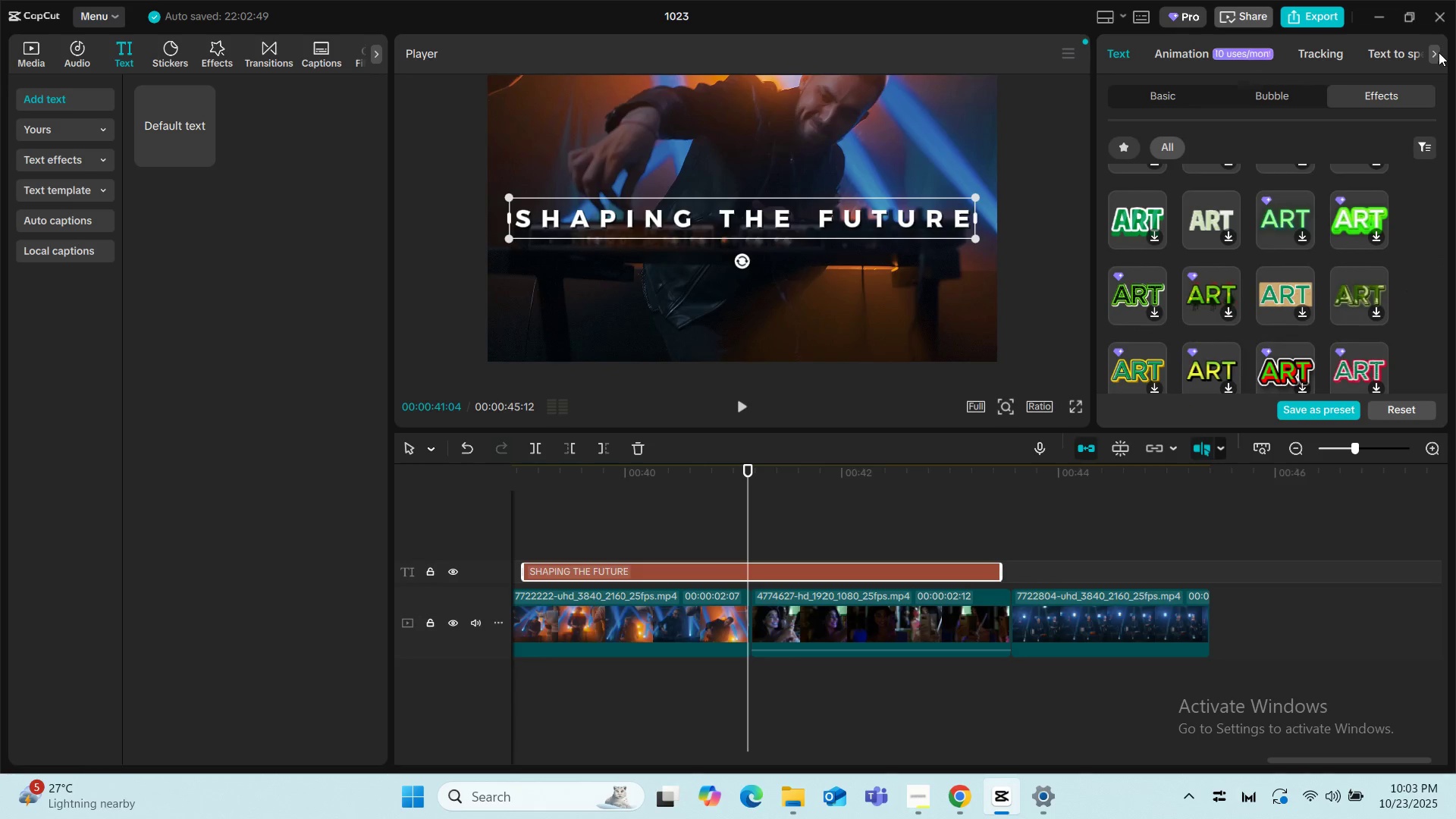 
left_click([1439, 52])
 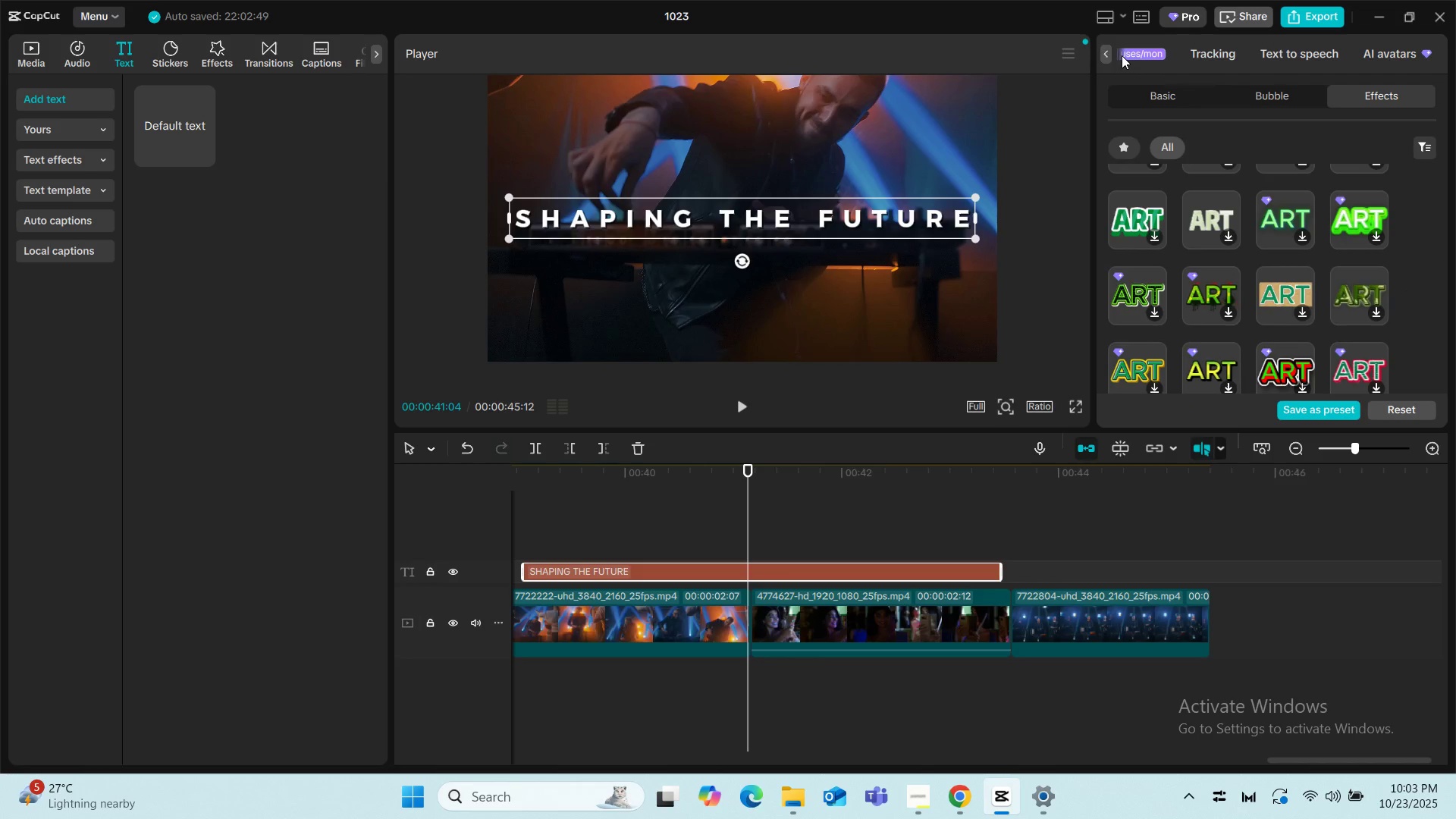 
left_click([1106, 52])
 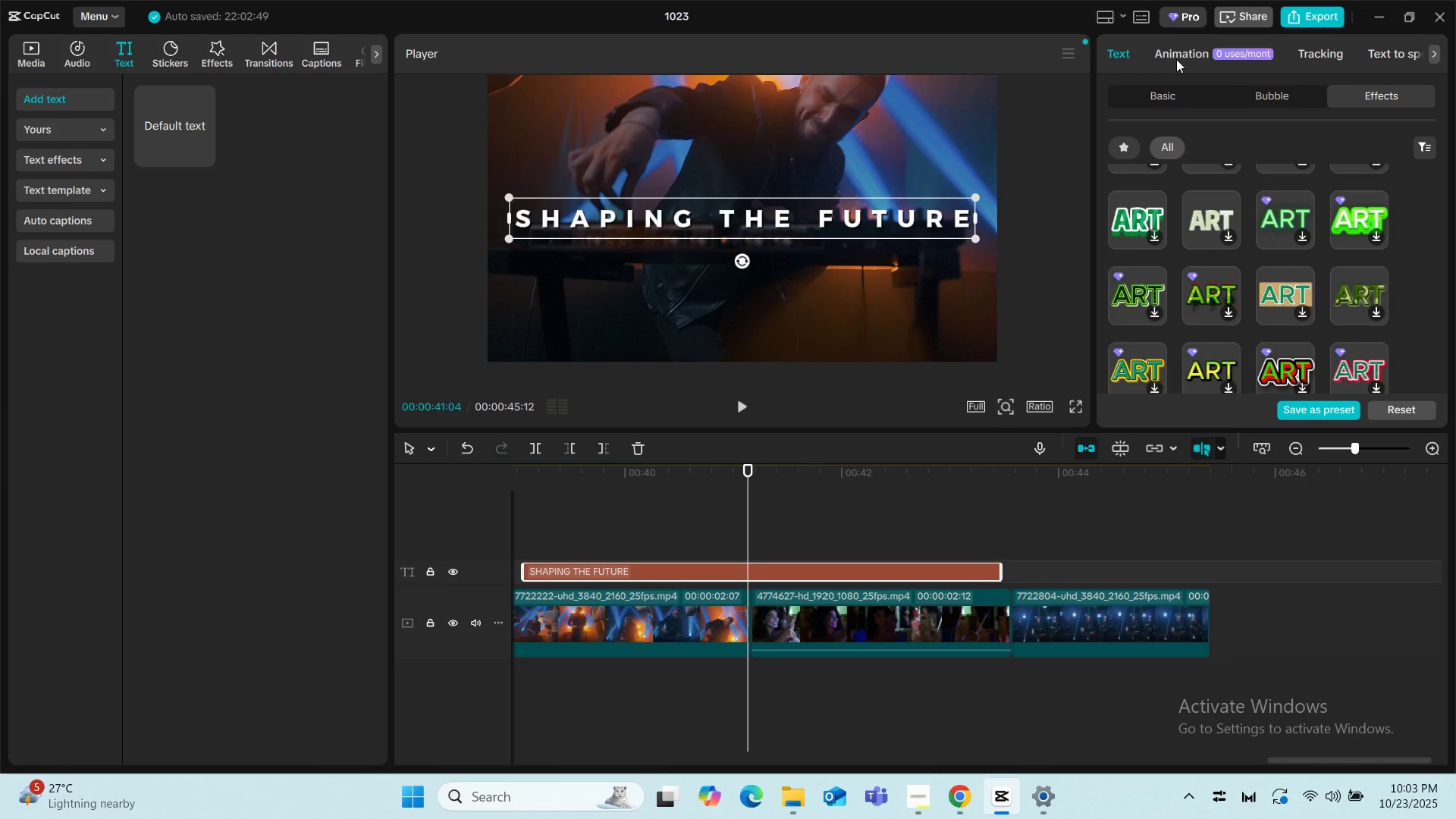 
left_click([1178, 55])
 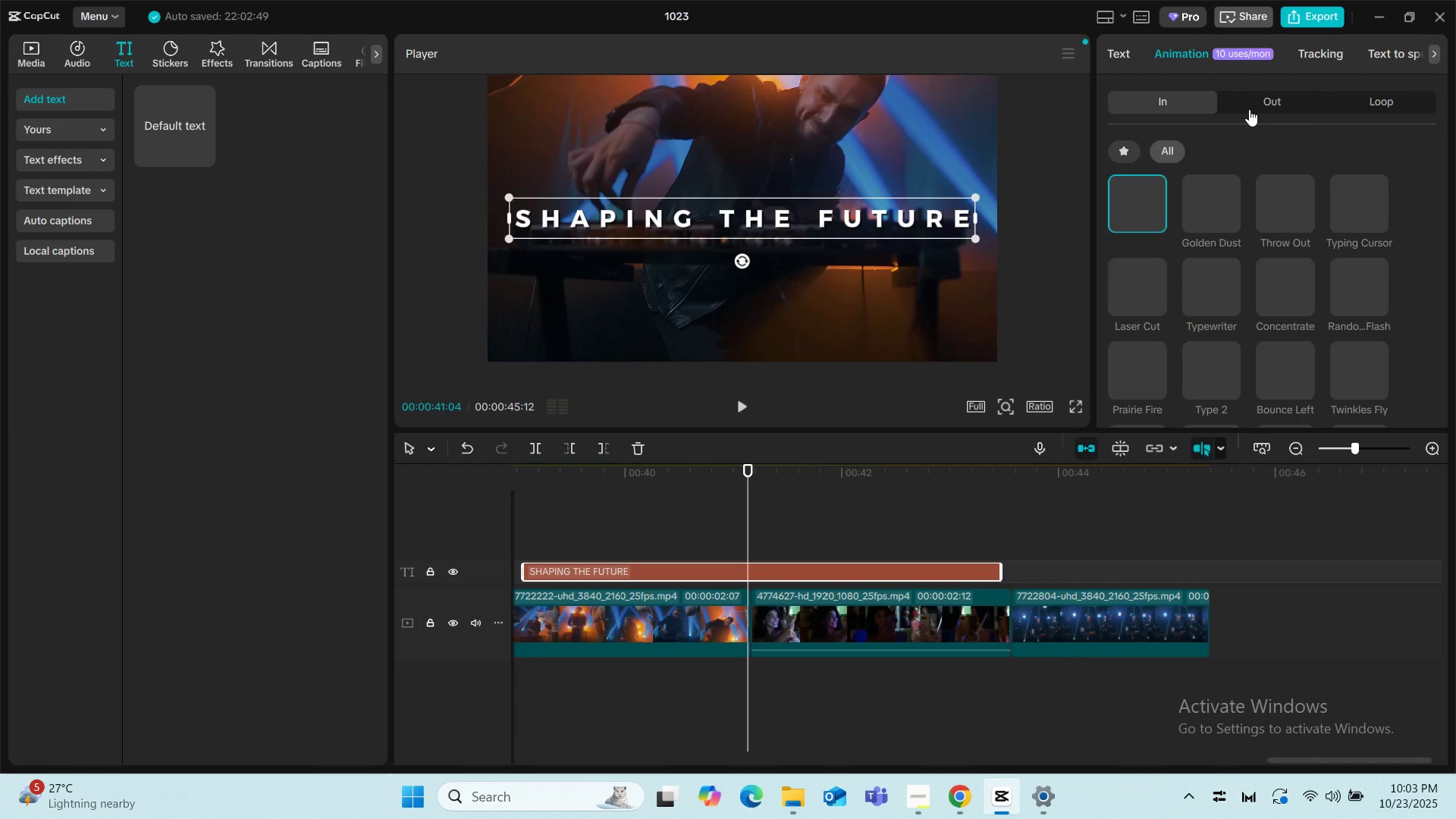 
left_click([1376, 101])
 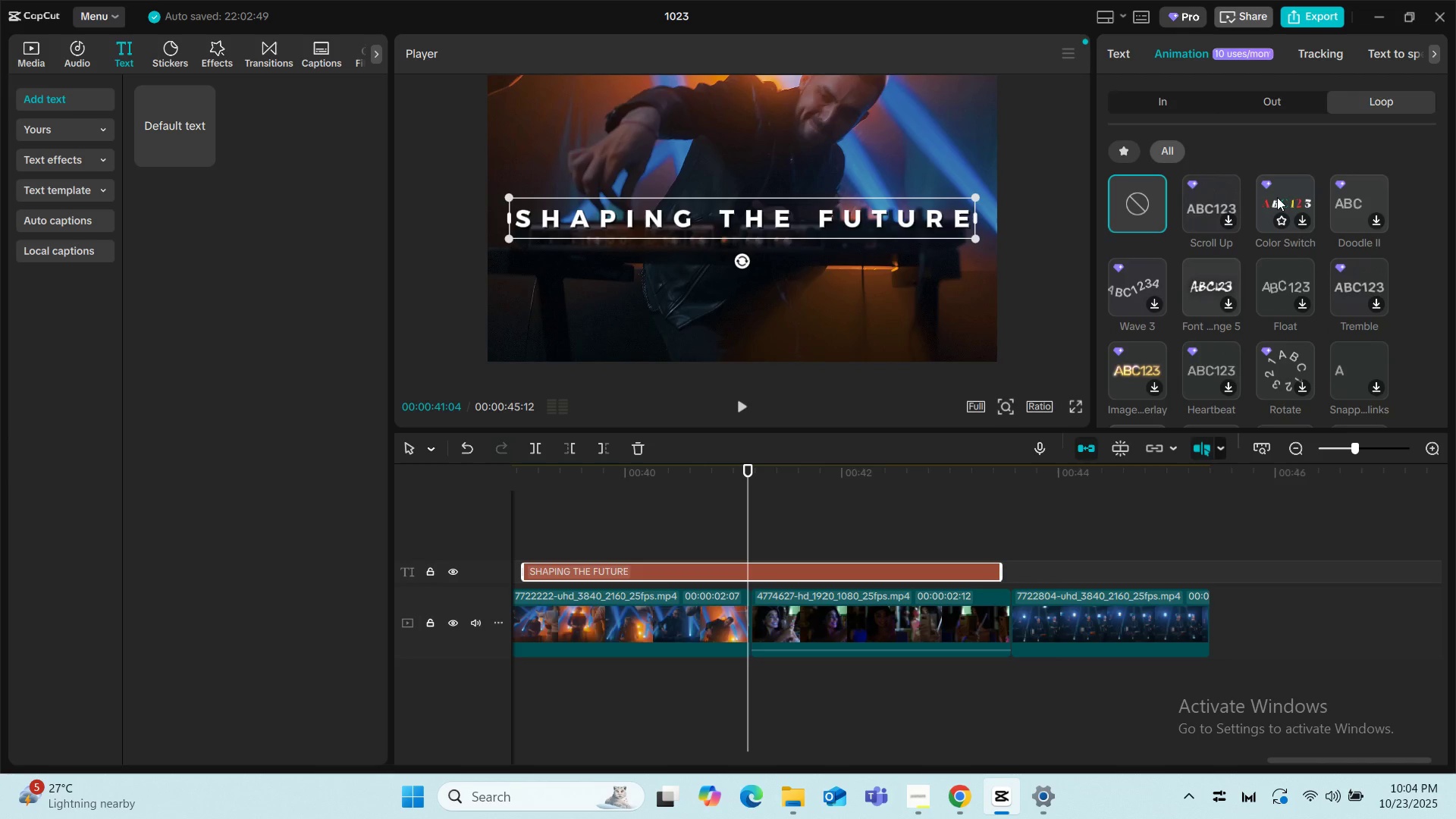 
left_click([1277, 92])
 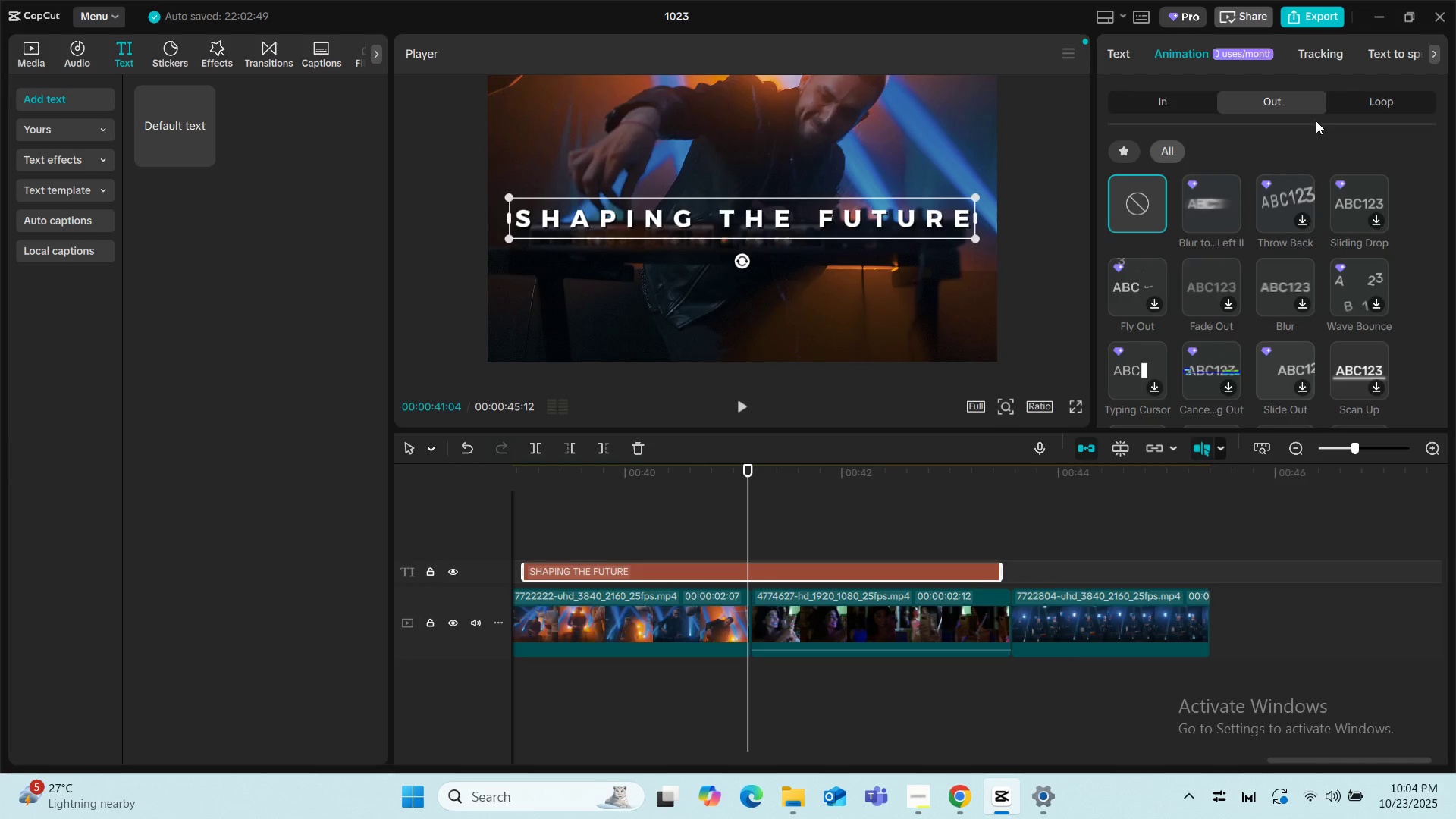 
left_click([1369, 101])
 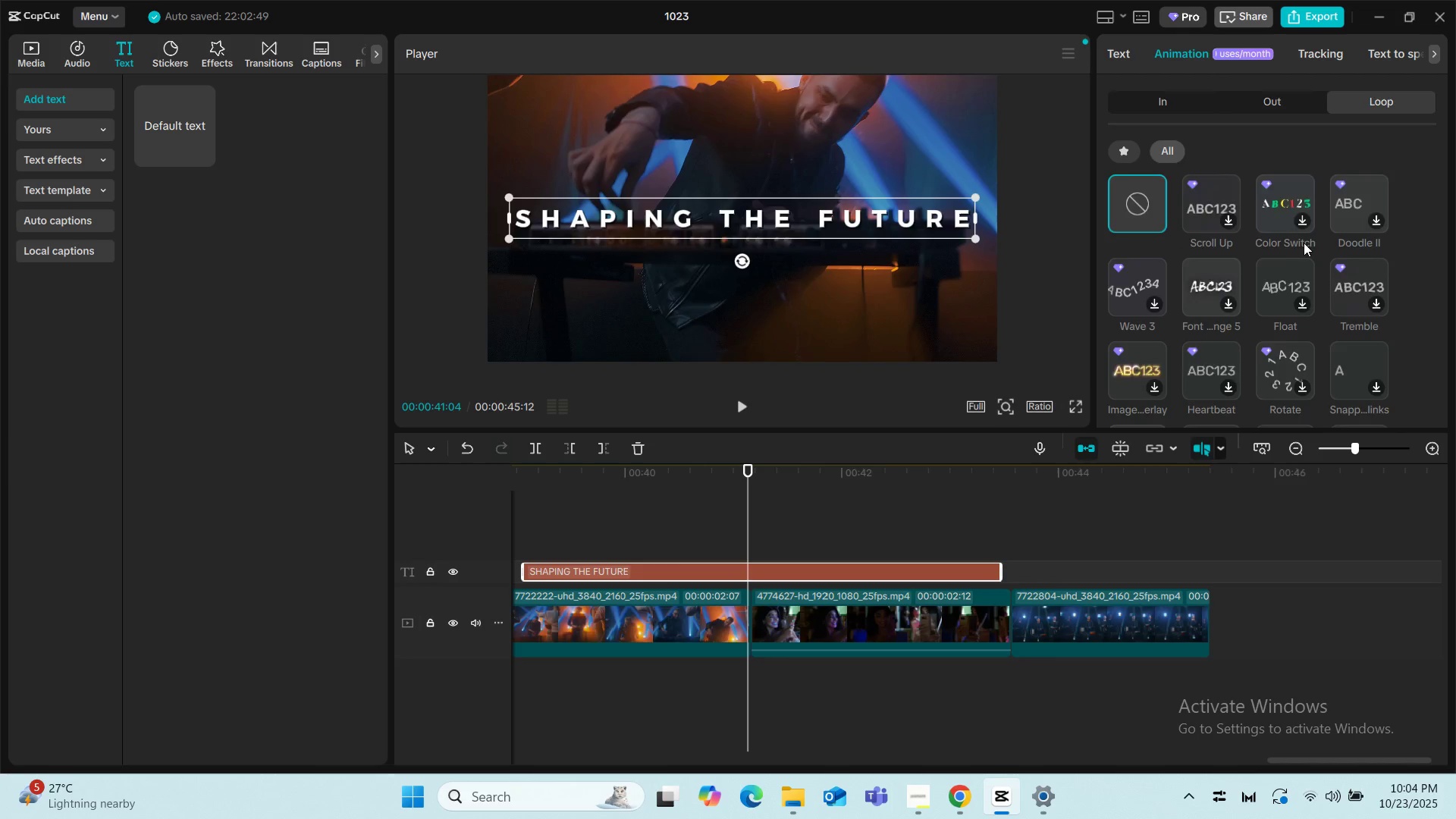 
scroll: coordinate [1210, 310], scroll_direction: down, amount: 25.0
 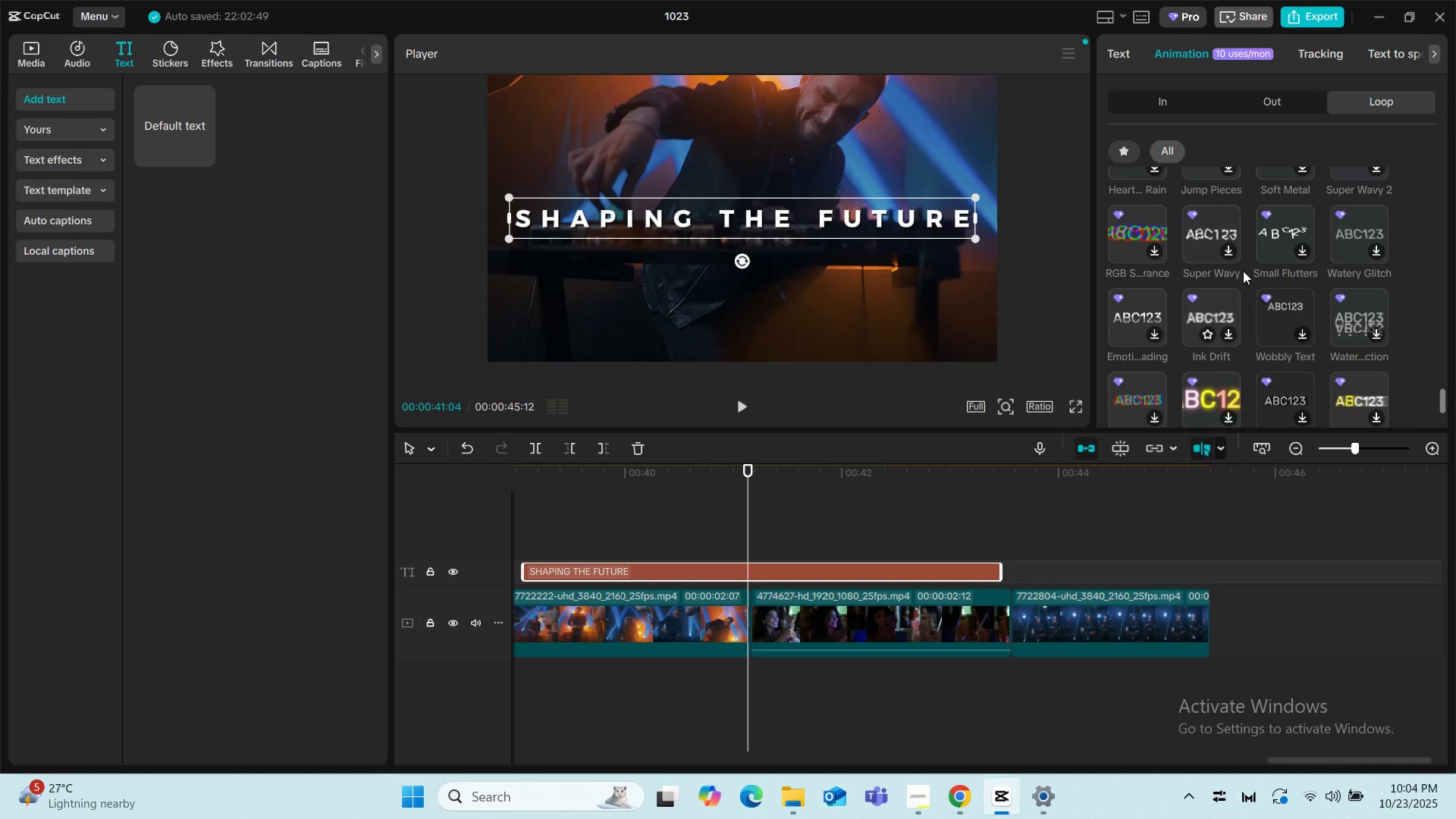 
scroll: coordinate [1235, 263], scroll_direction: up, amount: 2.0
 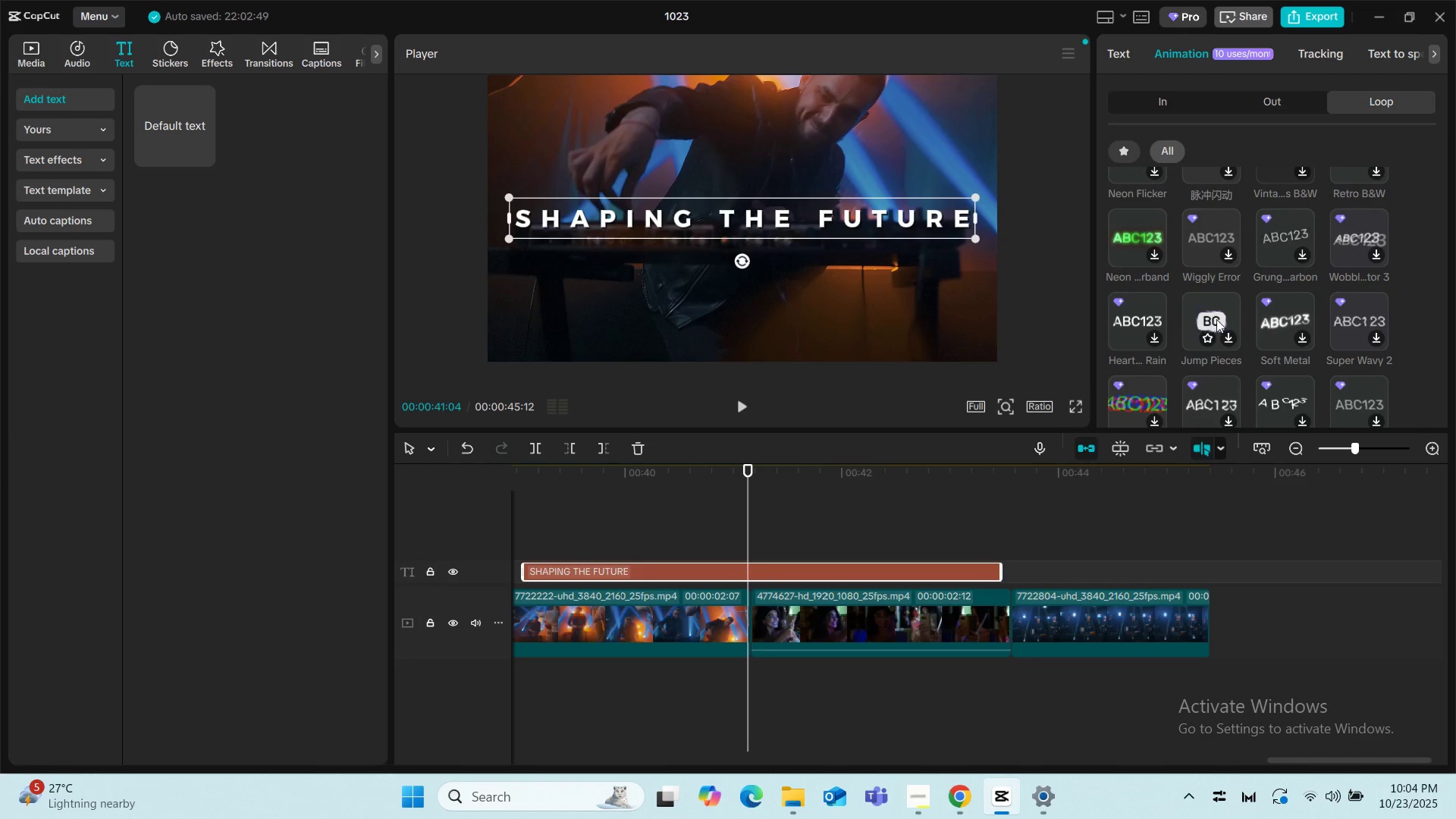 
scroll: coordinate [1173, 328], scroll_direction: down, amount: 10.0
 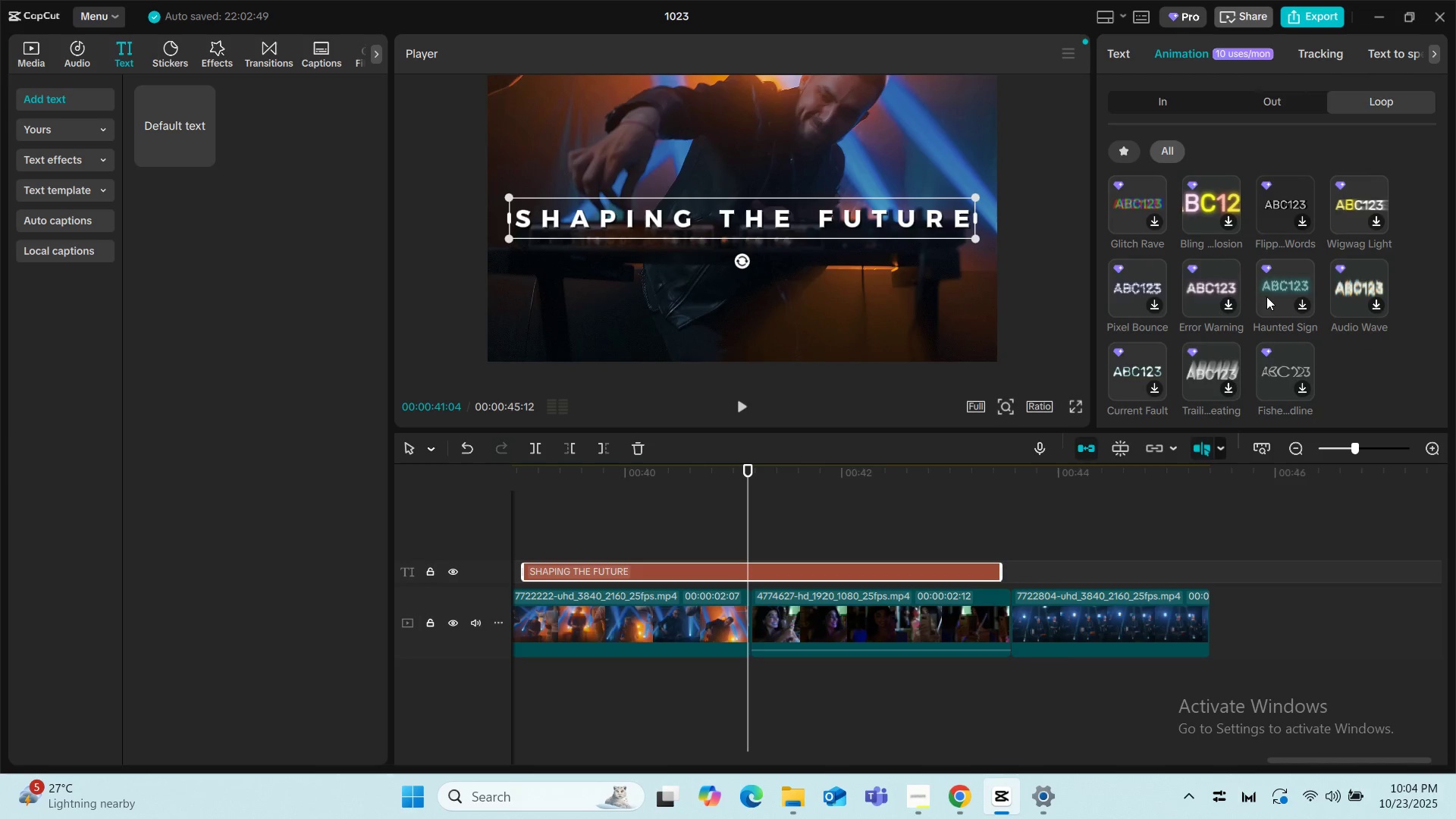 
scroll: coordinate [1213, 269], scroll_direction: up, amount: 18.0
 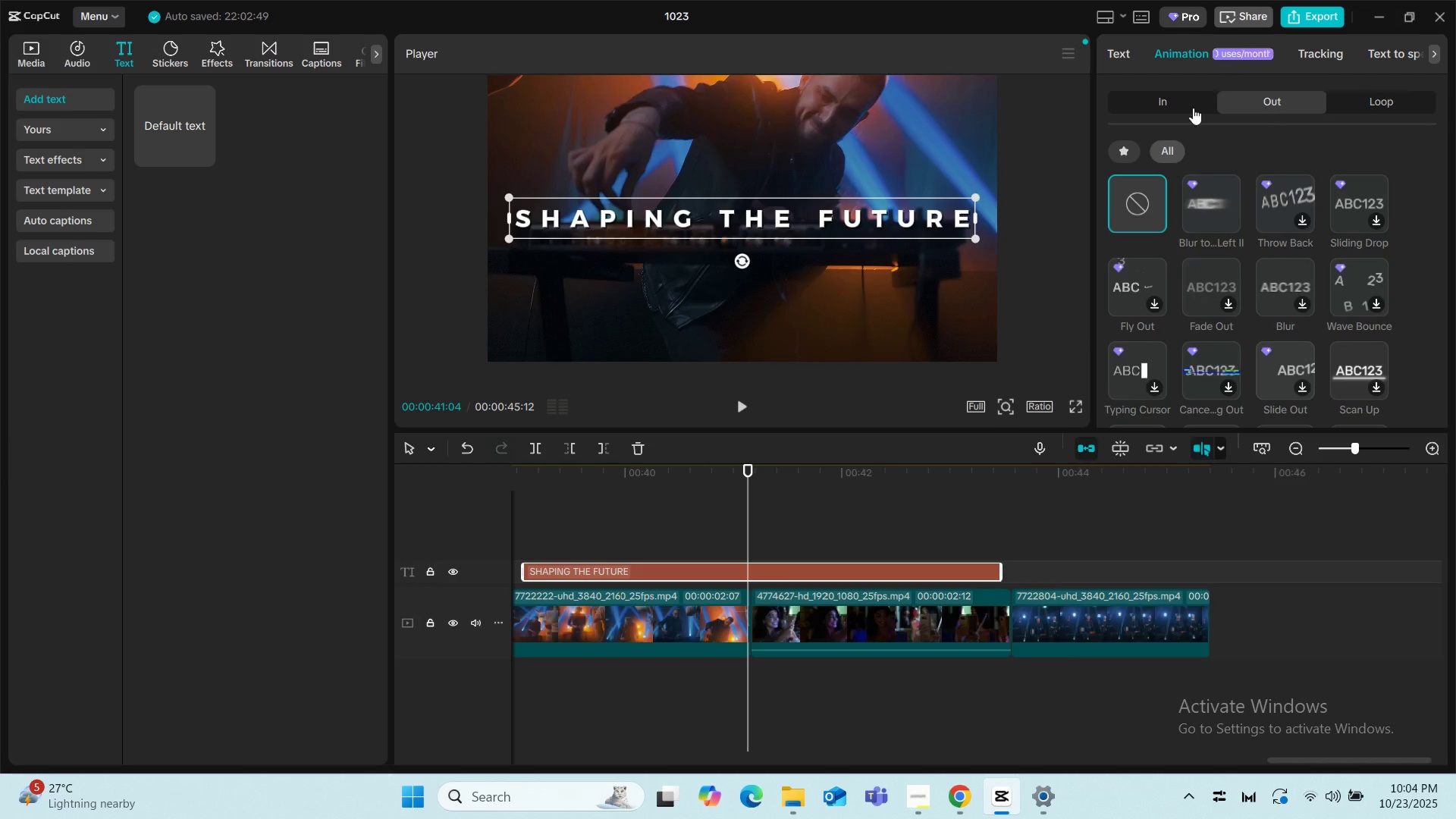 
left_click([1165, 105])
 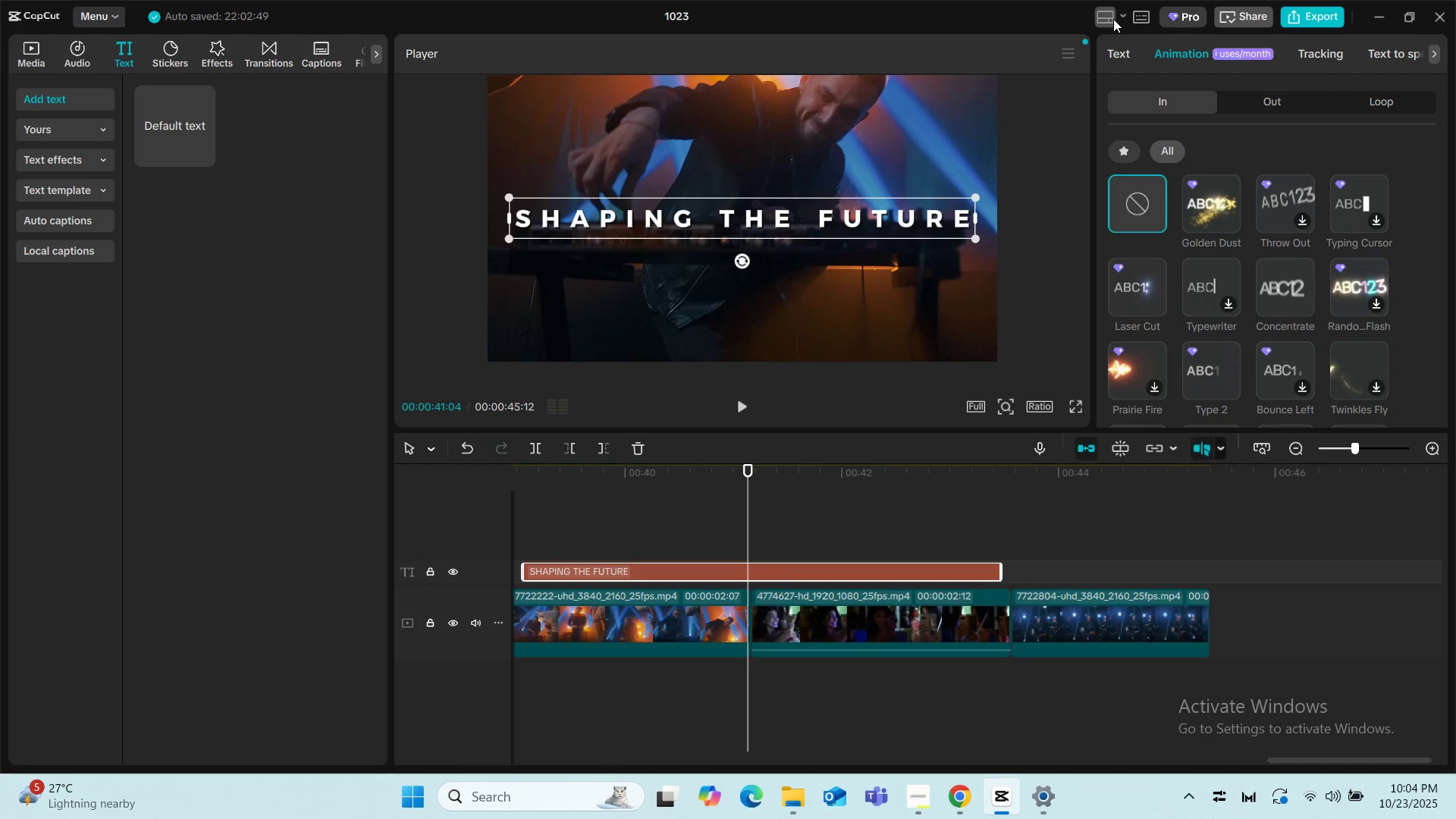 
wait(5.12)
 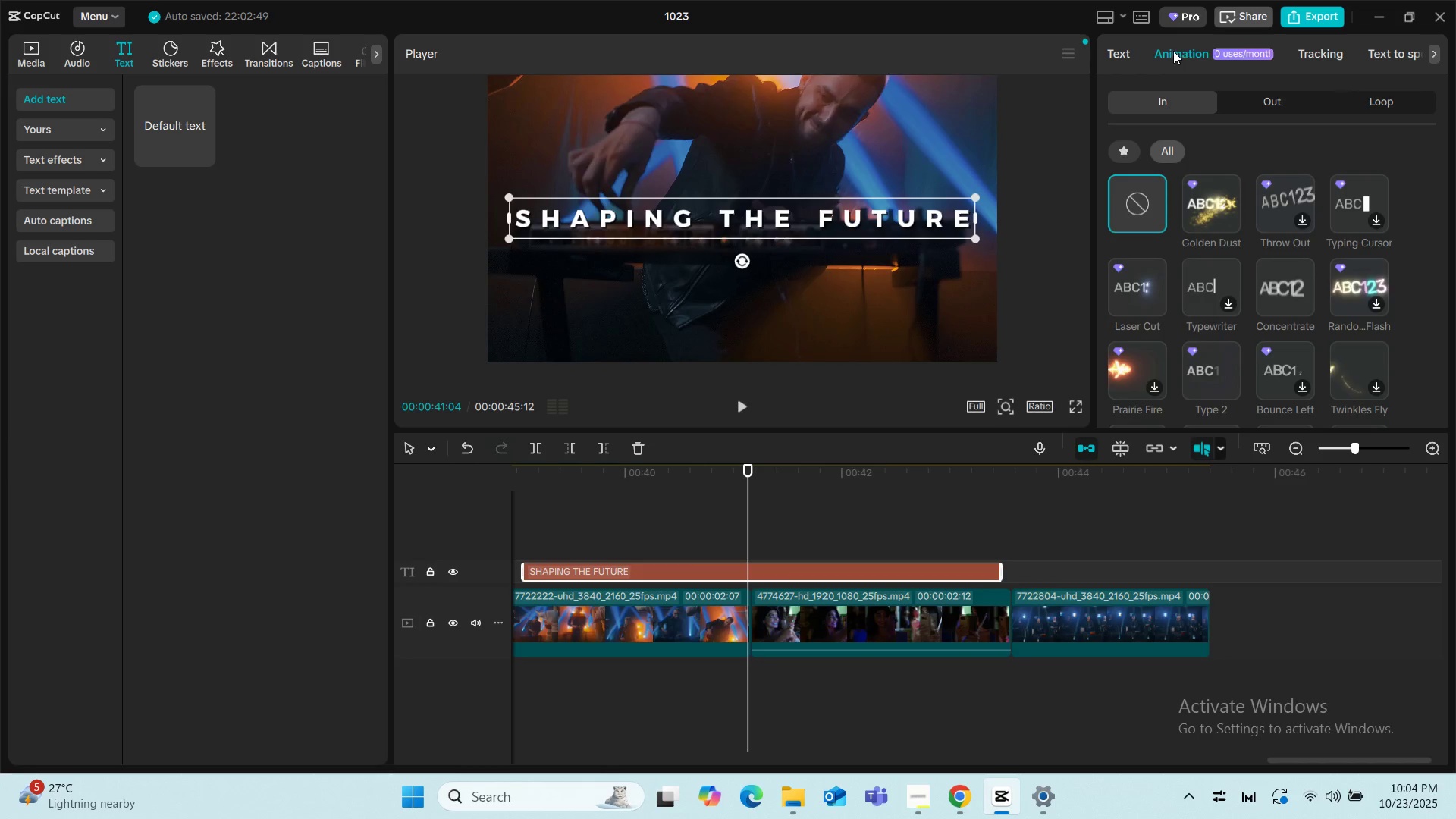 
left_click([551, 497])
 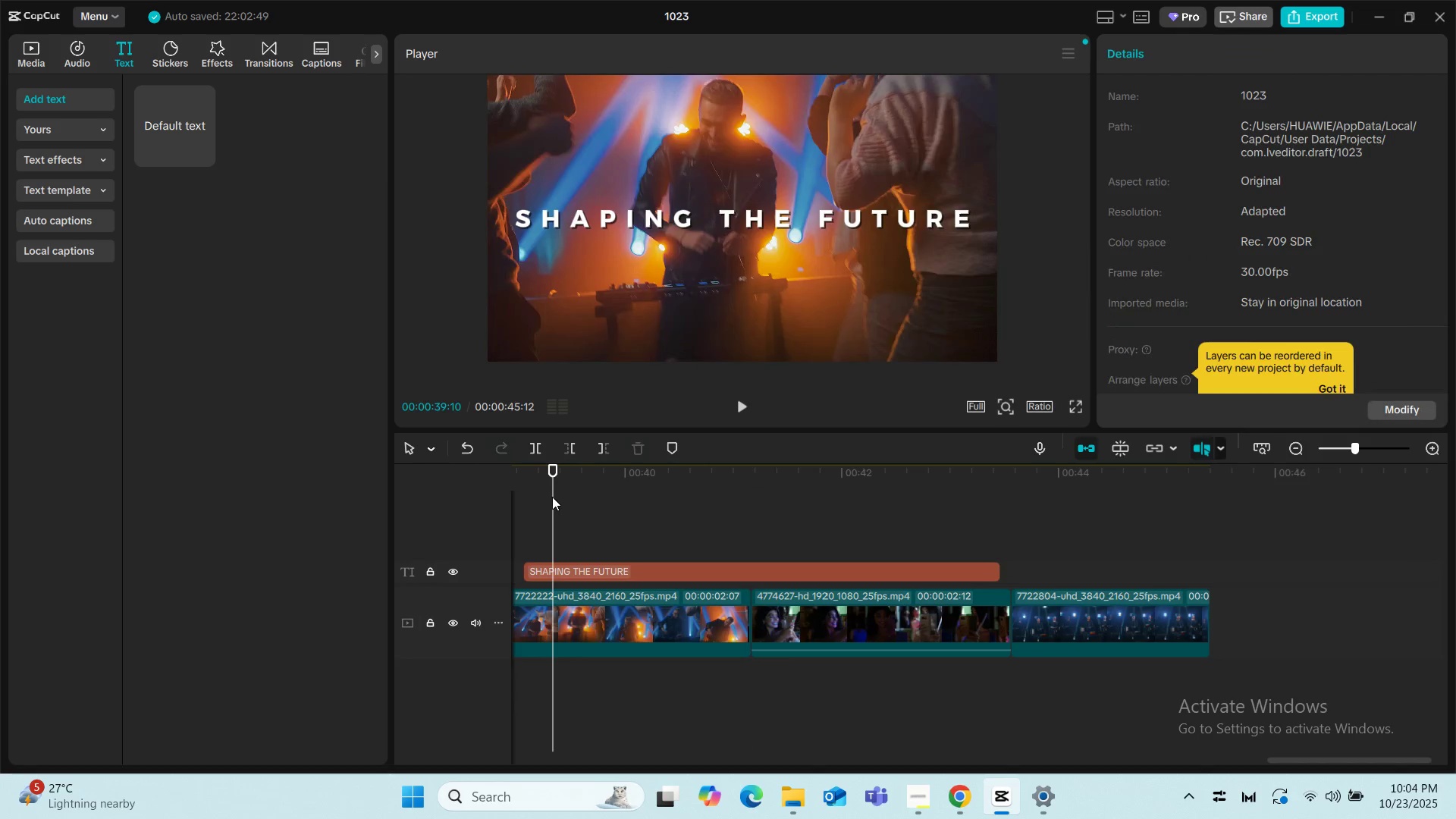 
key(Space)
 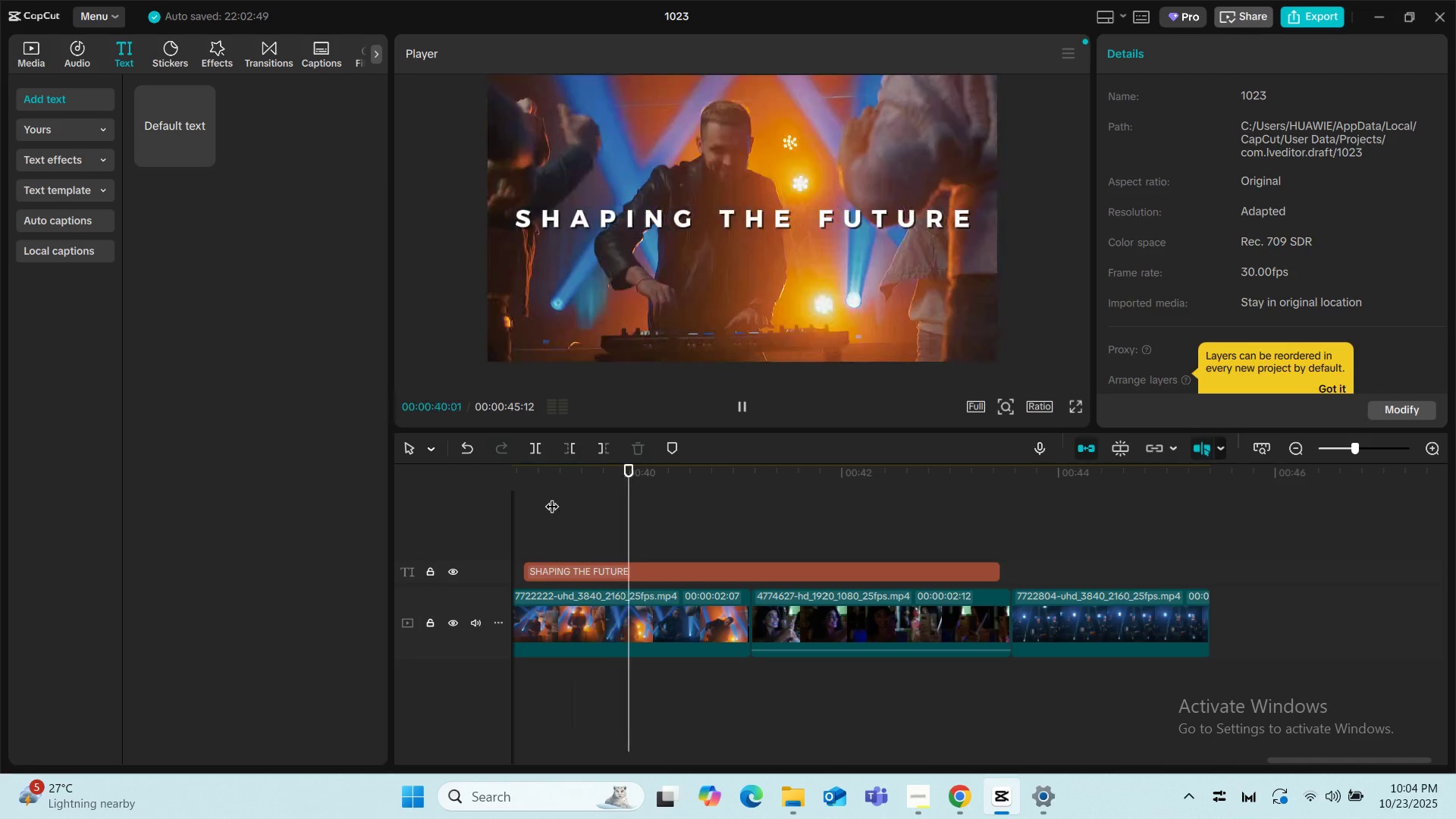 
key(Space)
 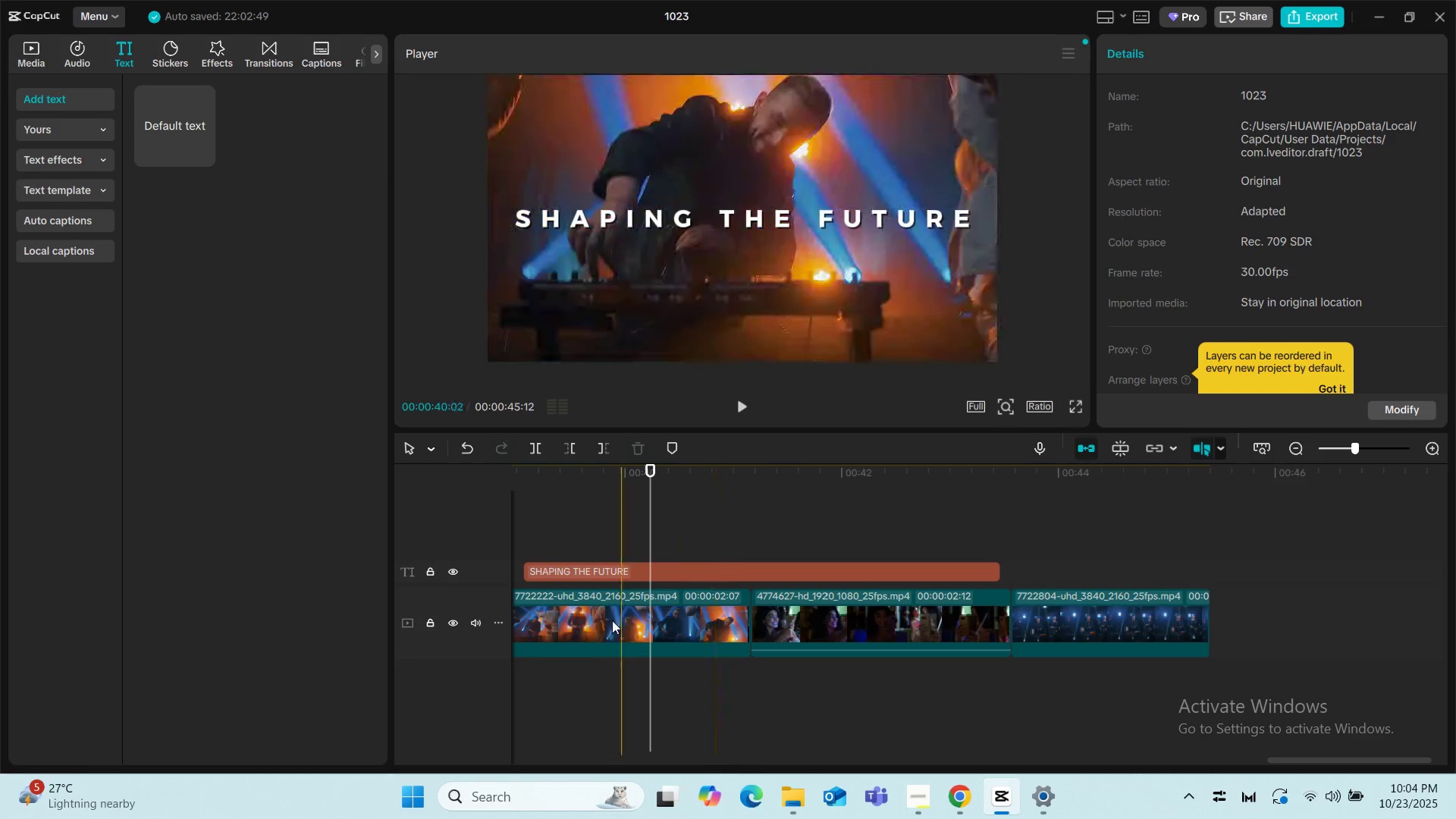 
left_click([589, 494])
 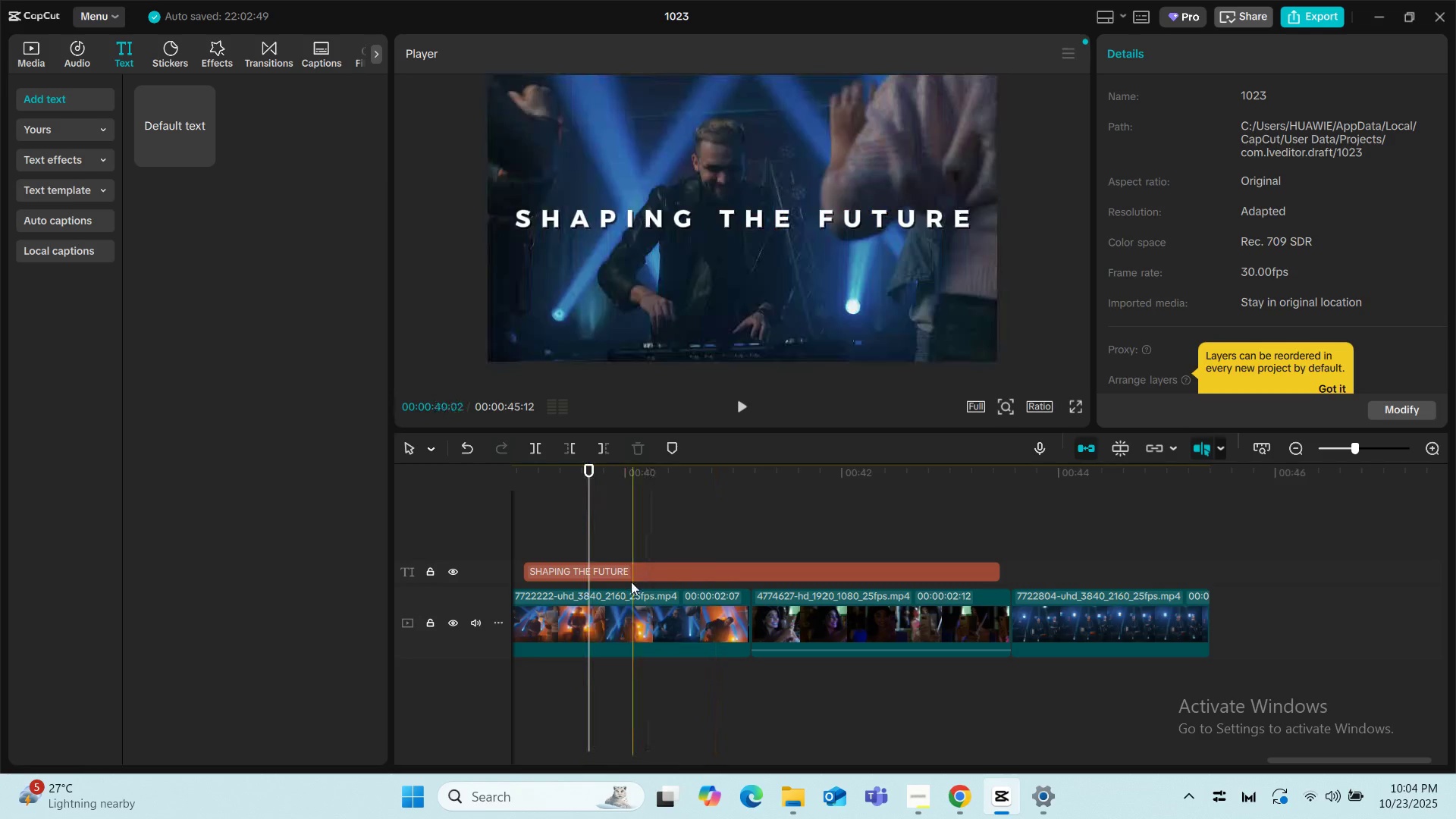 
left_click([631, 582])
 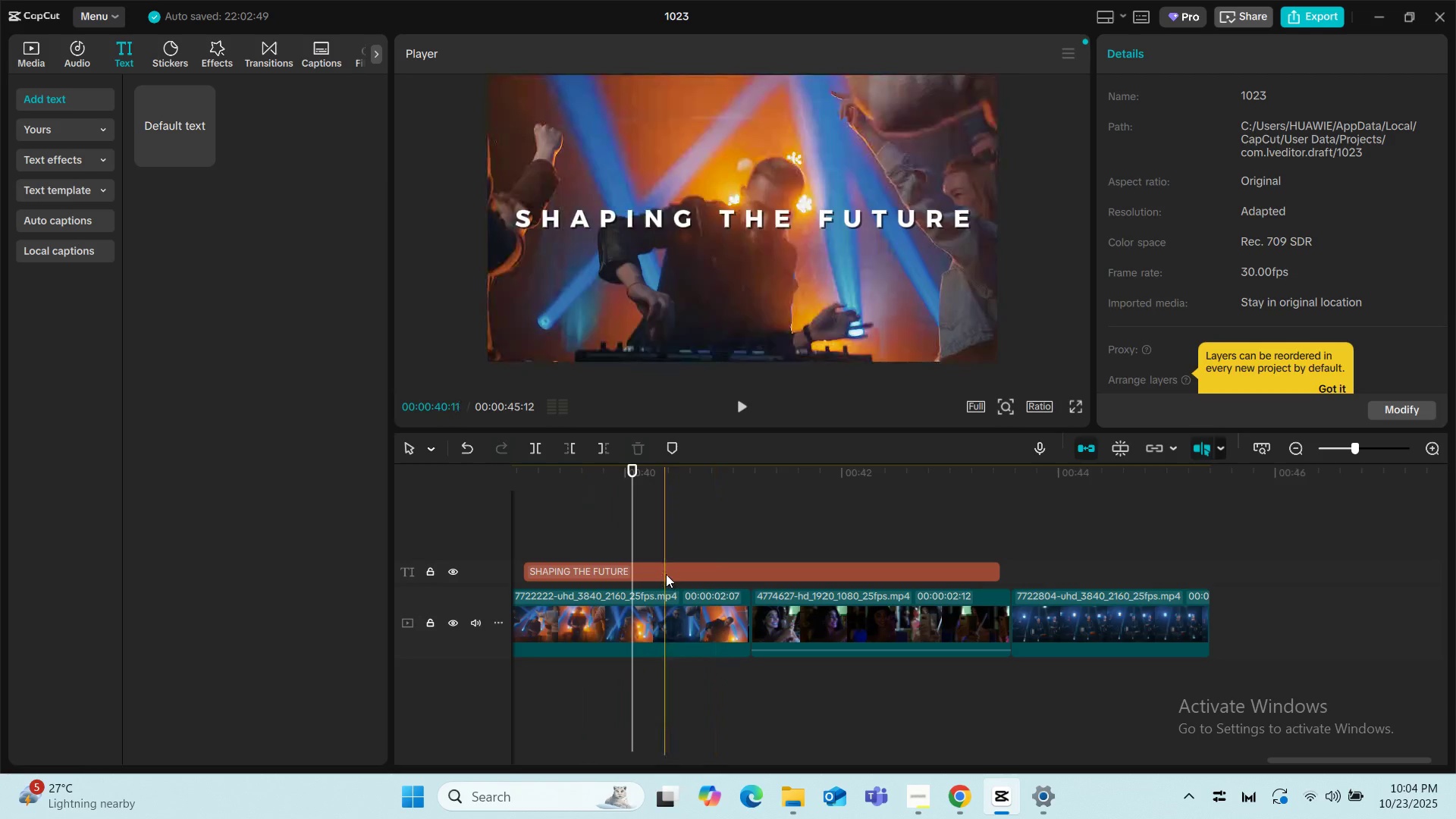 
left_click([666, 574])
 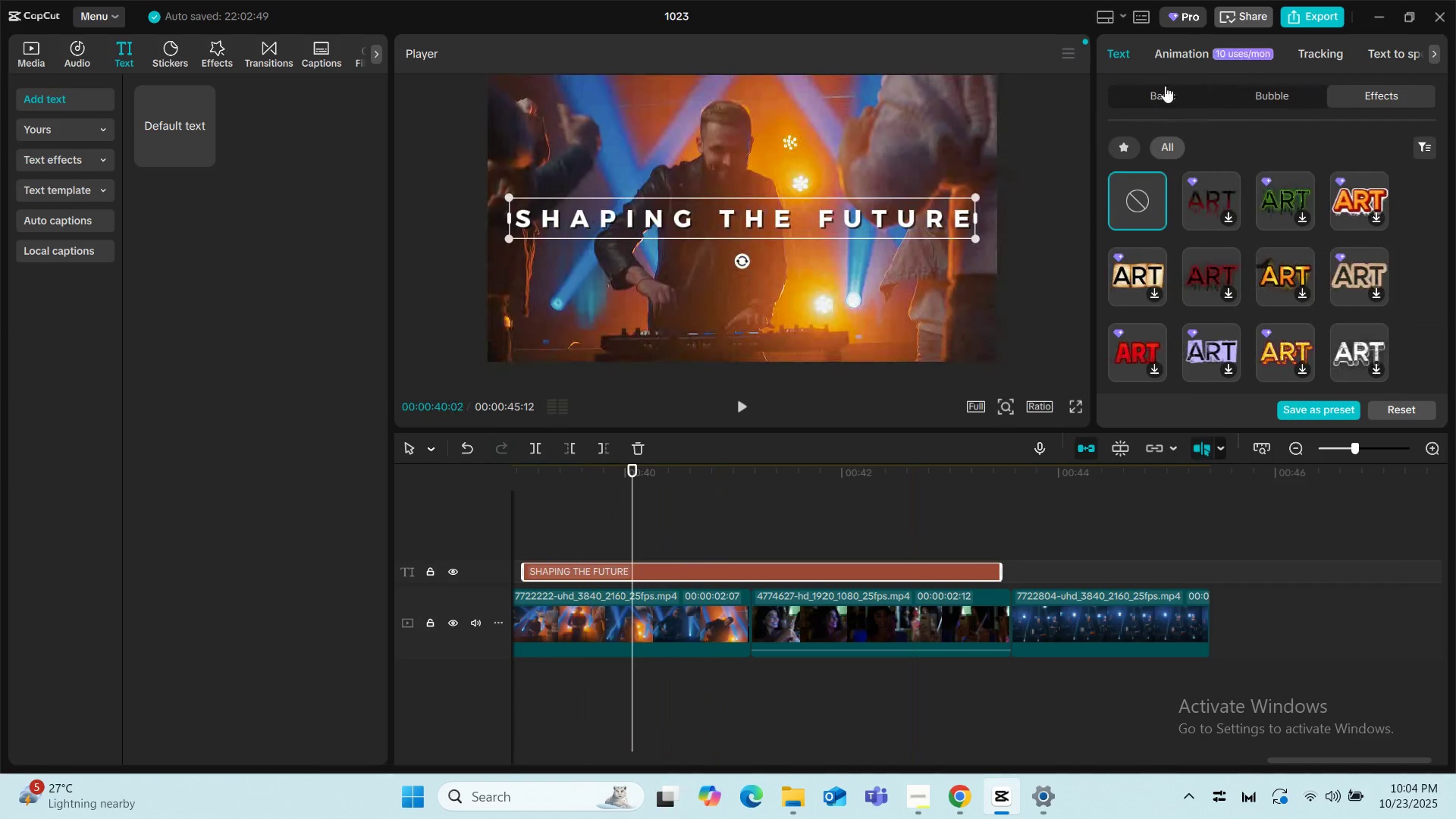 
left_click([1164, 86])
 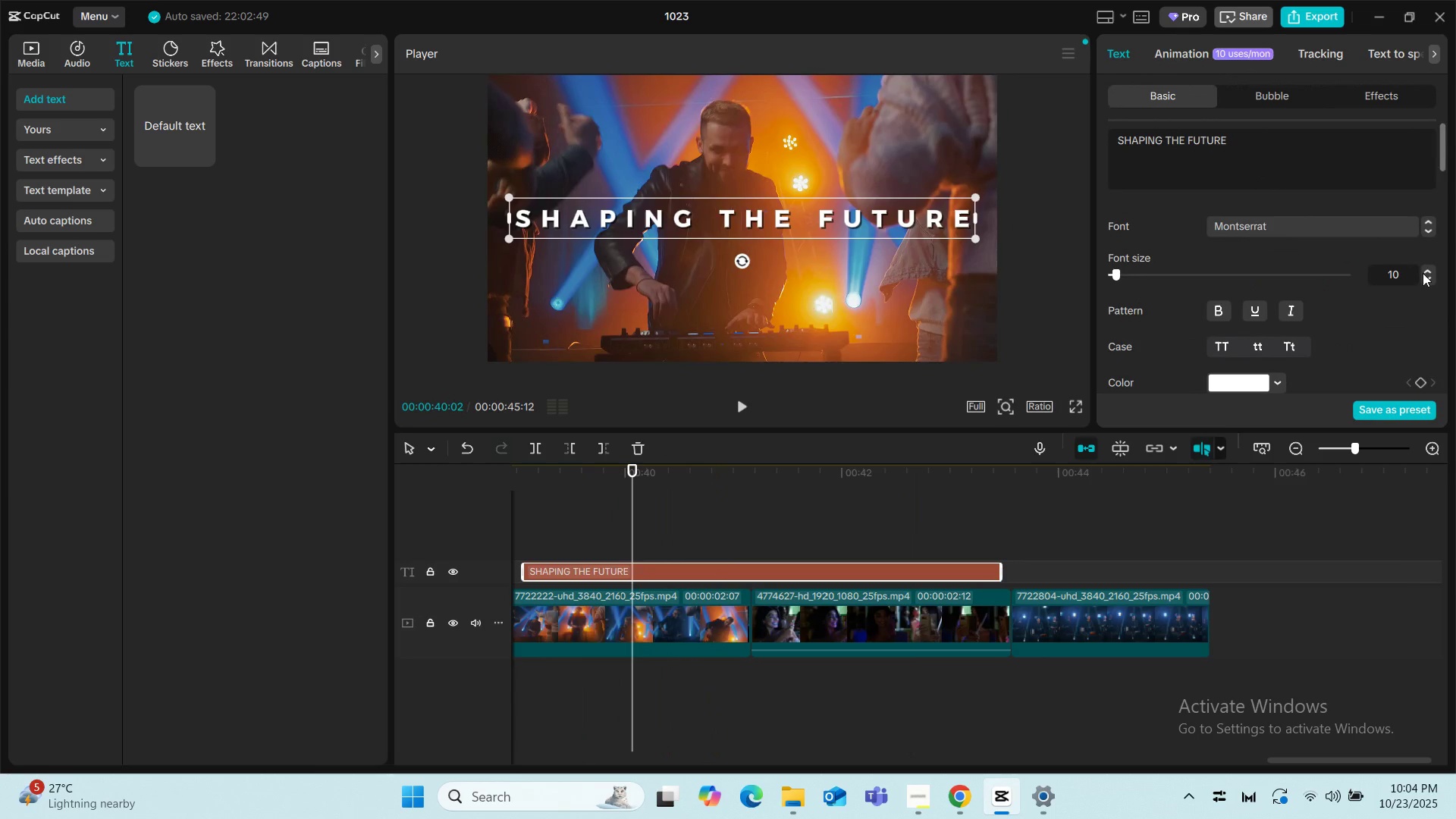 
left_click([1426, 280])
 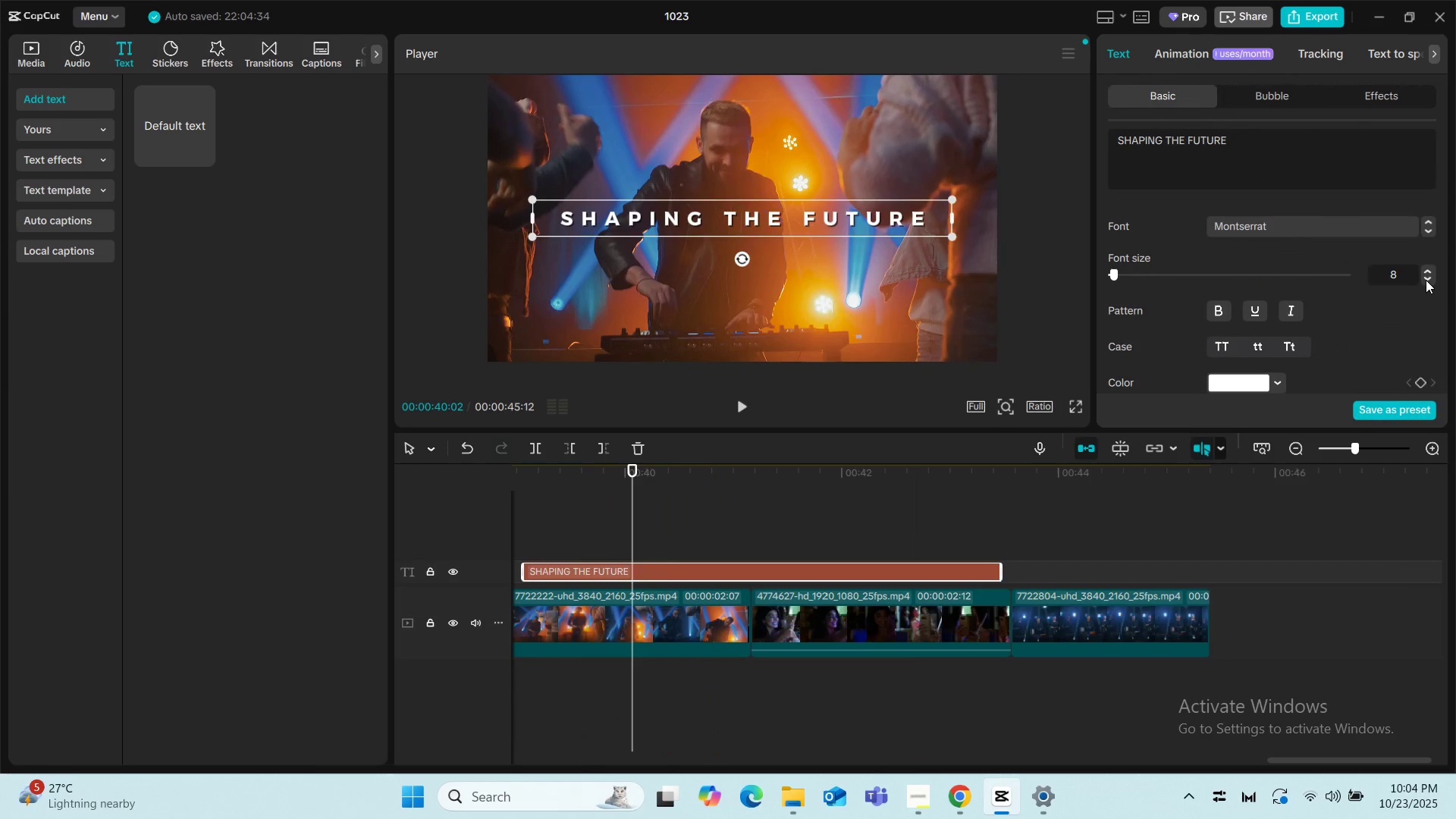 
left_click([1426, 280])
 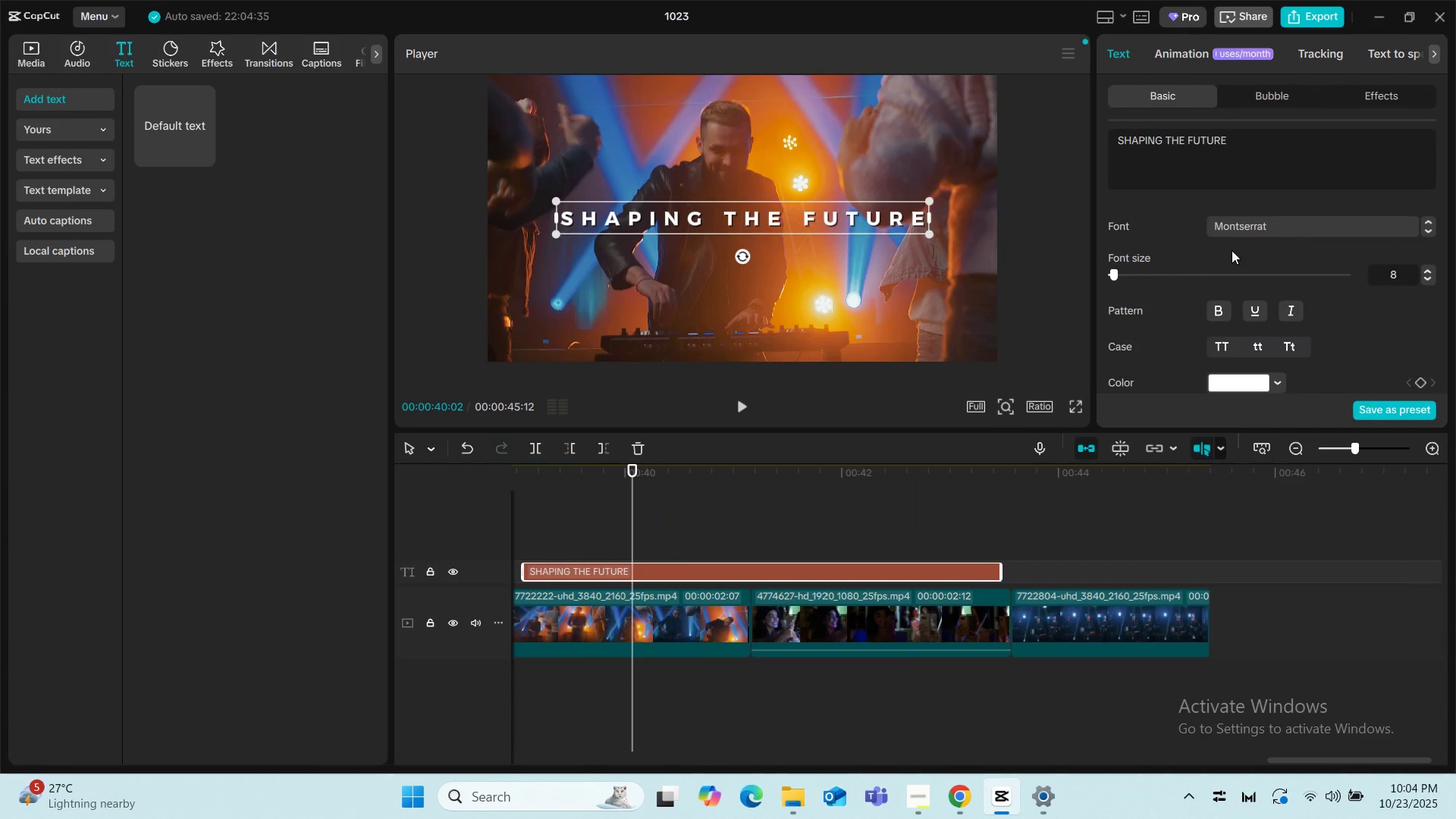 
scroll: coordinate [1169, 283], scroll_direction: down, amount: 2.0
 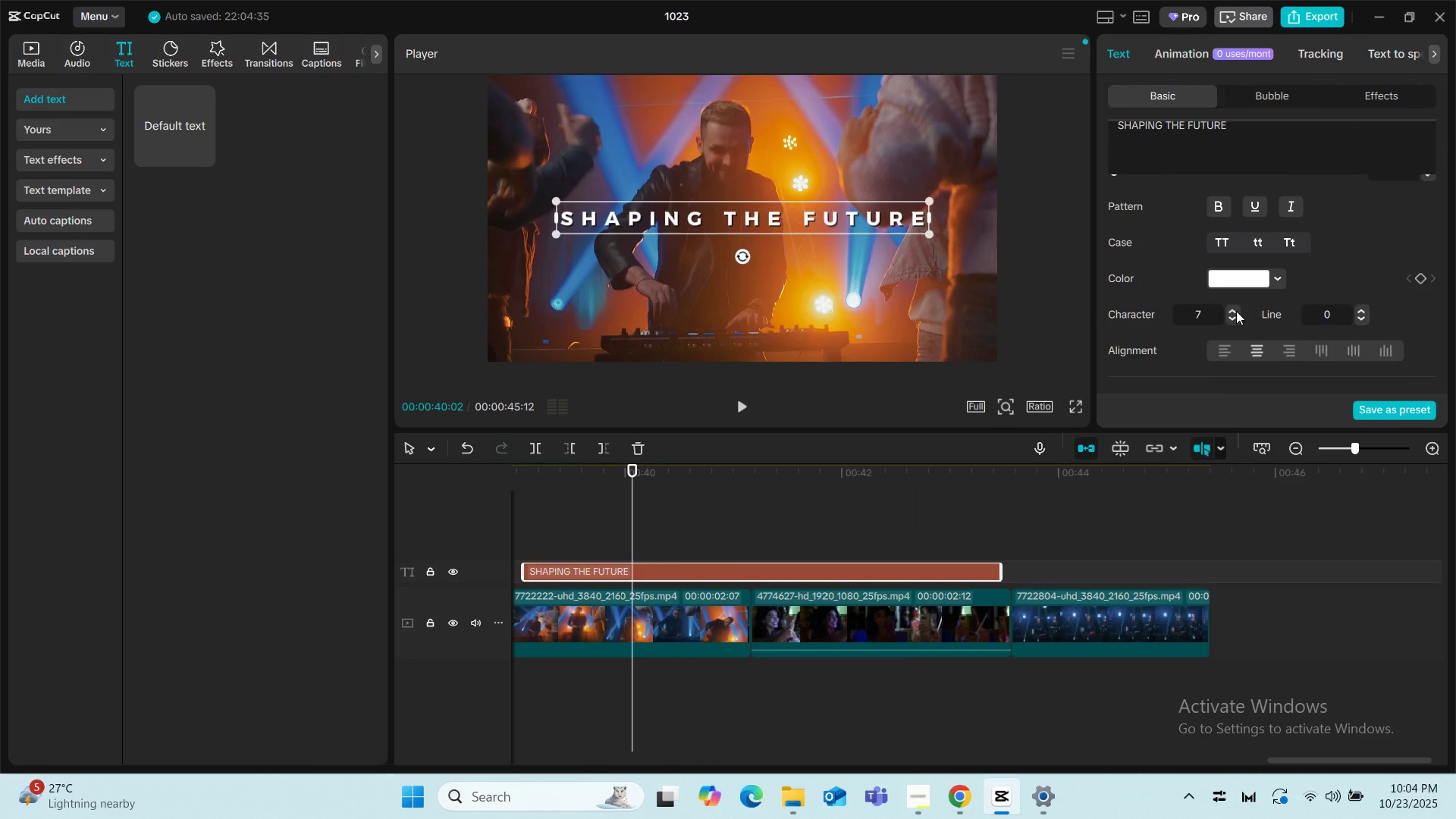 
left_click([1232, 309])
 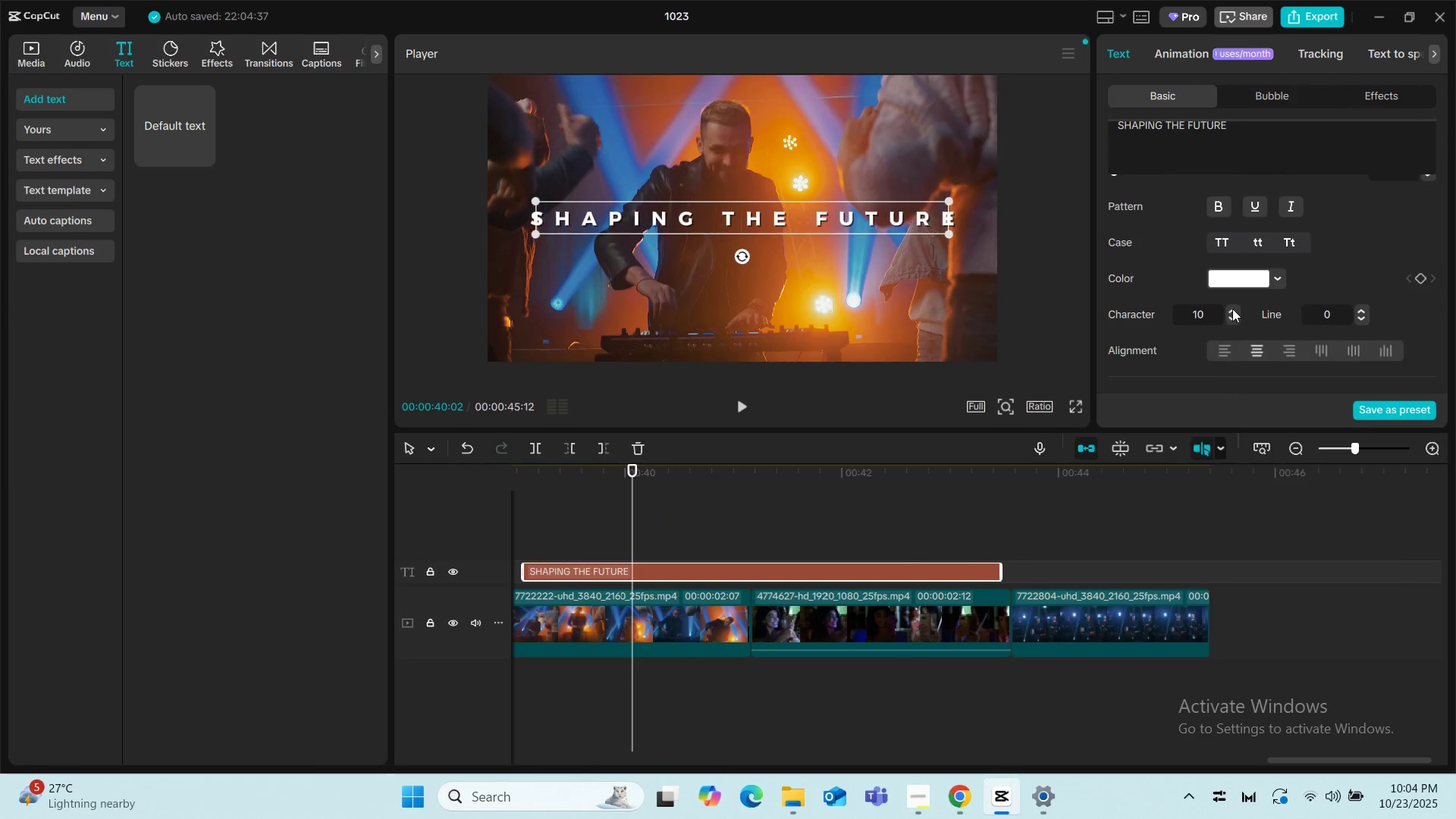 
double_click([1232, 309])
 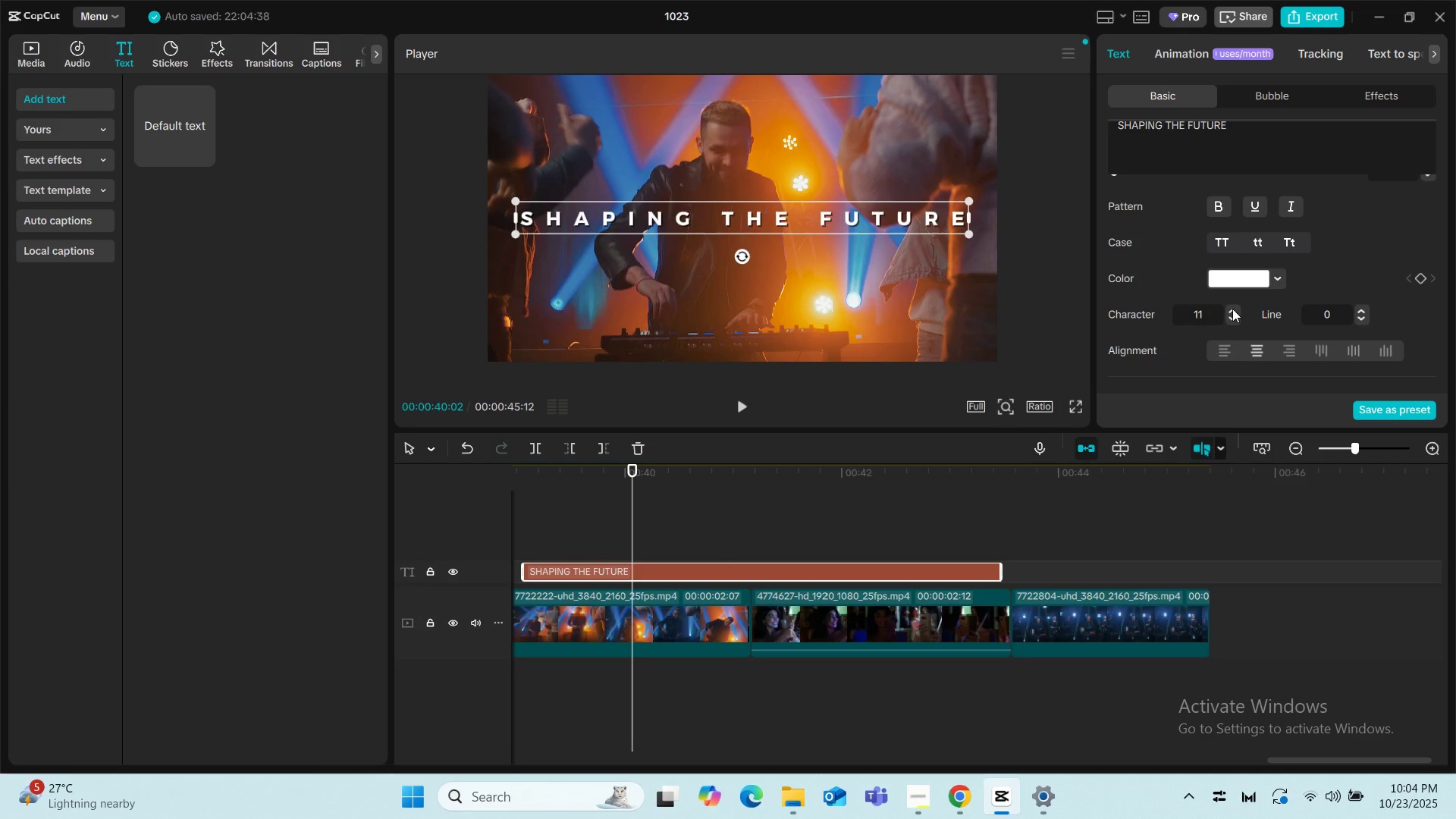 
left_click([1232, 309])
 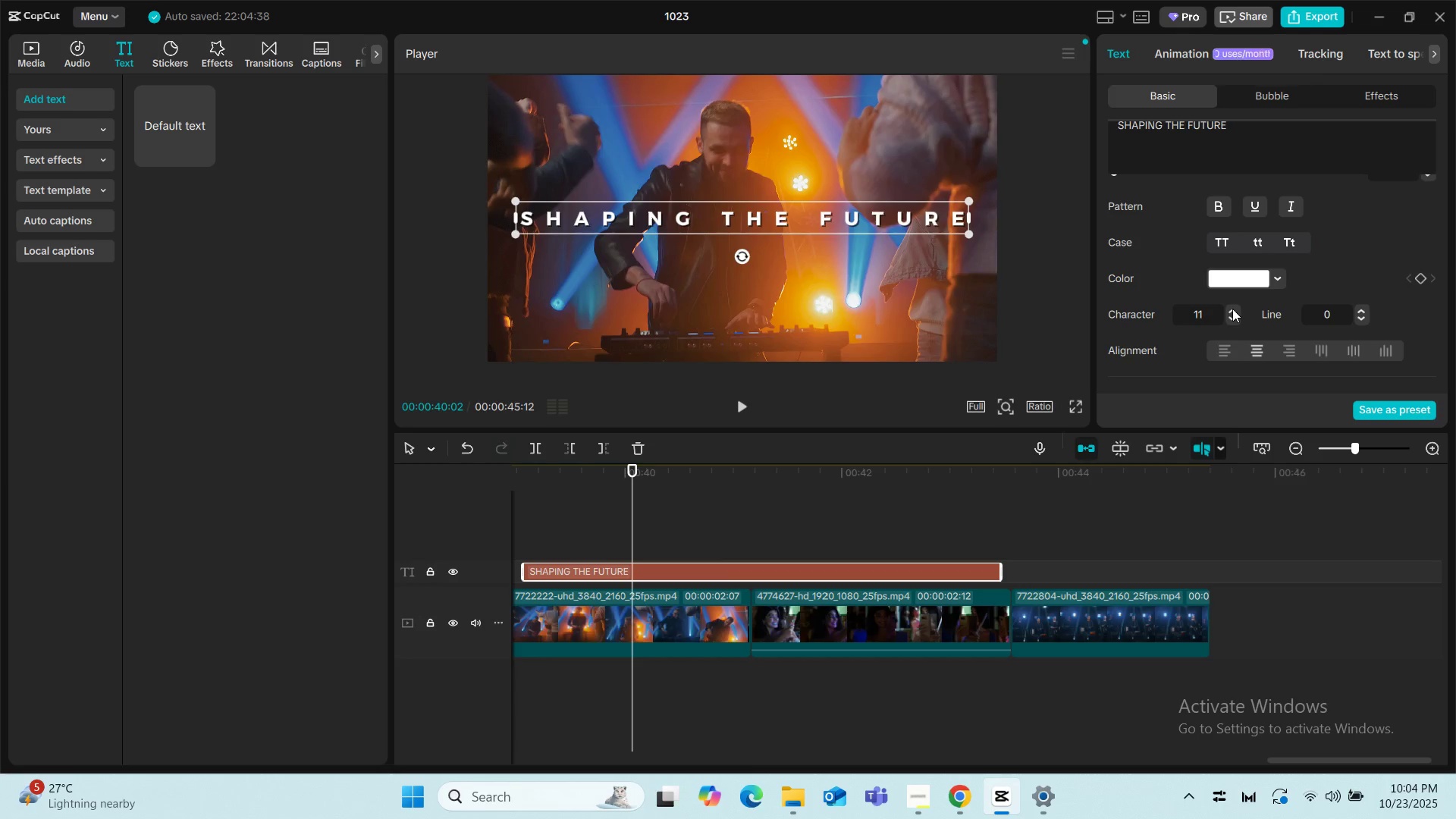 
left_click([1232, 309])
 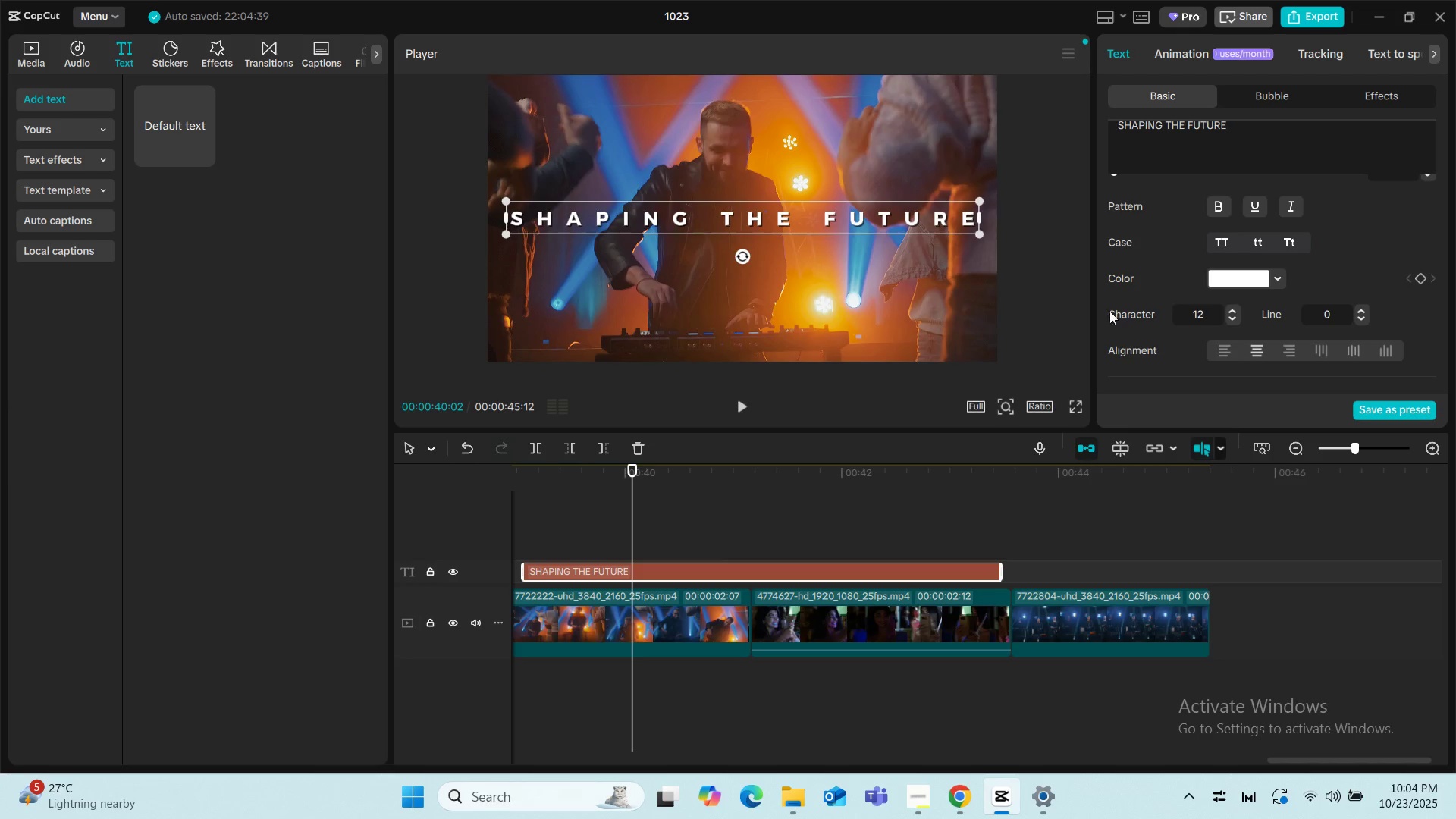 
scroll: coordinate [1236, 309], scroll_direction: down, amount: 2.0
 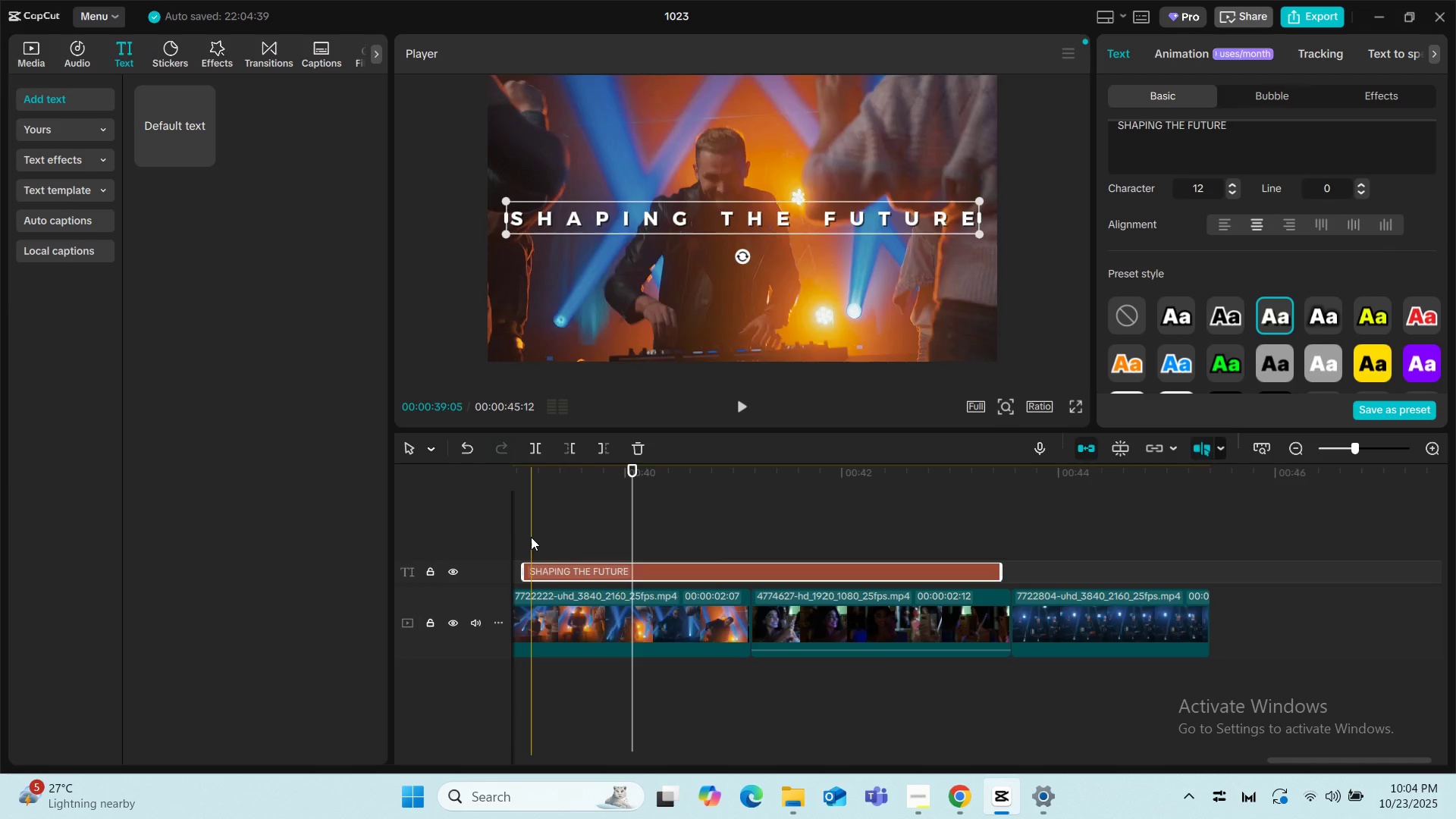 
left_click([519, 518])
 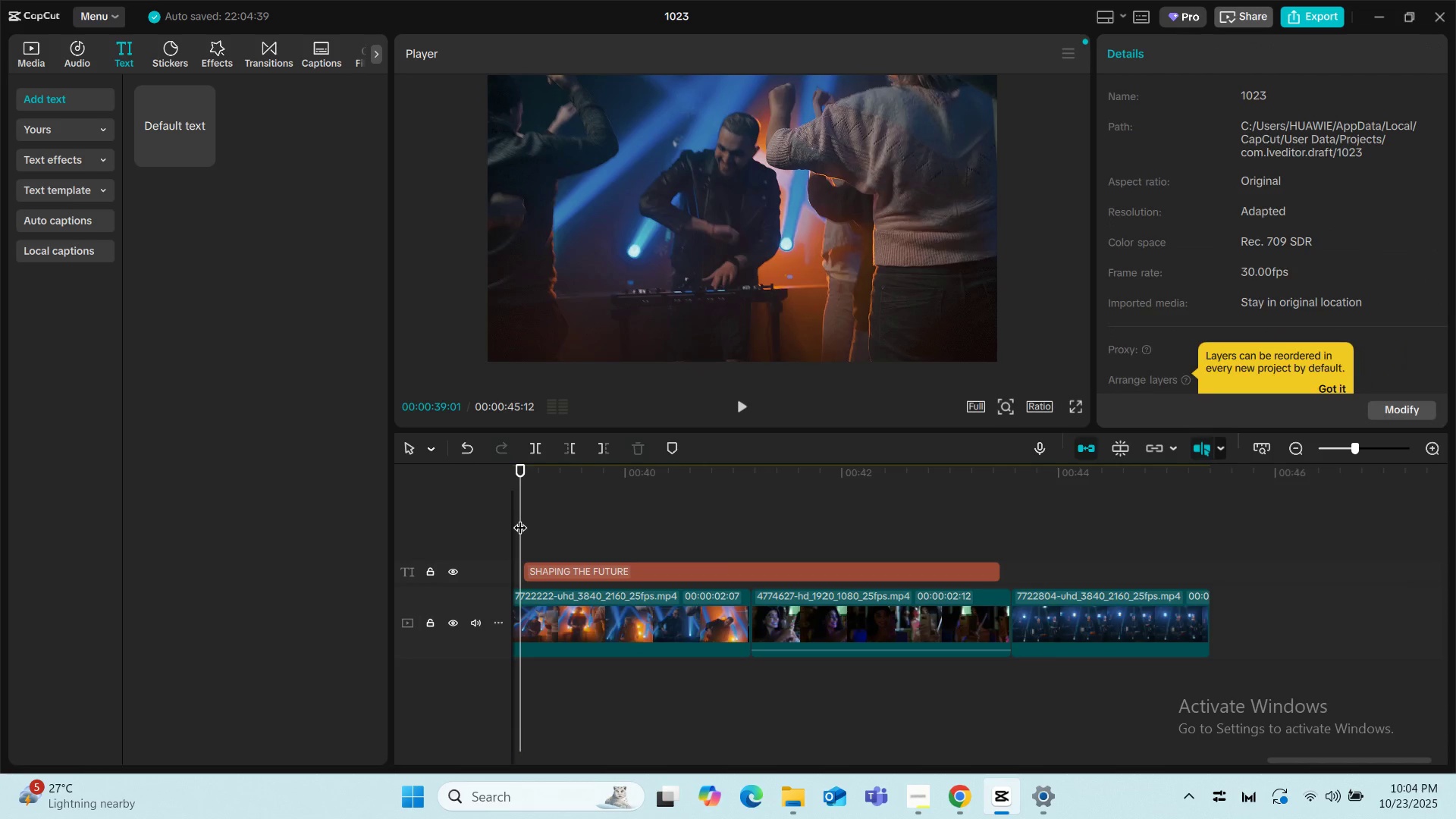 
key(Space)
 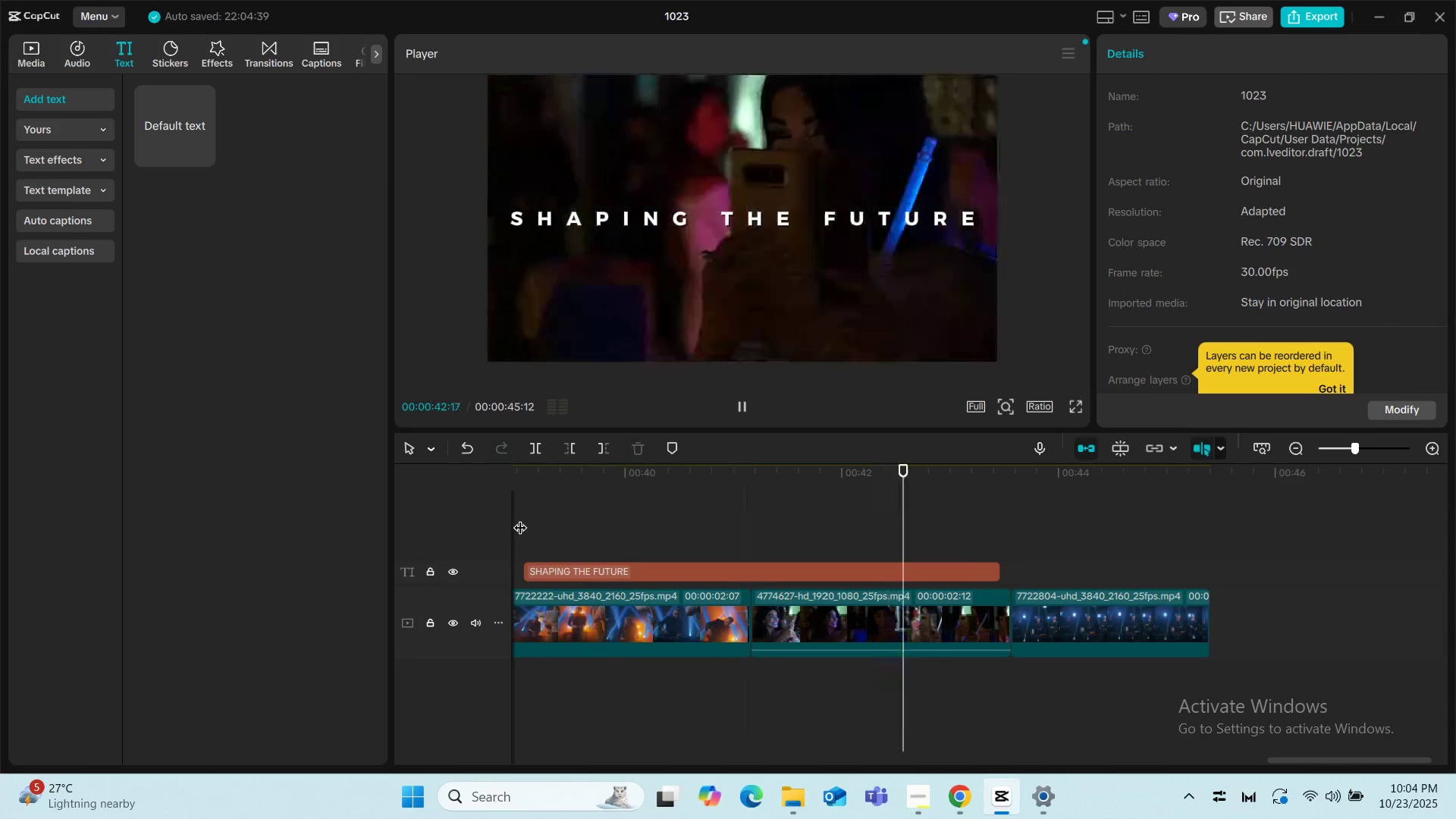 
key(Space)
 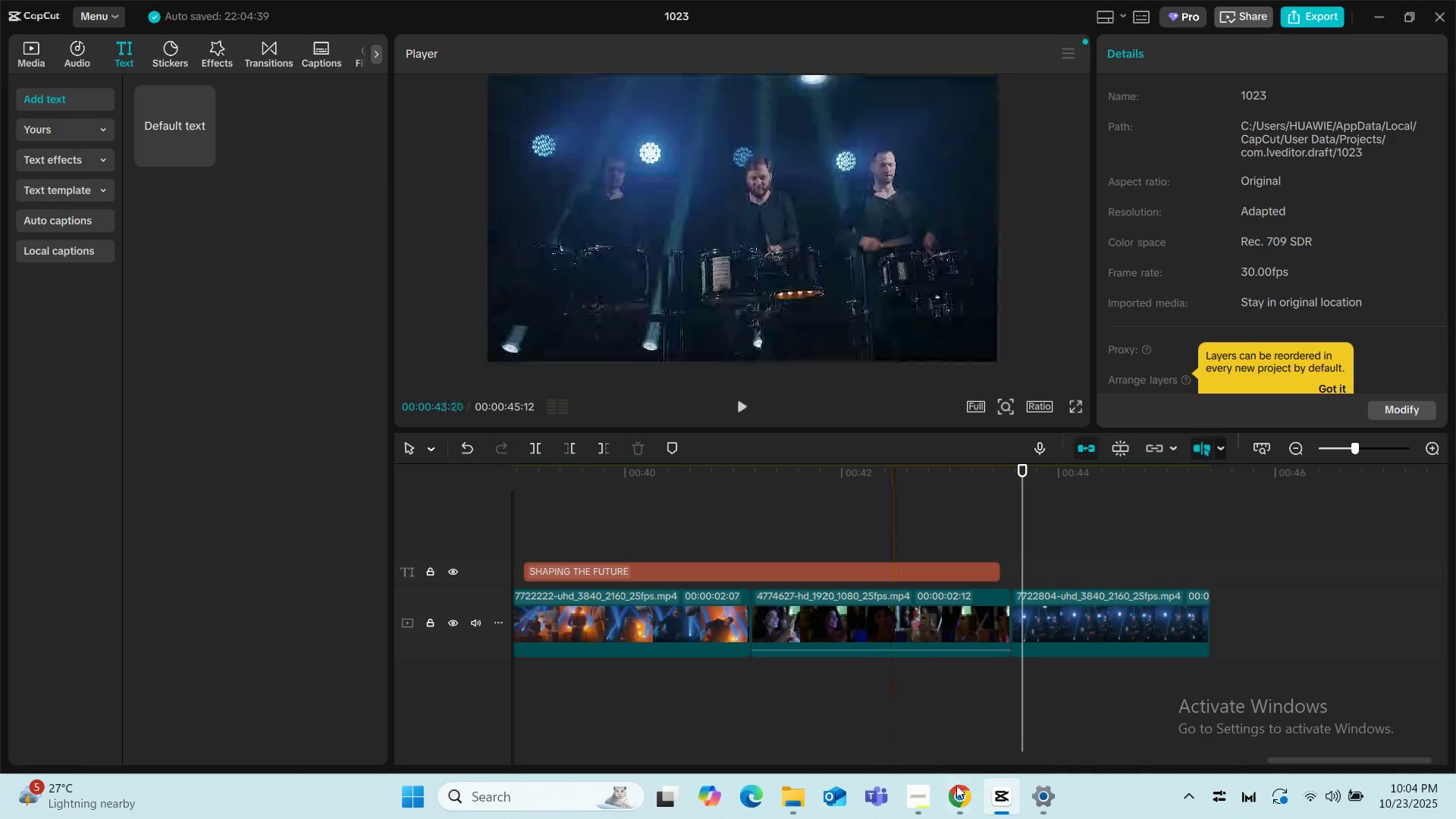 
left_click([955, 789])
 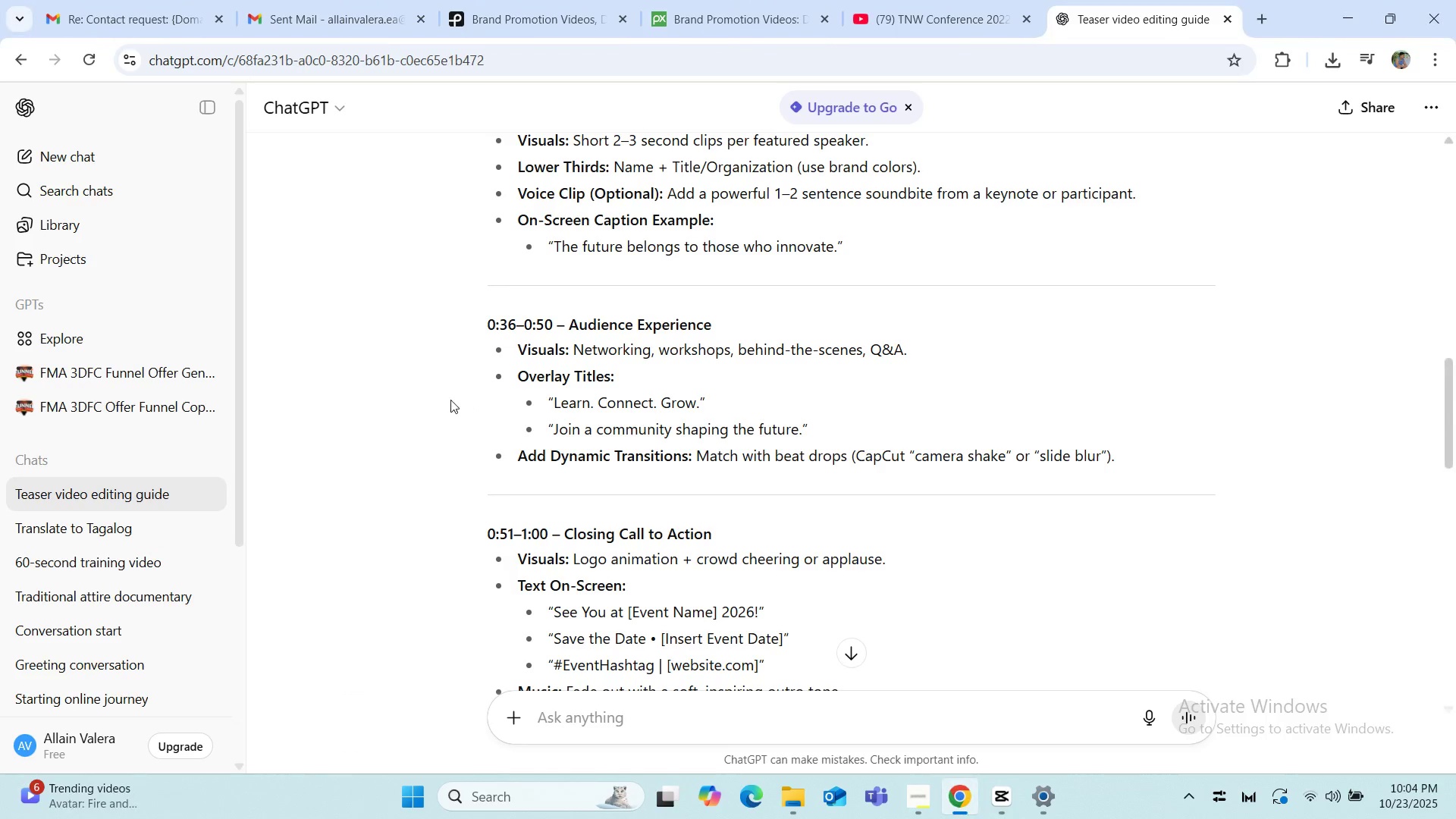 
scroll: coordinate [435, 387], scroll_direction: up, amount: 1.0
 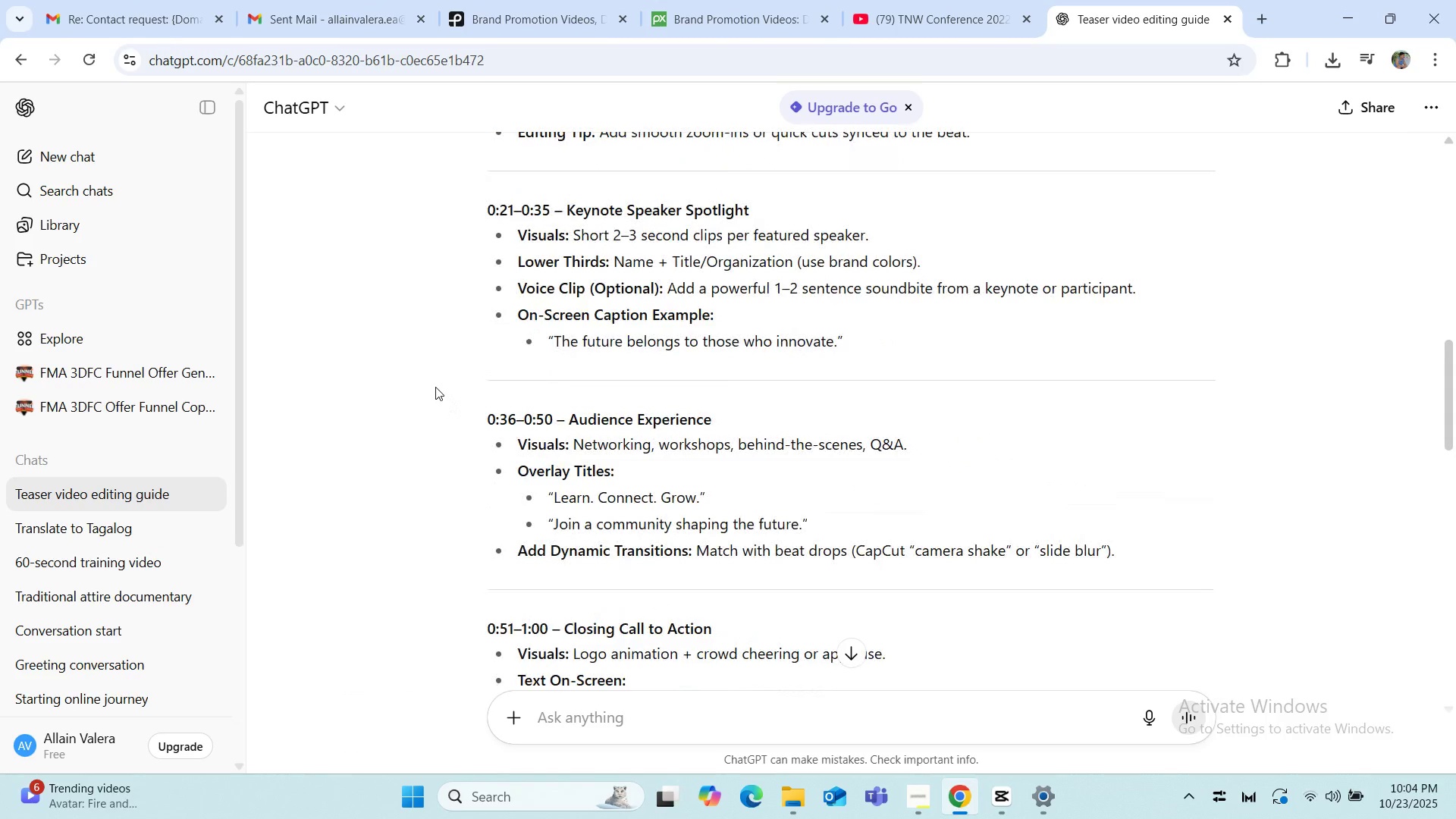 
scroll: coordinate [429, 386], scroll_direction: down, amount: 4.0
 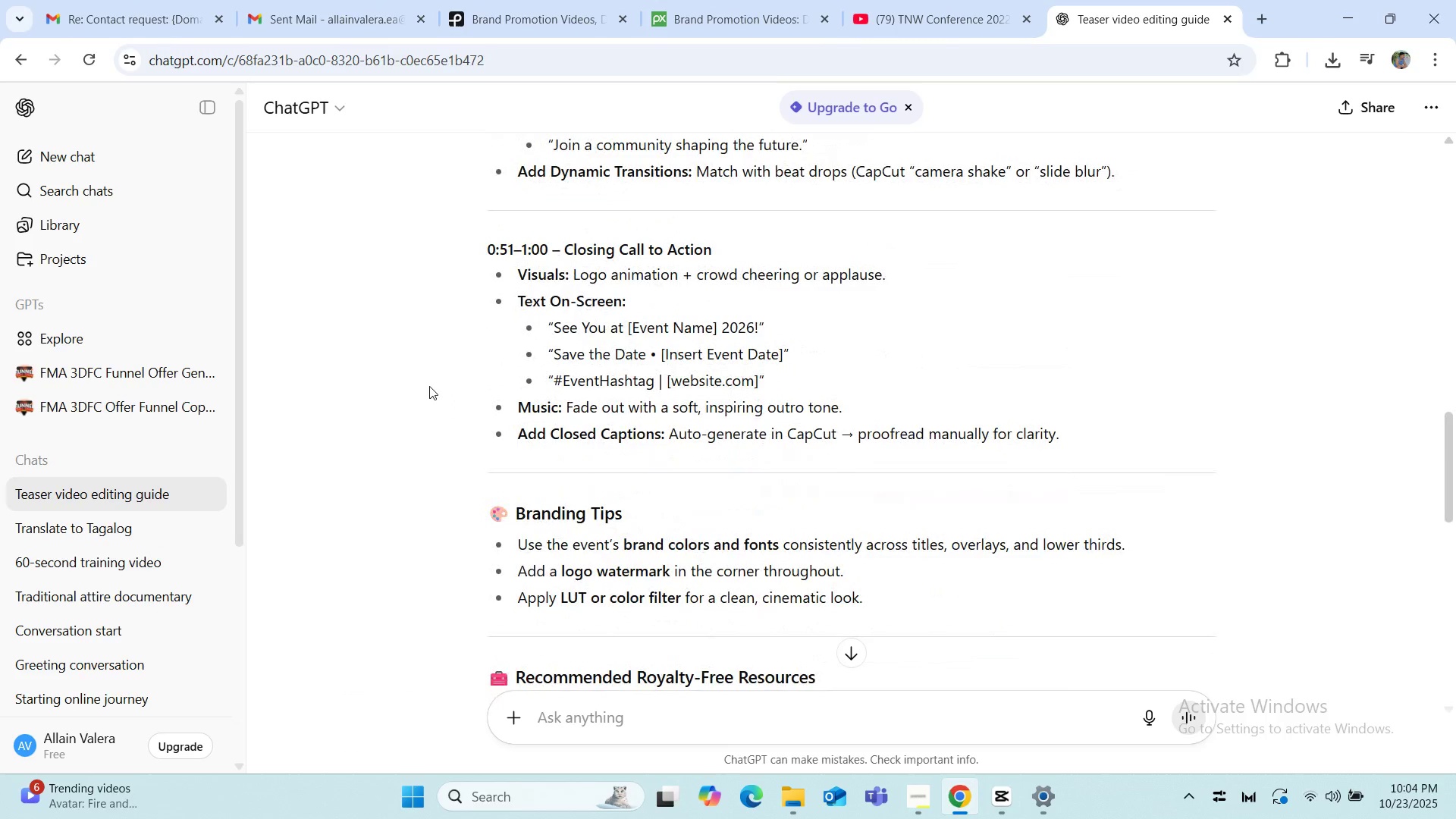 
wait(5.62)
 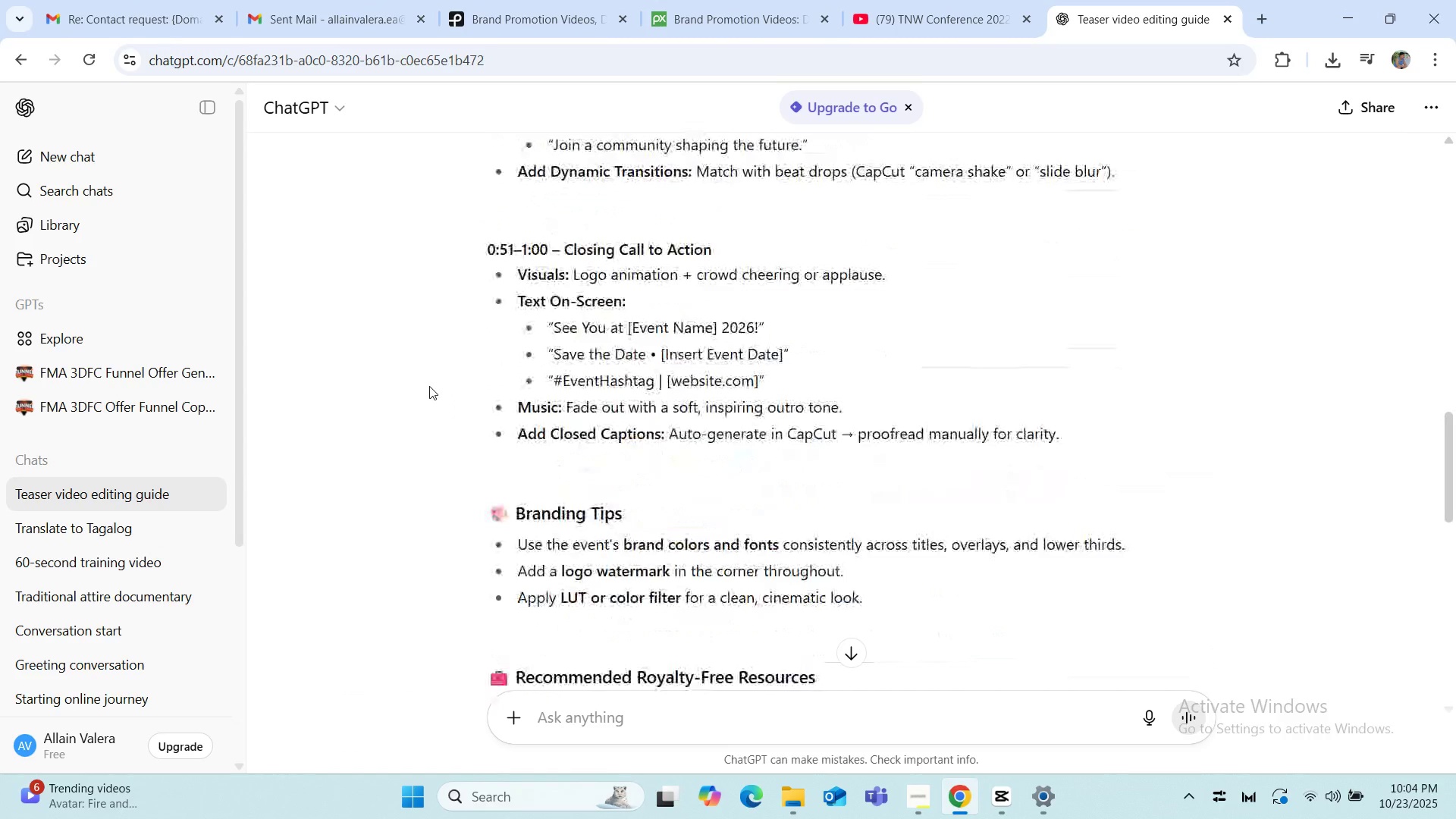 
left_click([963, 803])
 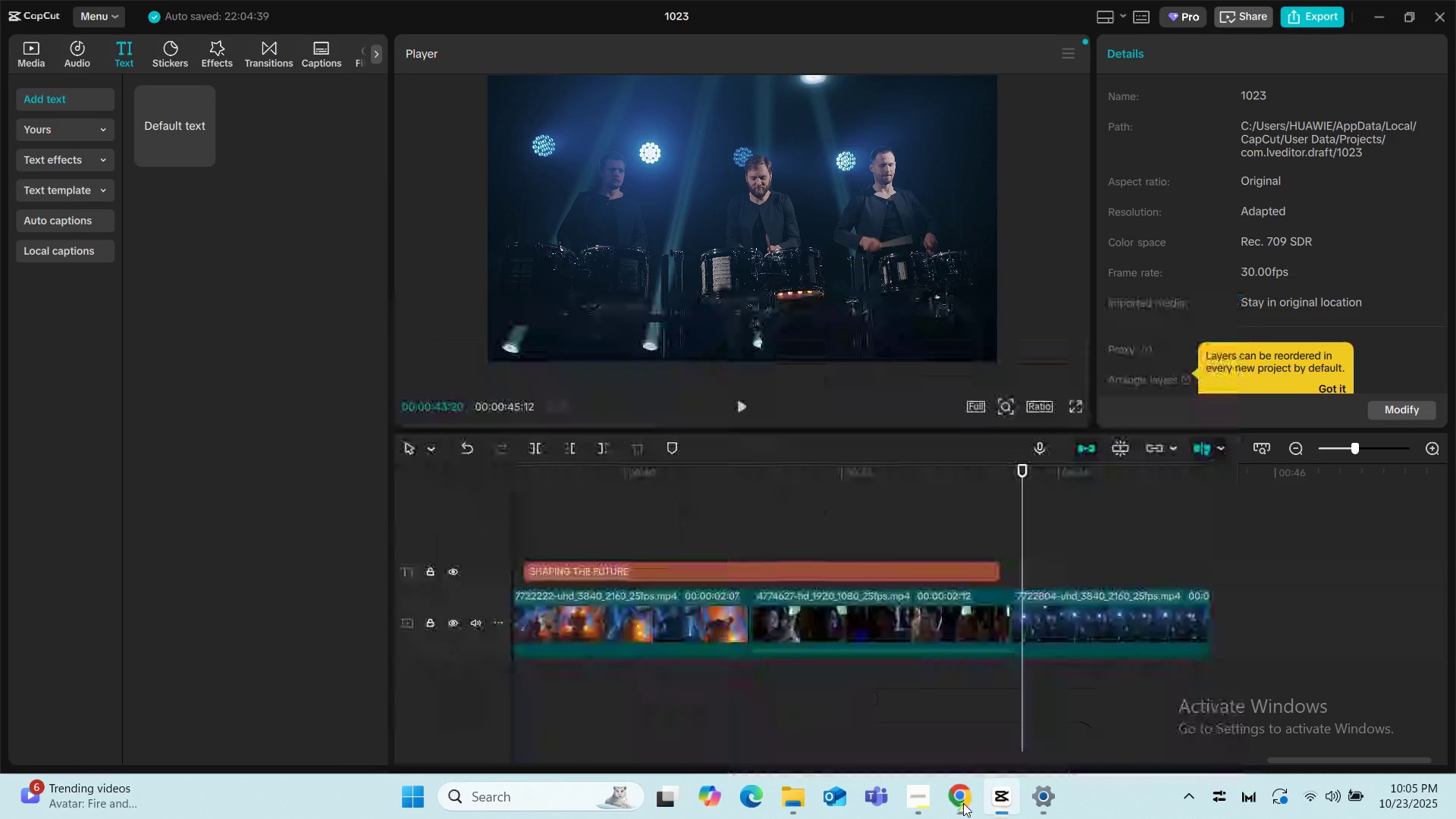 
left_click([963, 803])
 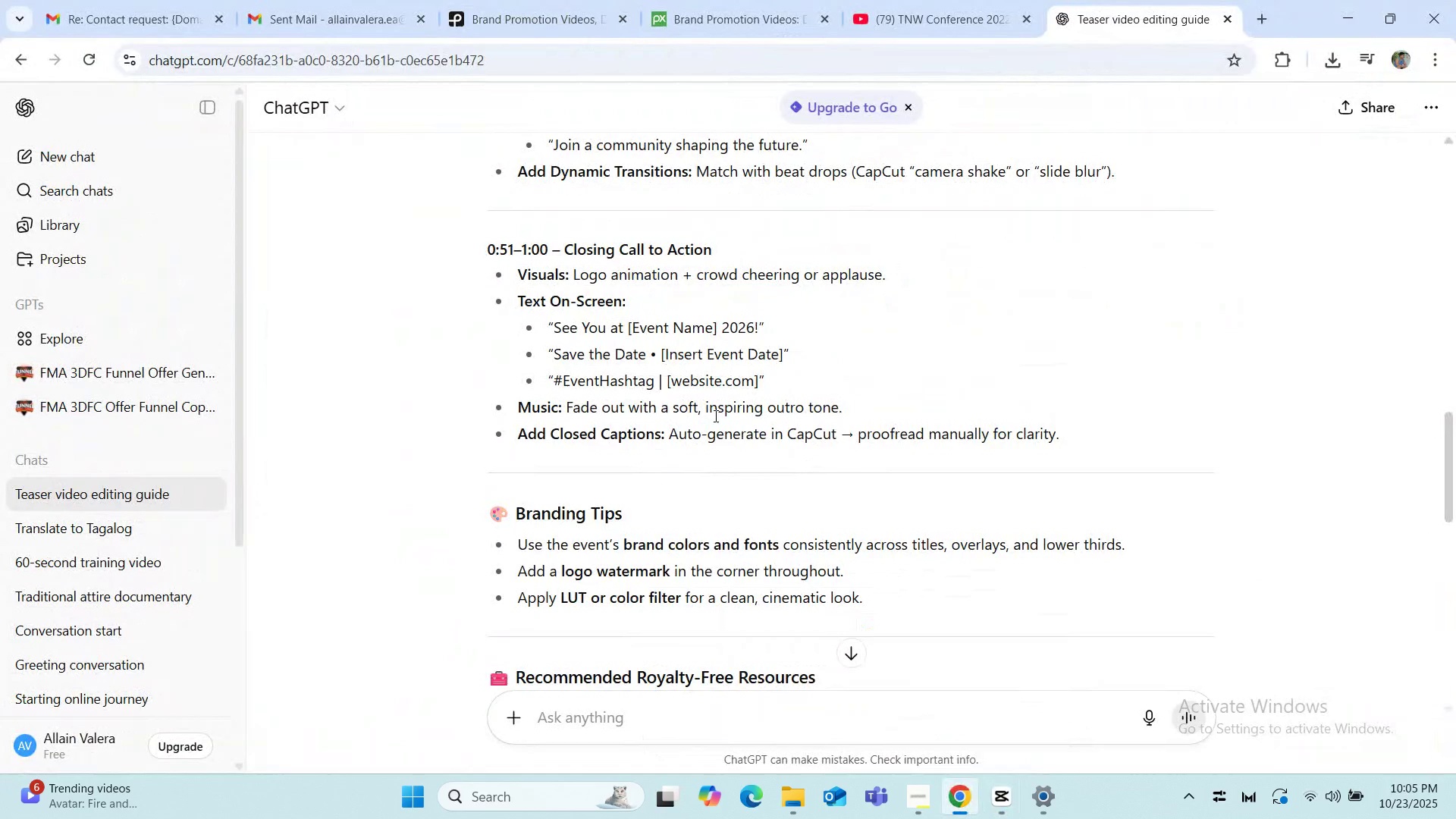 
left_click([410, 277])
 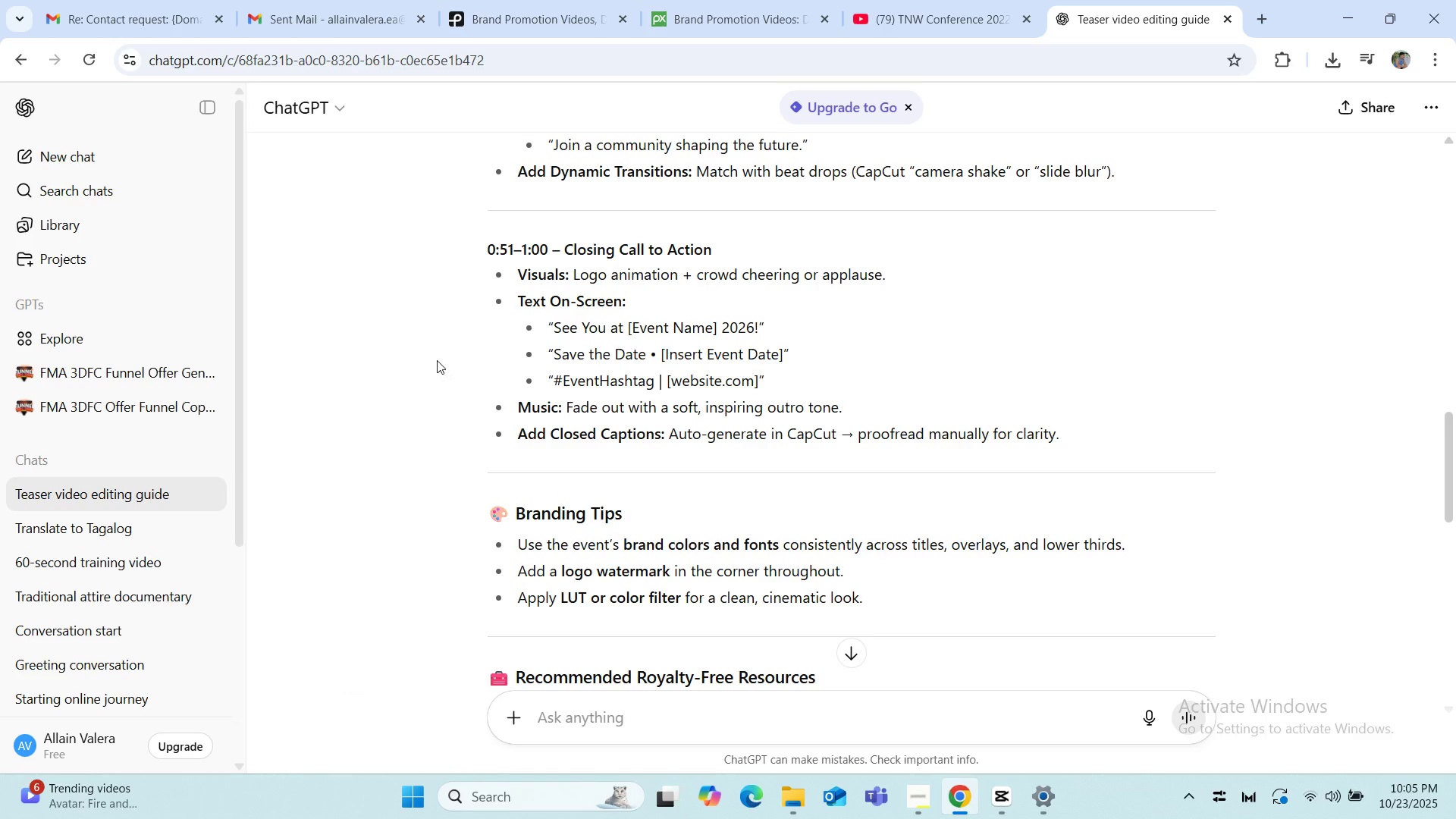 
wait(6.04)
 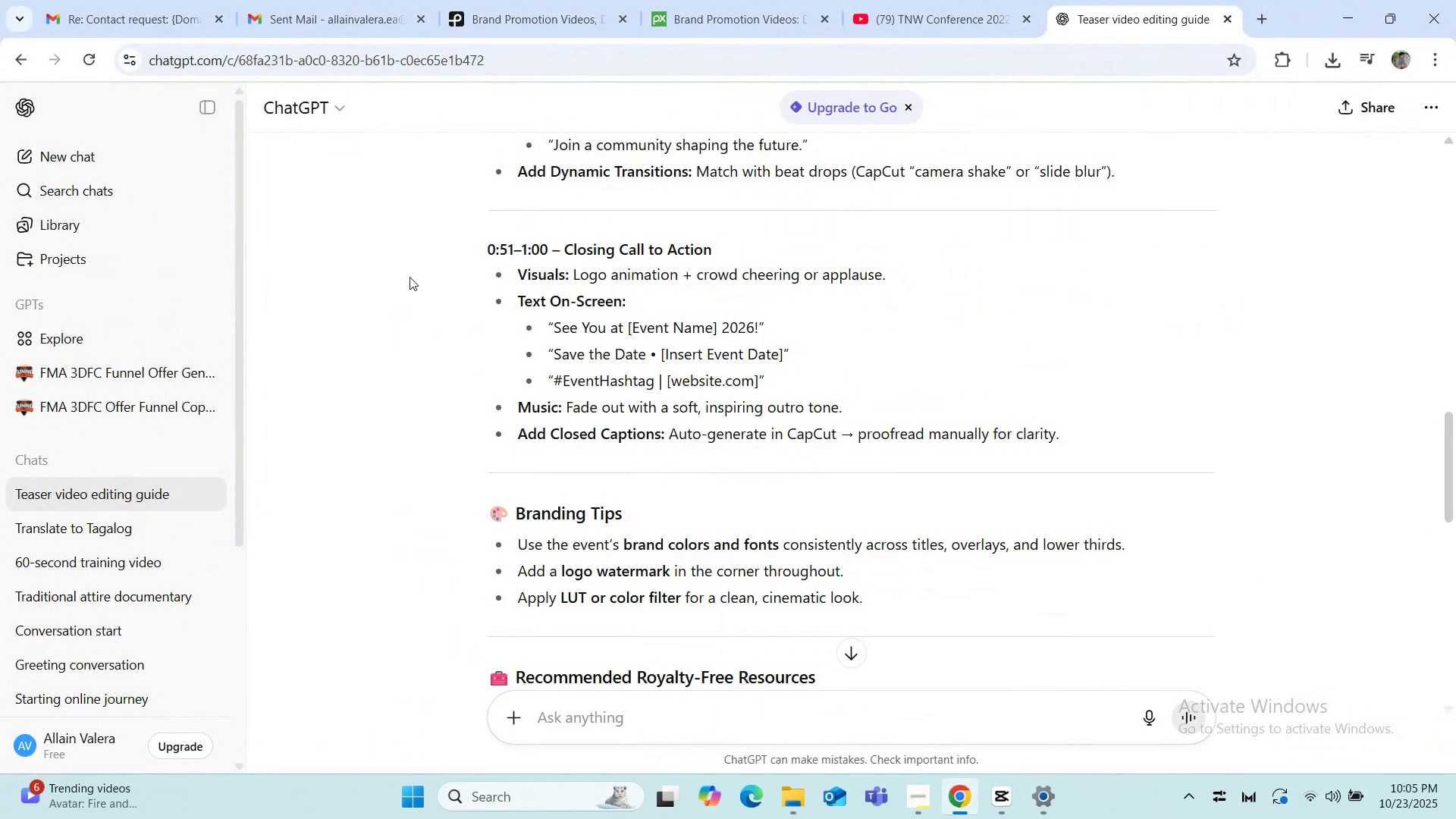 
scroll: coordinate [437, 361], scroll_direction: down, amount: 1.0
 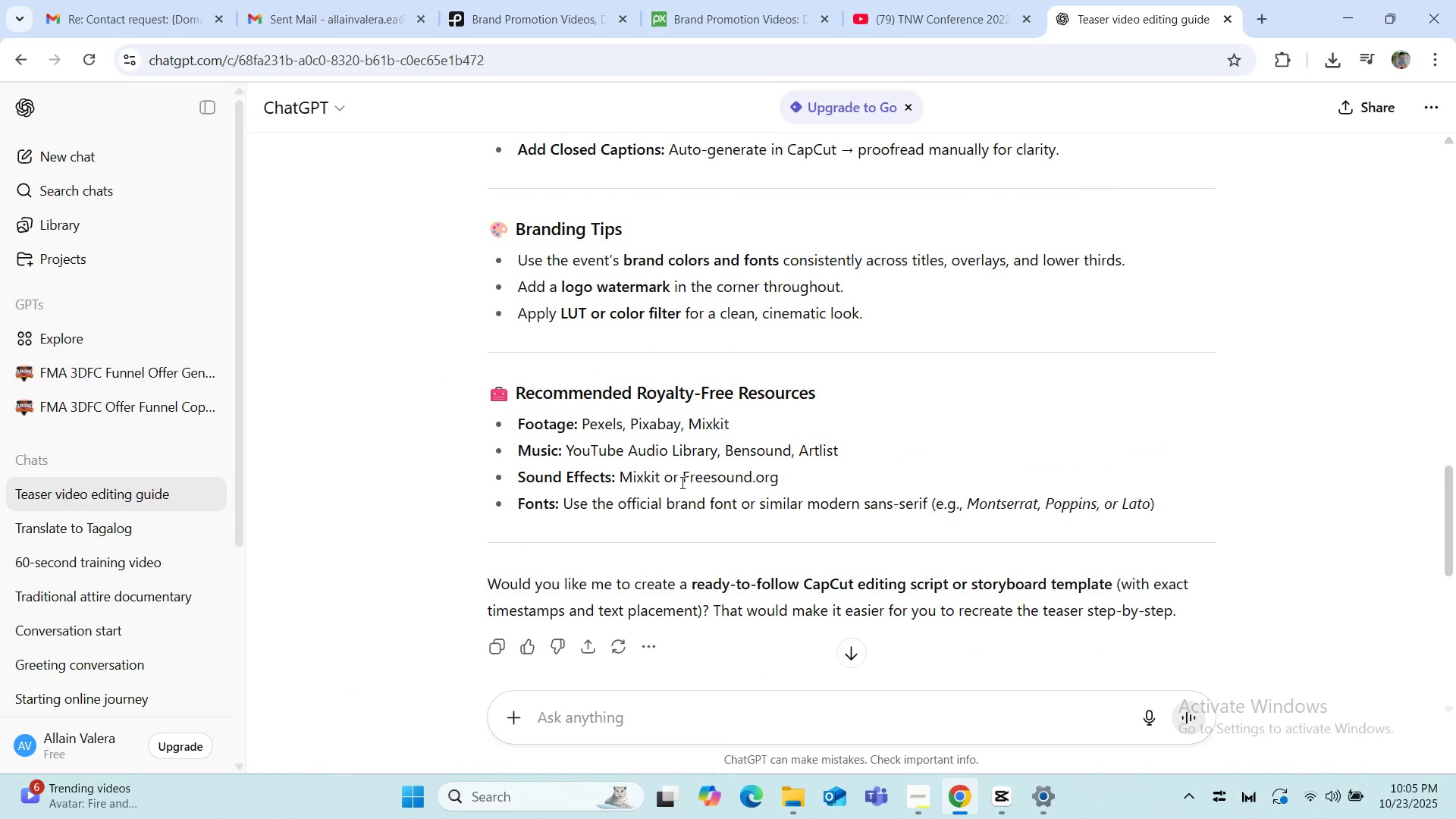 
scroll: coordinate [456, 474], scroll_direction: up, amount: 4.0
 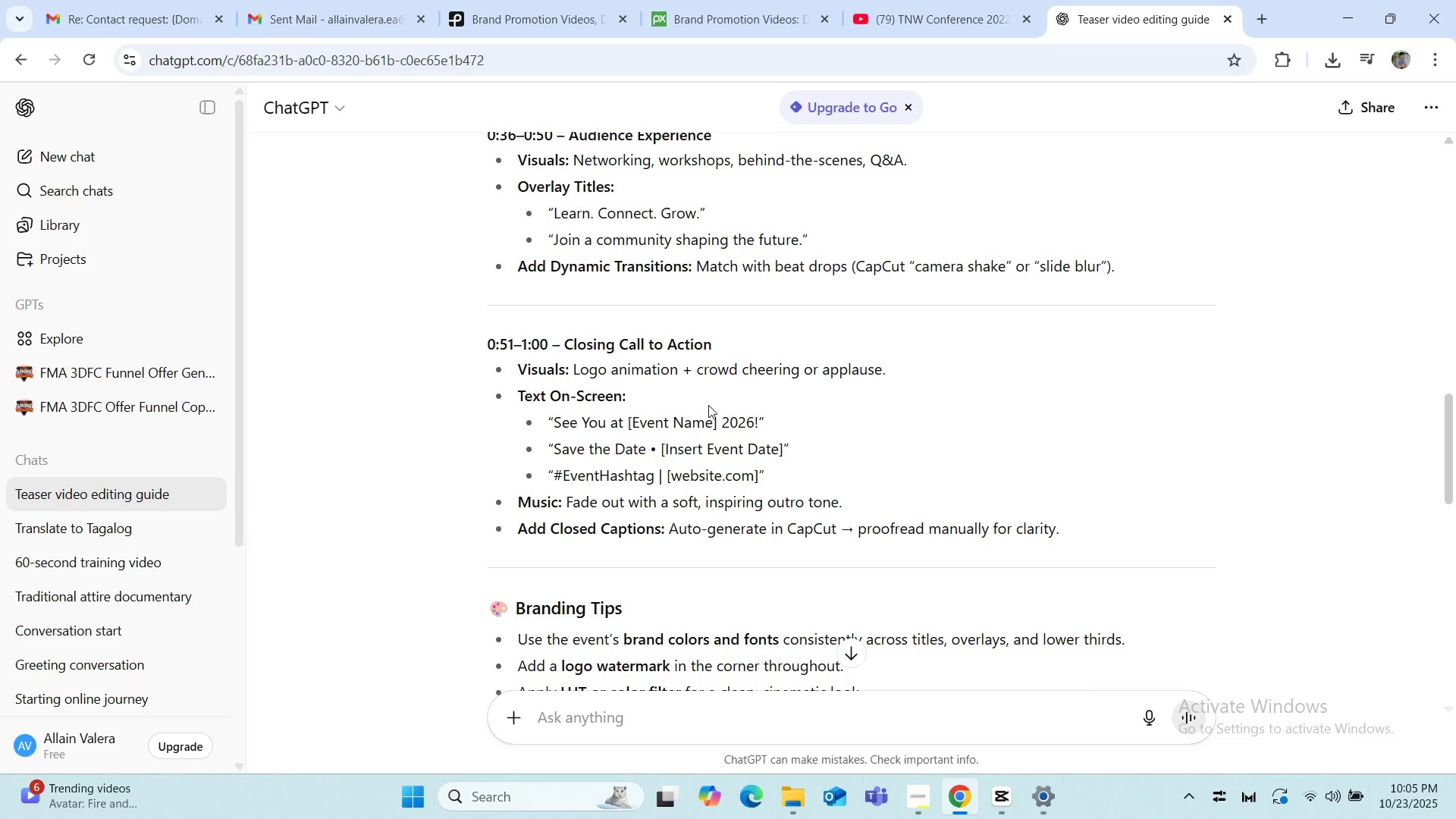 
wait(12.9)
 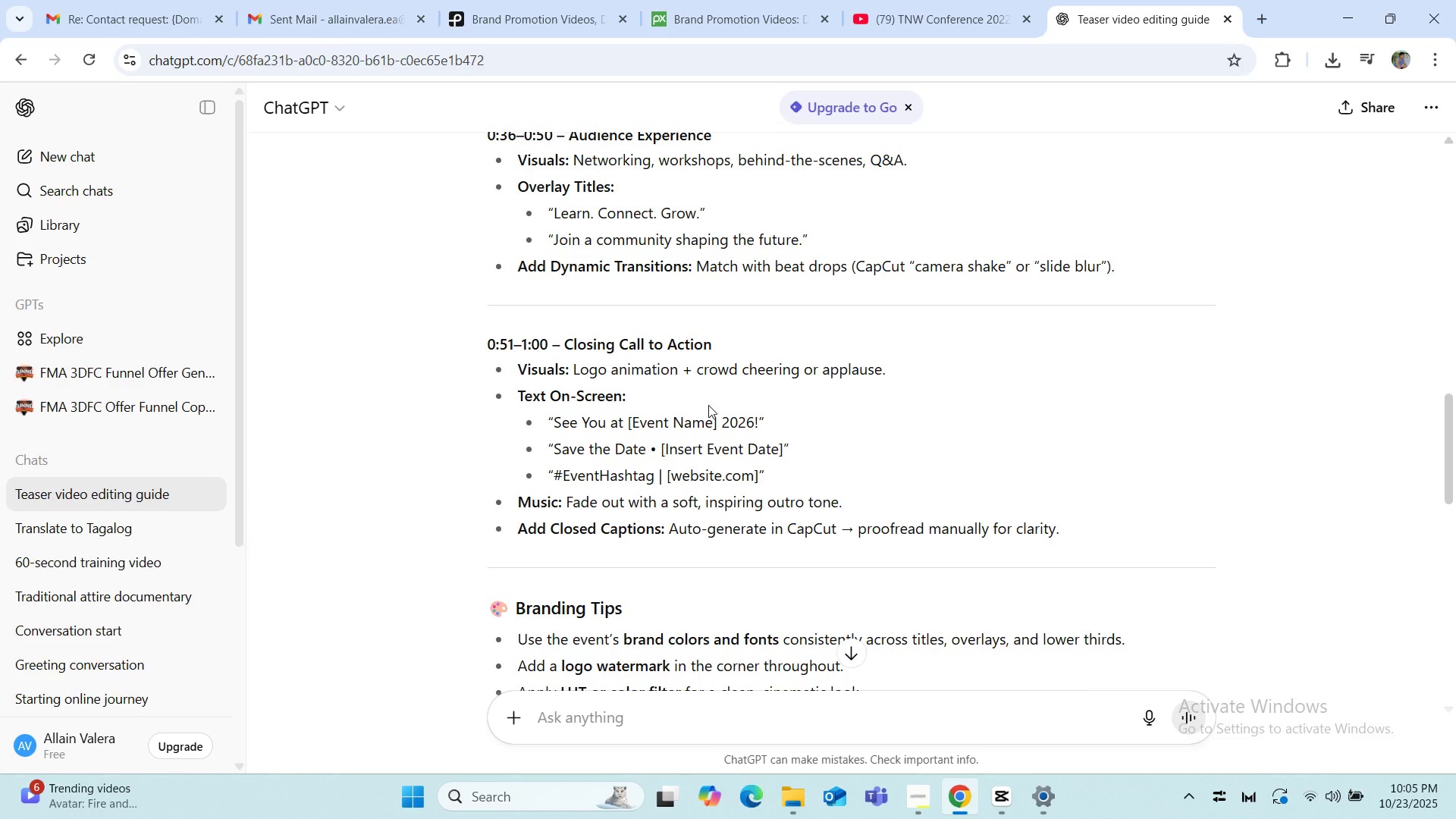 
left_click([535, 17])
 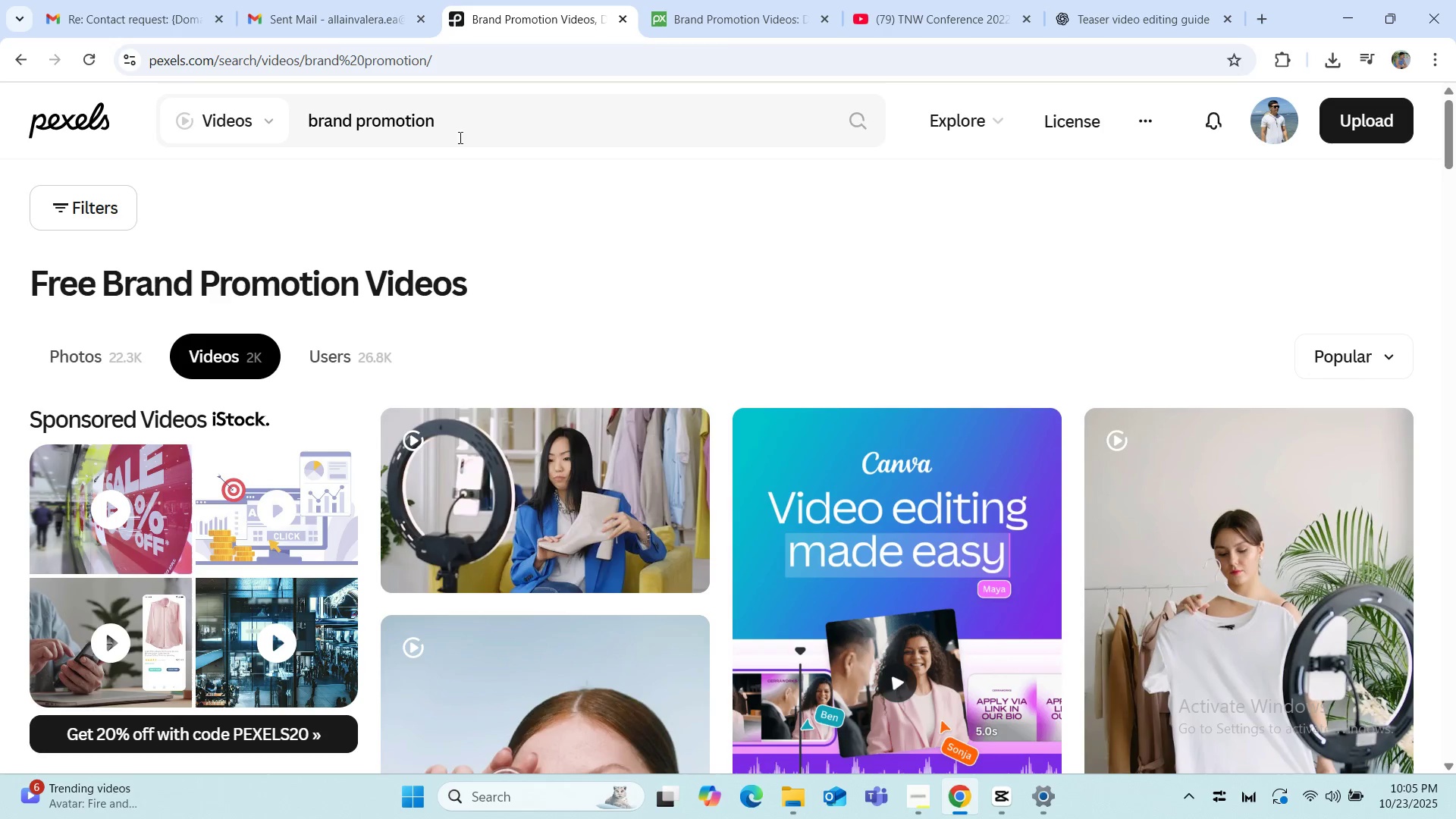 
left_click_drag(start_coordinate=[465, 127], to_coordinate=[181, 104])
 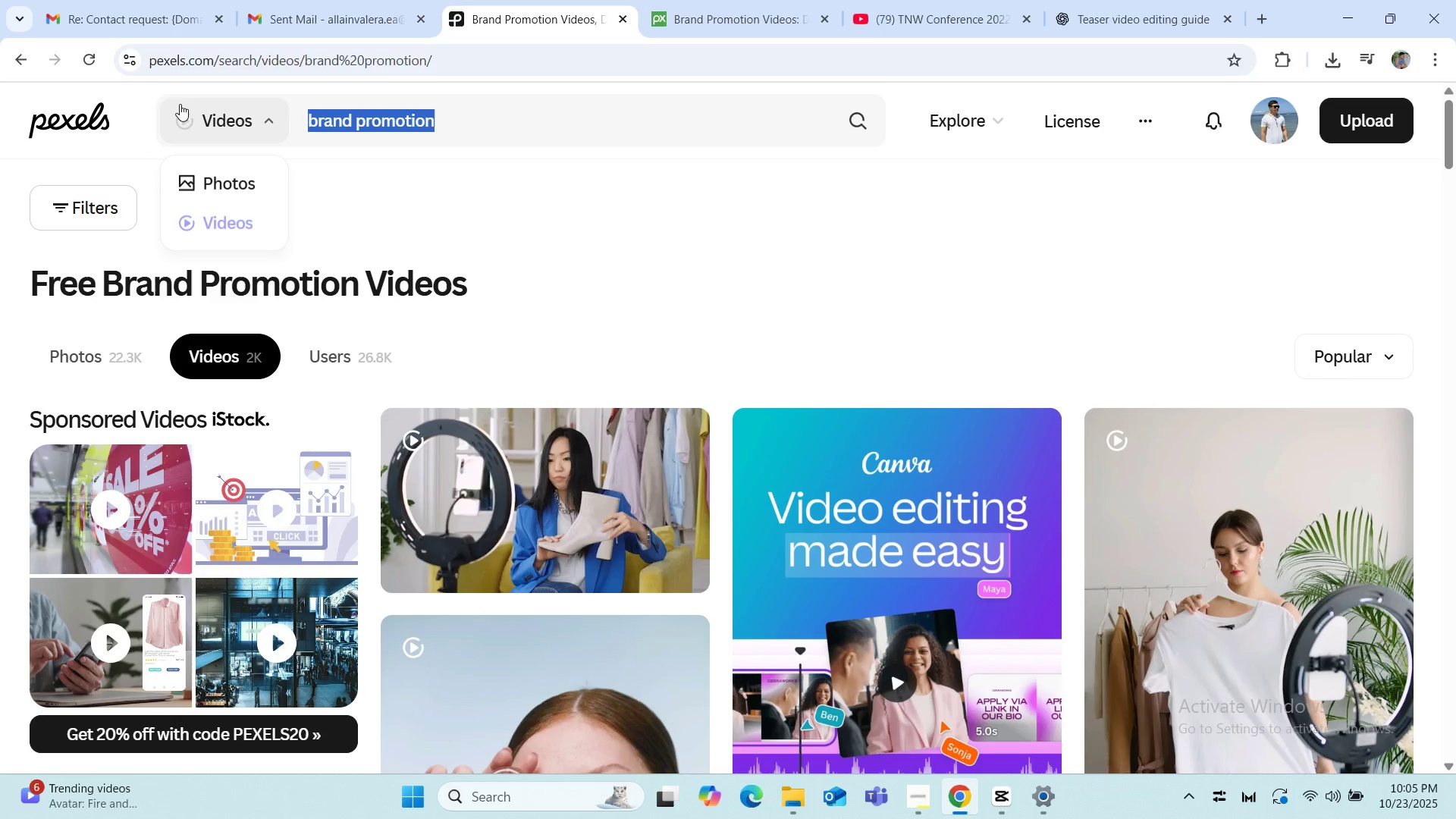 
type(CRWOD )
 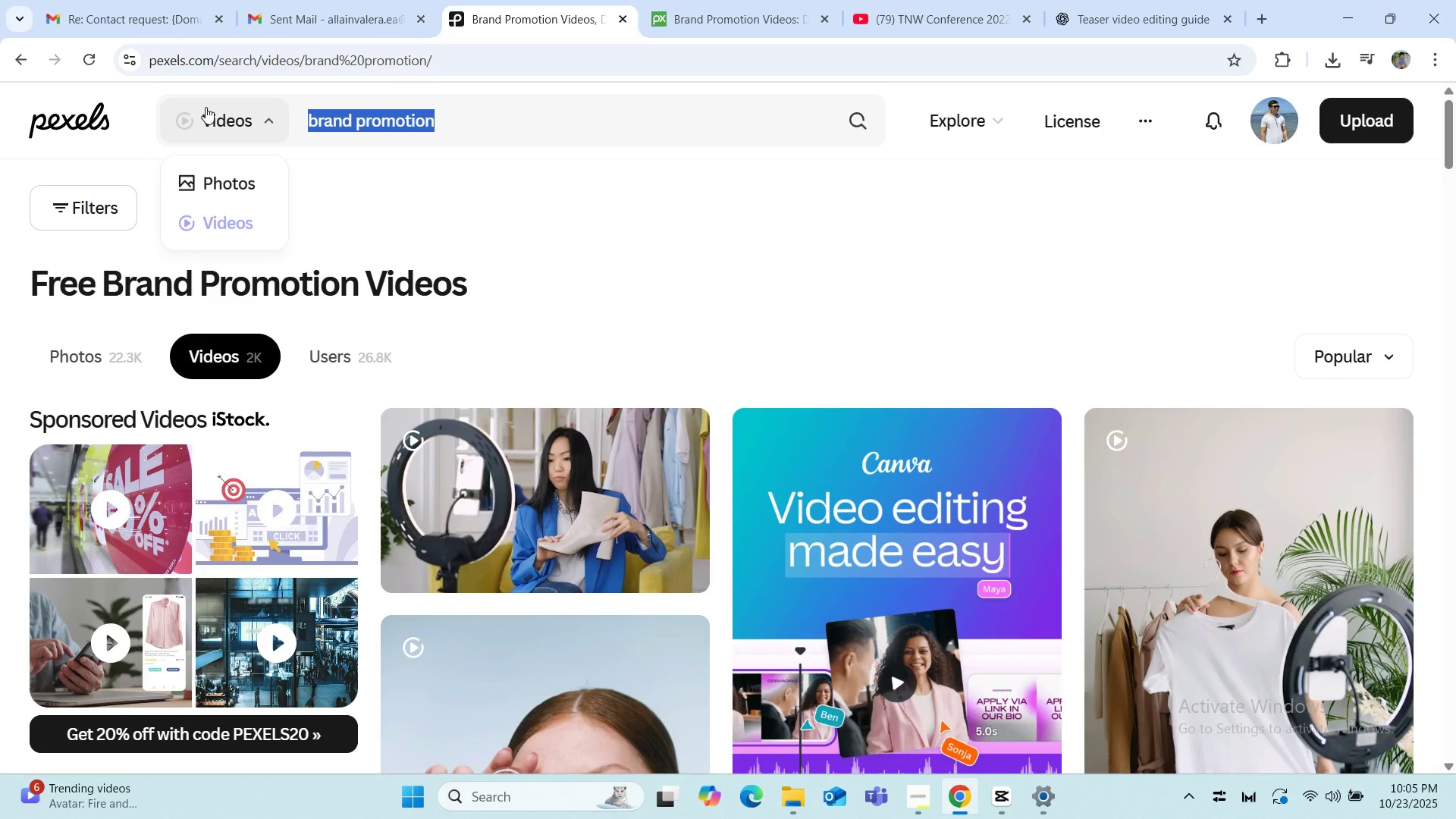 
left_click([492, 111])
 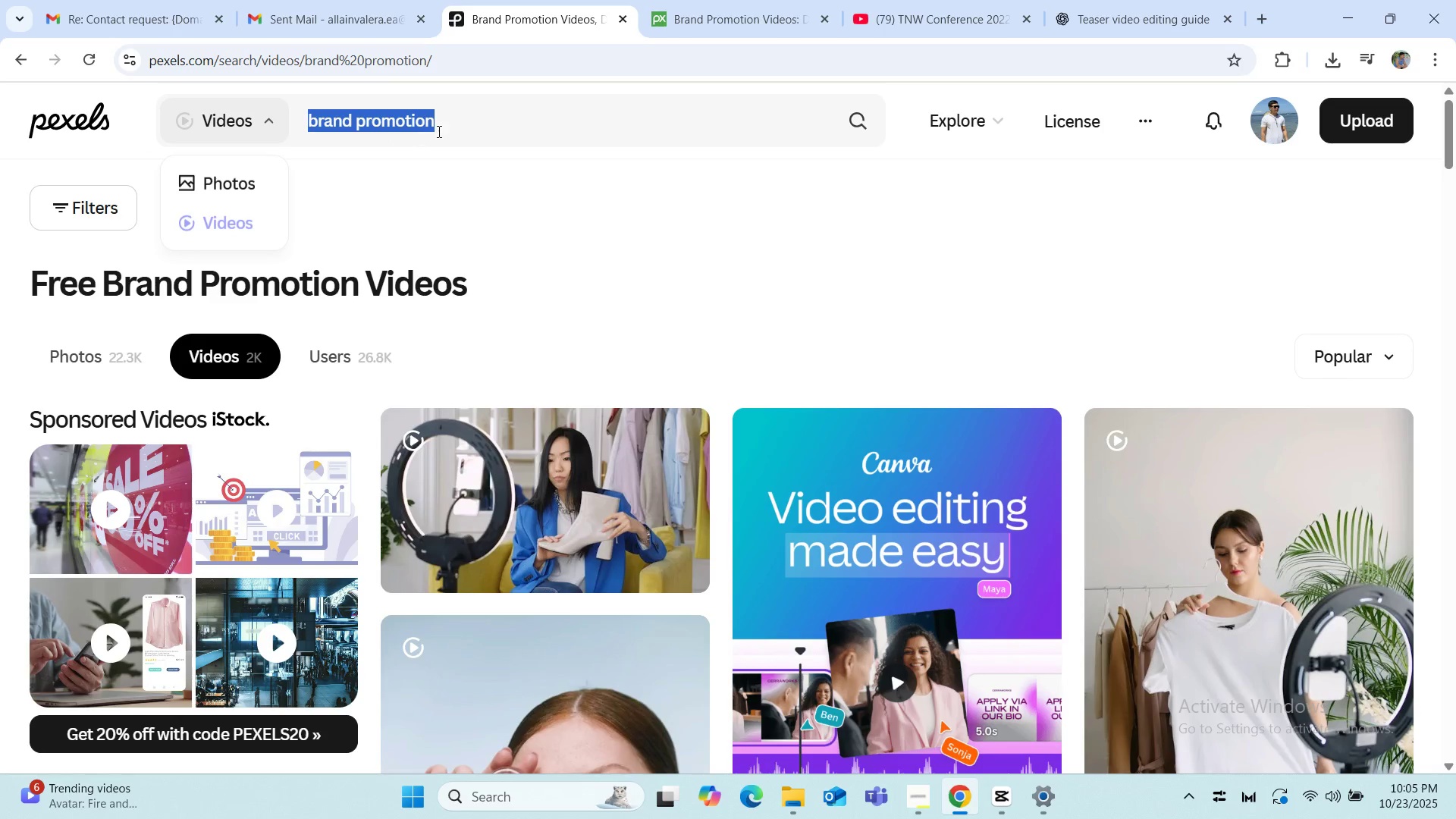 
left_click([451, 127])
 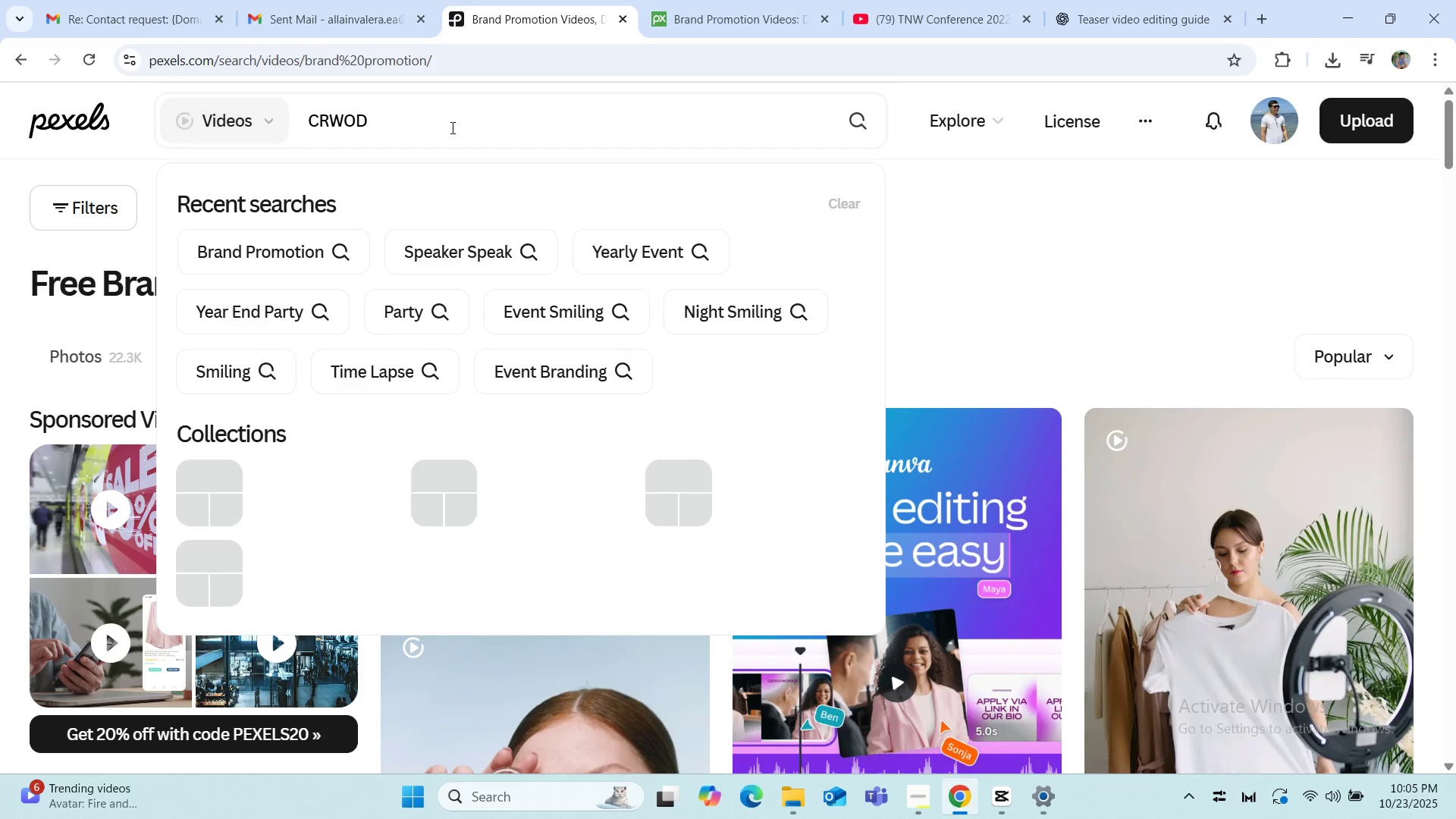 
key(Backspace)
key(Backspace)
key(Backspace)
key(Backspace)
key(Backspace)
key(Backspace)
key(Backspace)
key(Backspace)
type(crowd cheeting)
key(Backspace)
key(Backspace)
key(Backspace)
key(Backspace)
type(ring)
 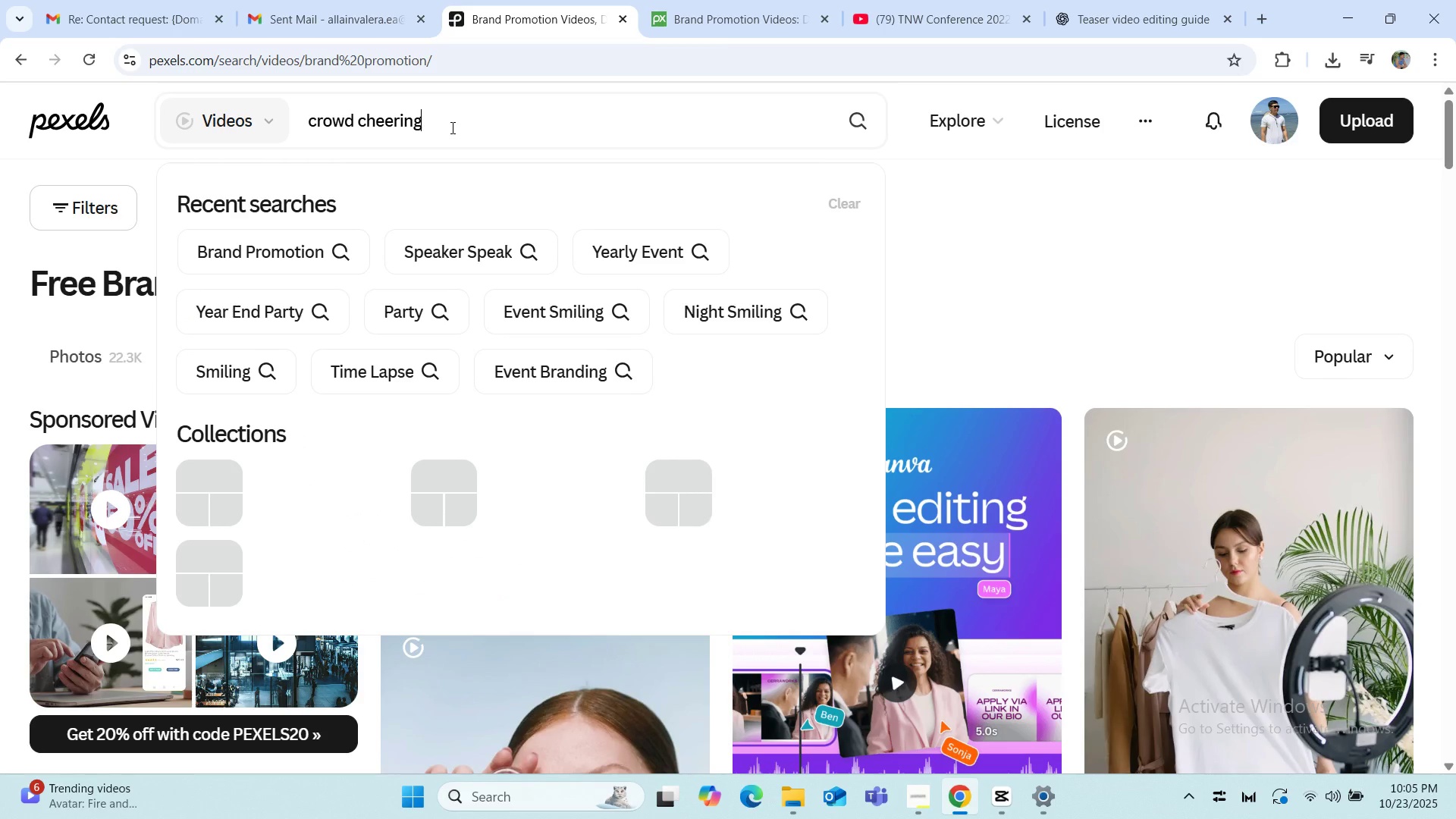 
key(Enter)
 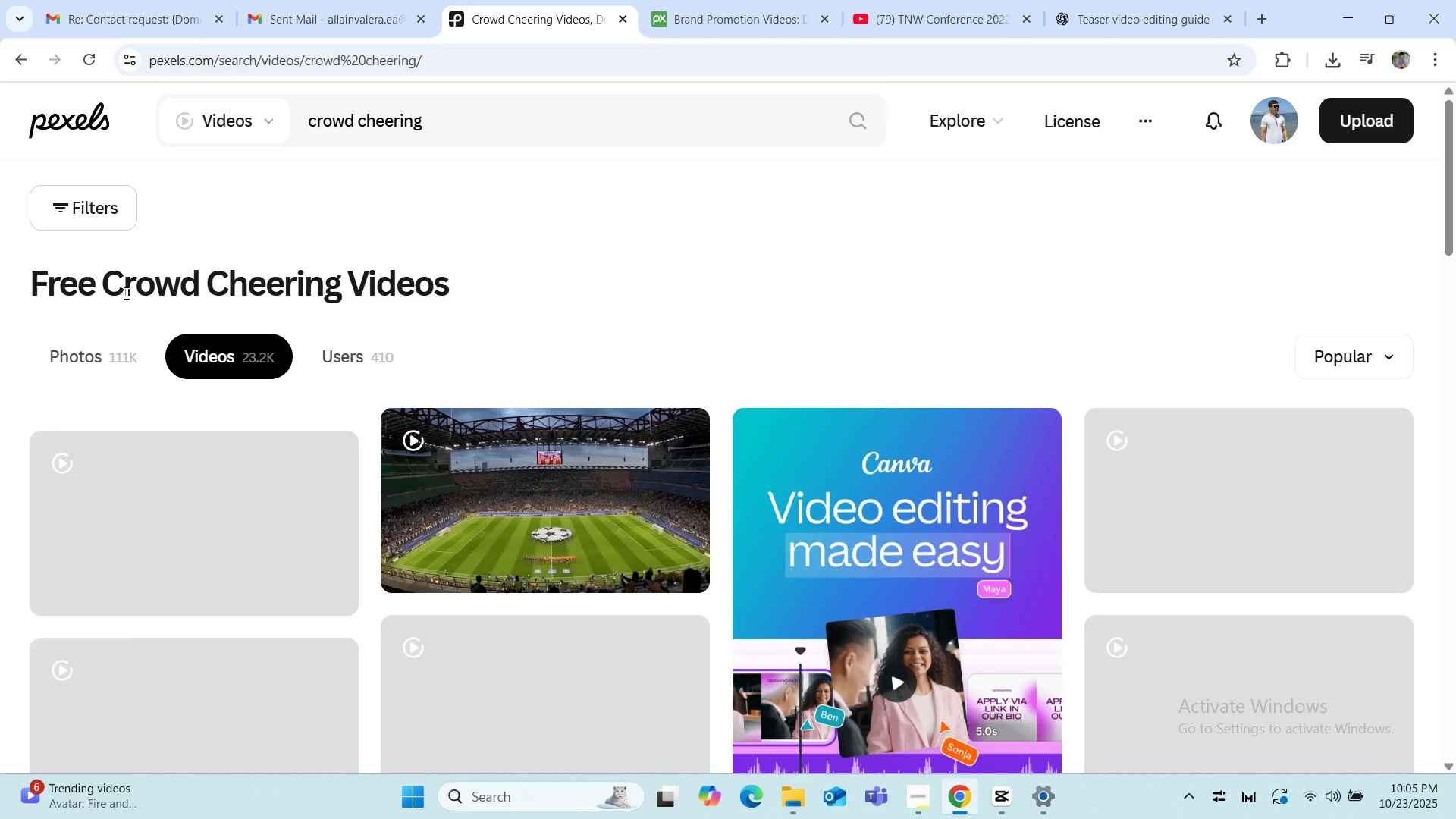 
wait(5.58)
 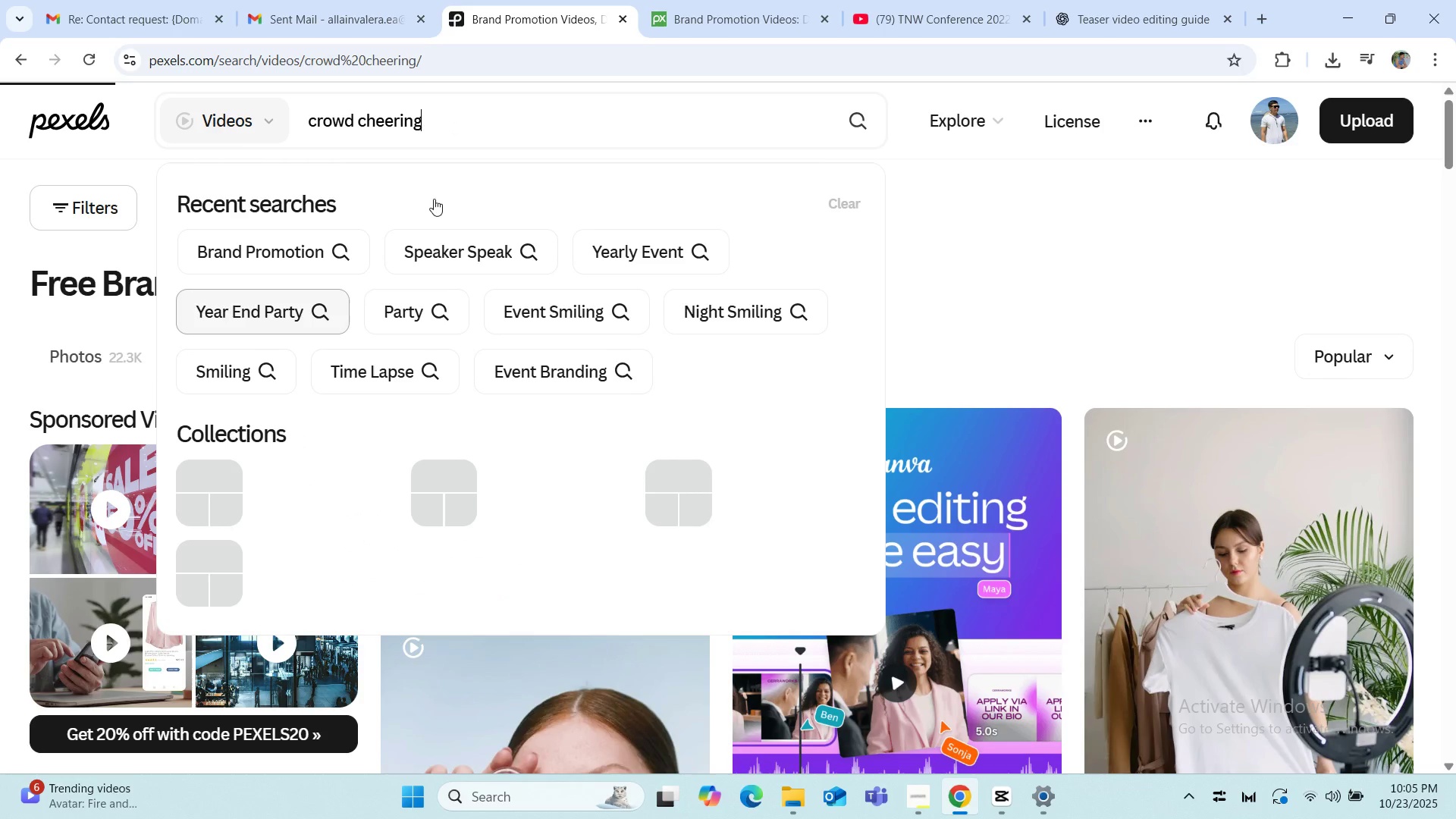 
scroll: coordinate [8, 481], scroll_direction: down, amount: 8.0
 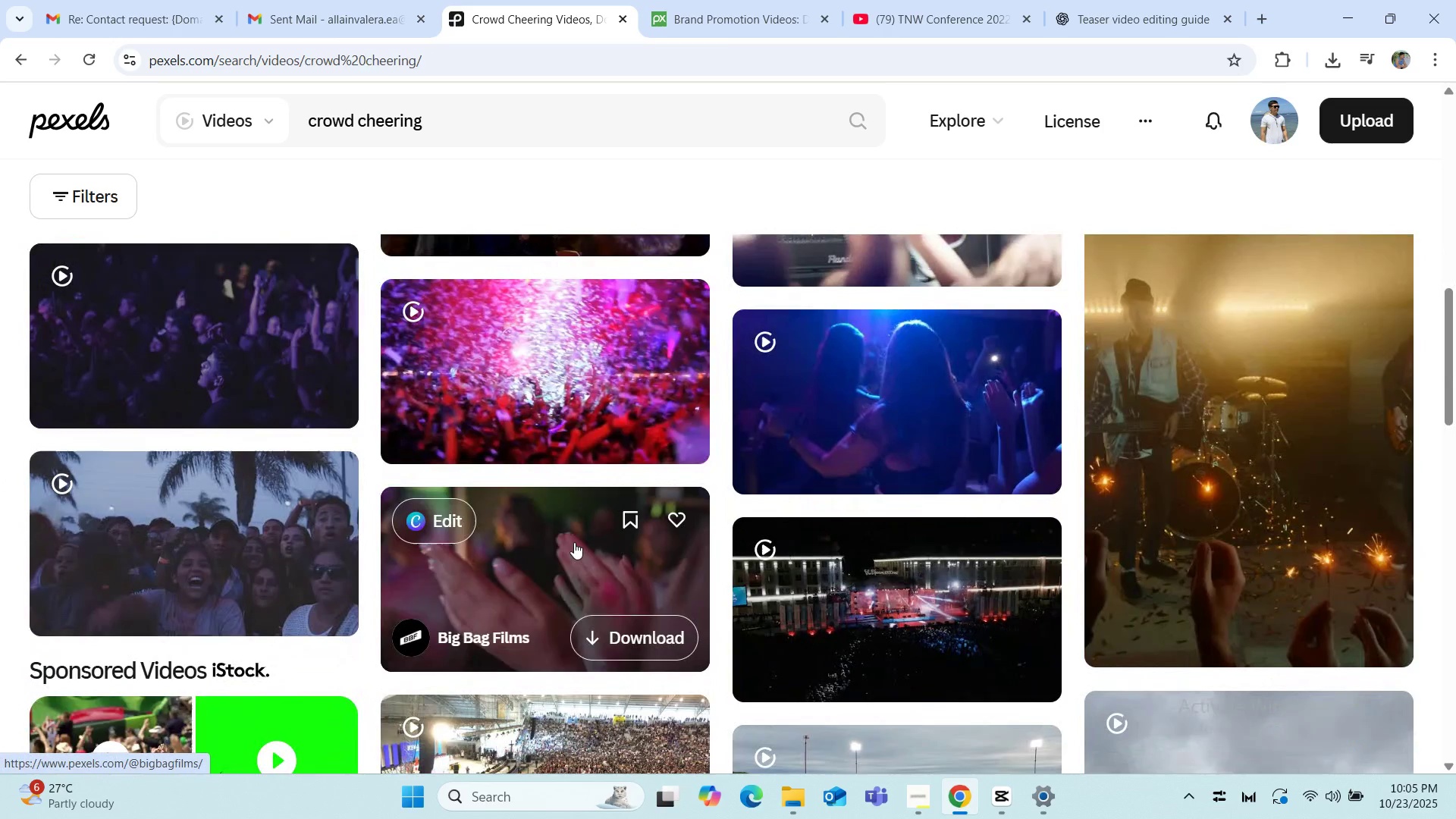 
wait(6.19)
 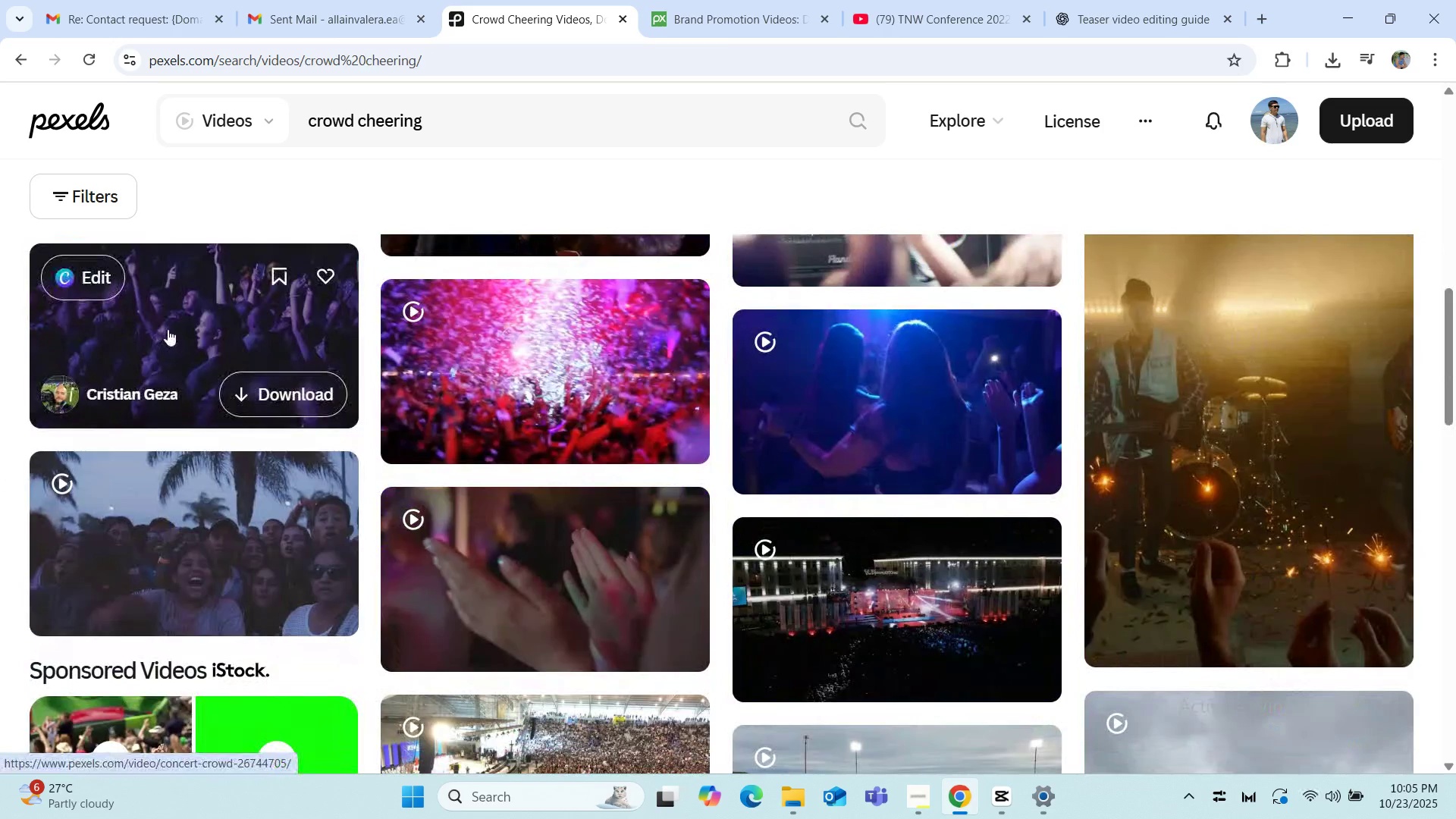 
scroll: coordinate [225, 516], scroll_direction: down, amount: 10.0
 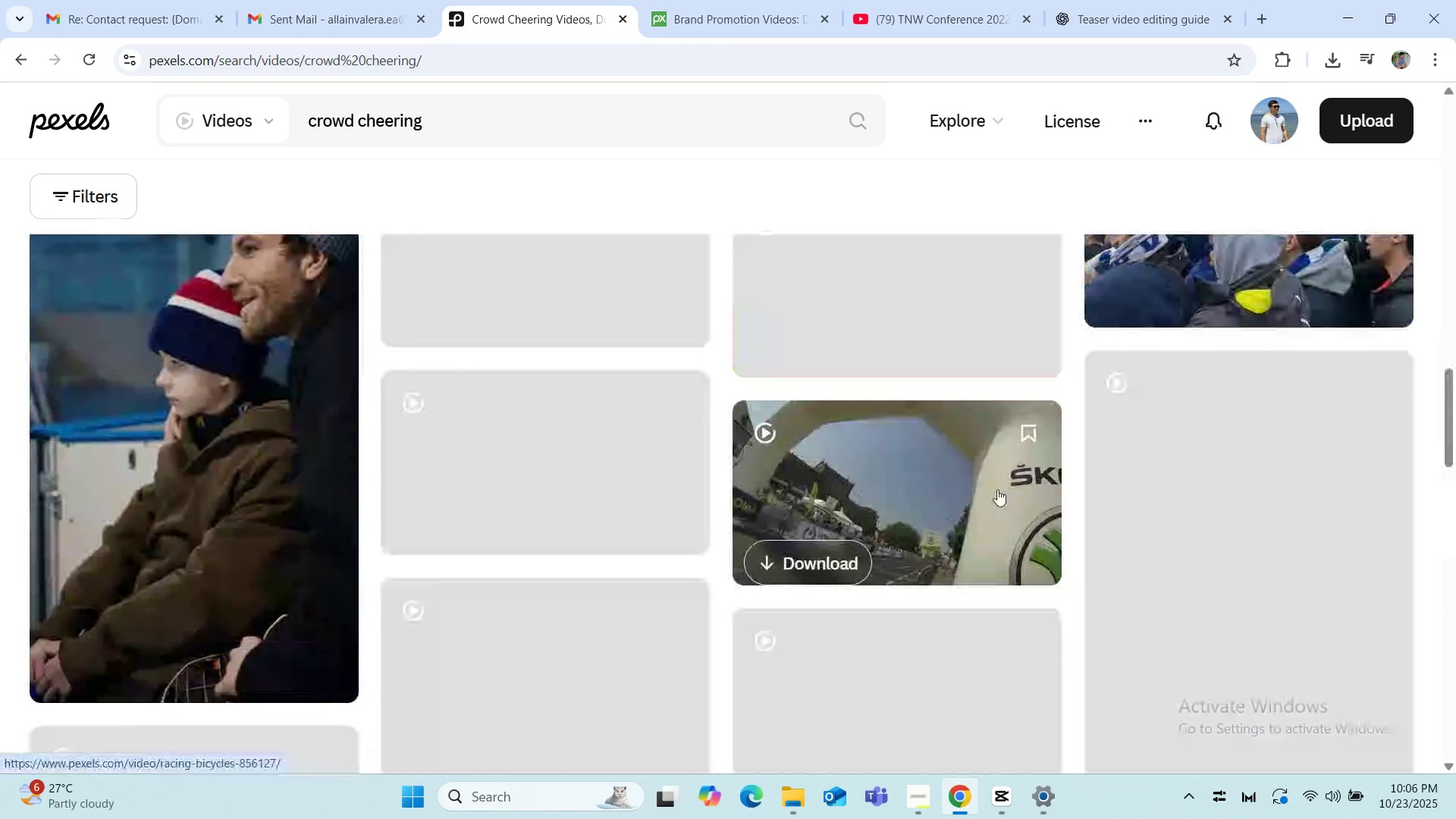 
scroll: coordinate [528, 419], scroll_direction: up, amount: 17.0
 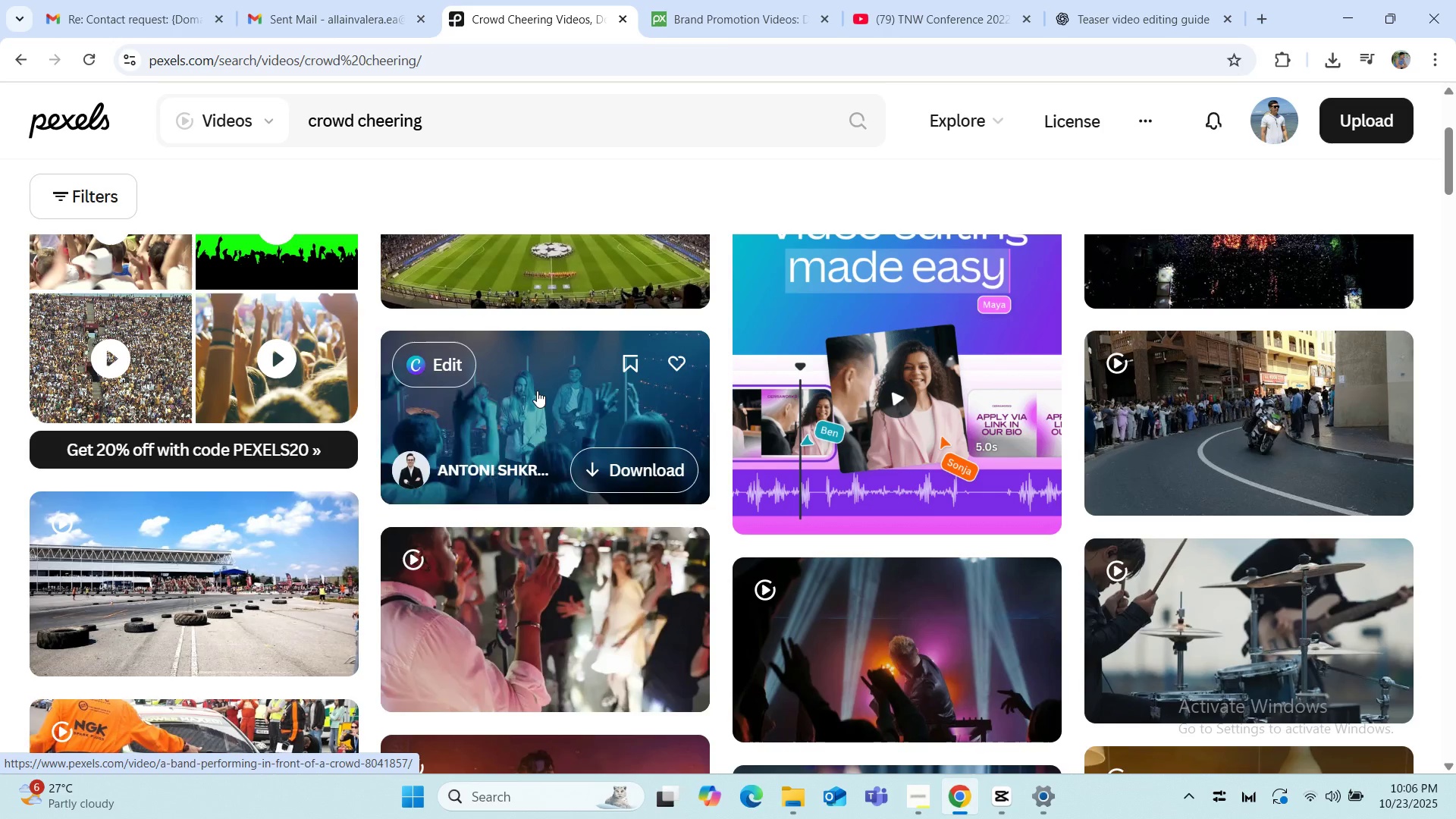 
scroll: coordinate [919, 588], scroll_direction: down, amount: 2.0
 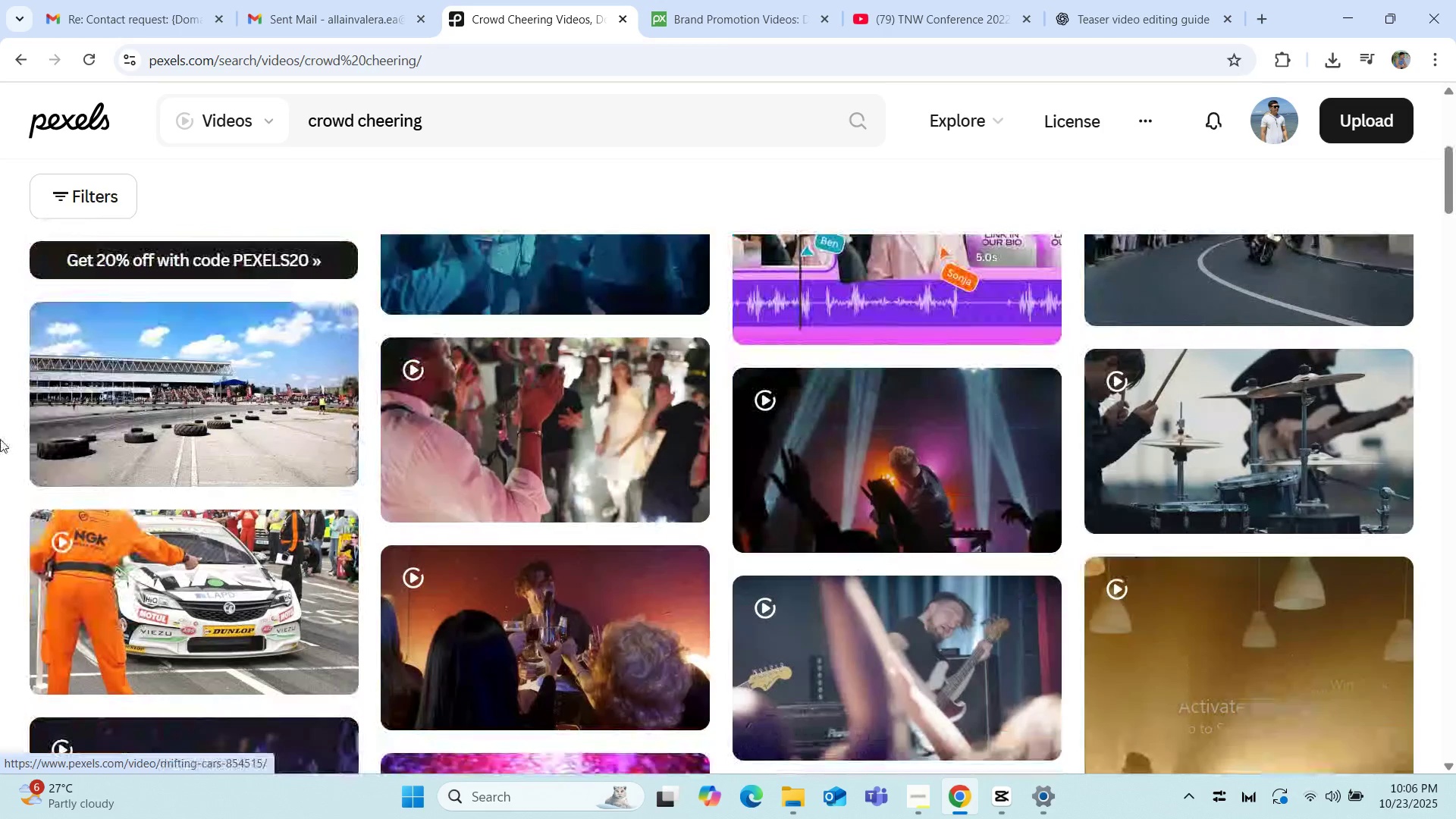 
scroll: coordinate [0, 403], scroll_direction: up, amount: 10.0
 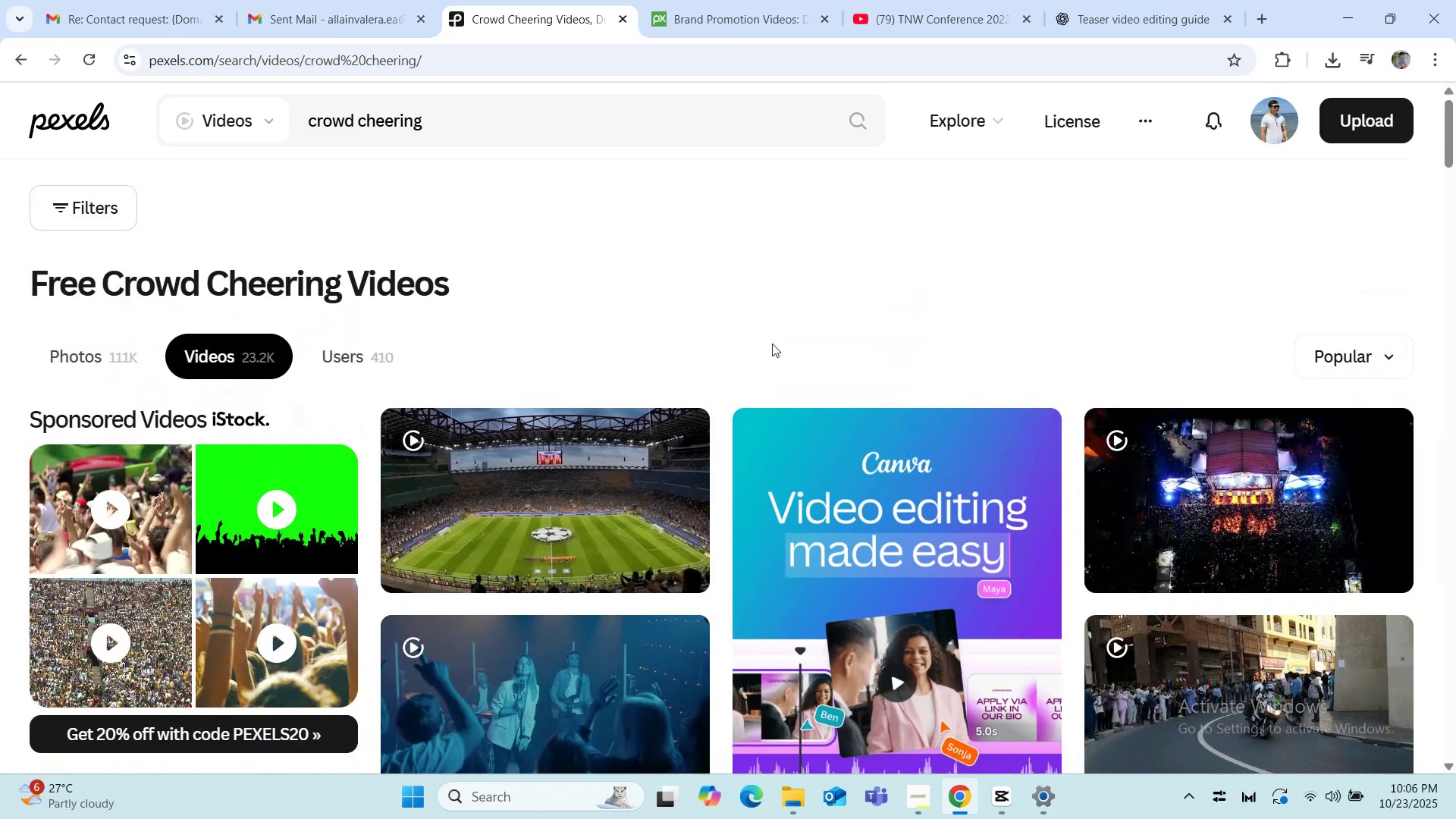 
scroll: coordinate [203, 451], scroll_direction: down, amount: 24.0
 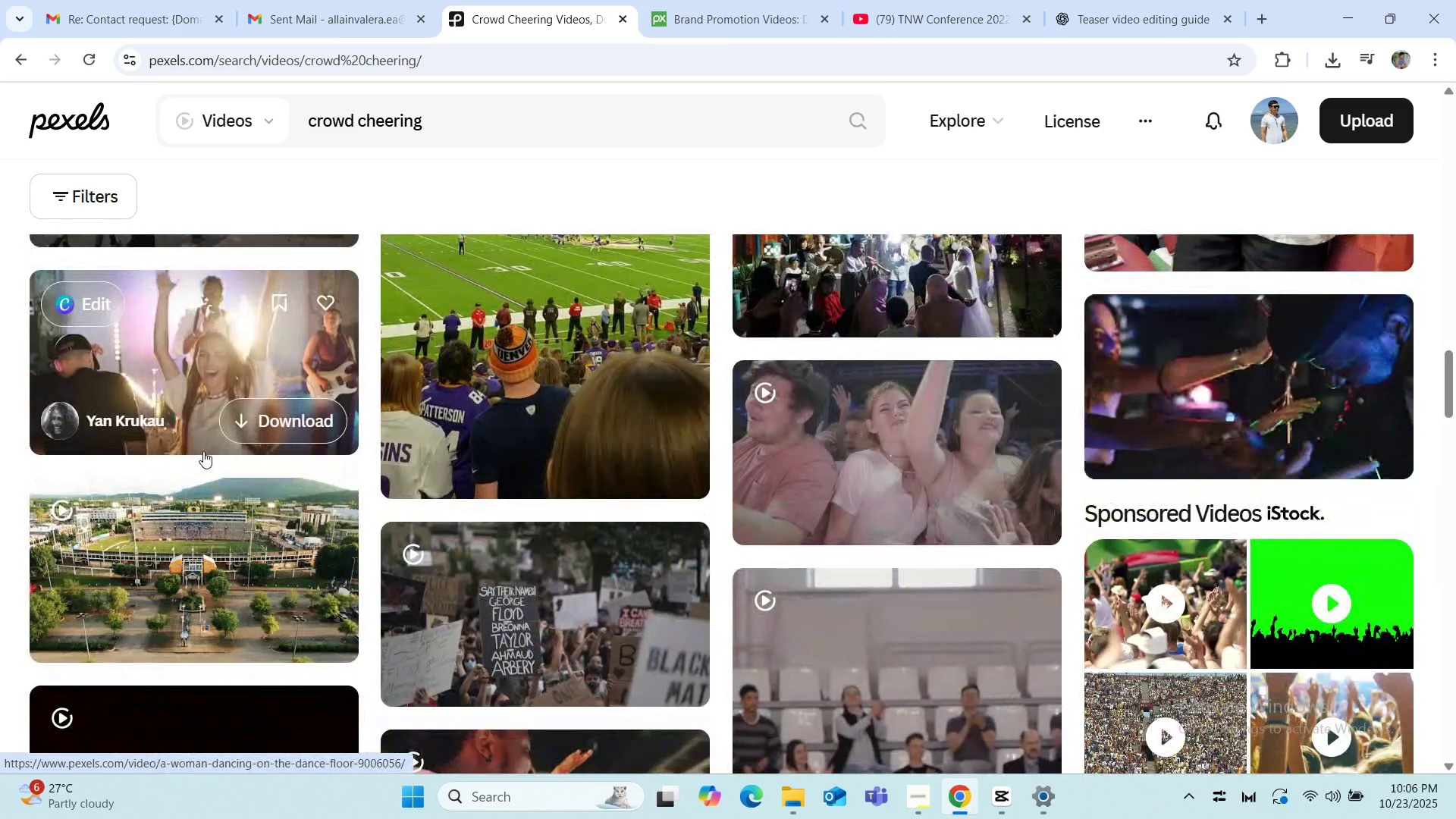 
scroll: coordinate [7, 472], scroll_direction: down, amount: 18.0
 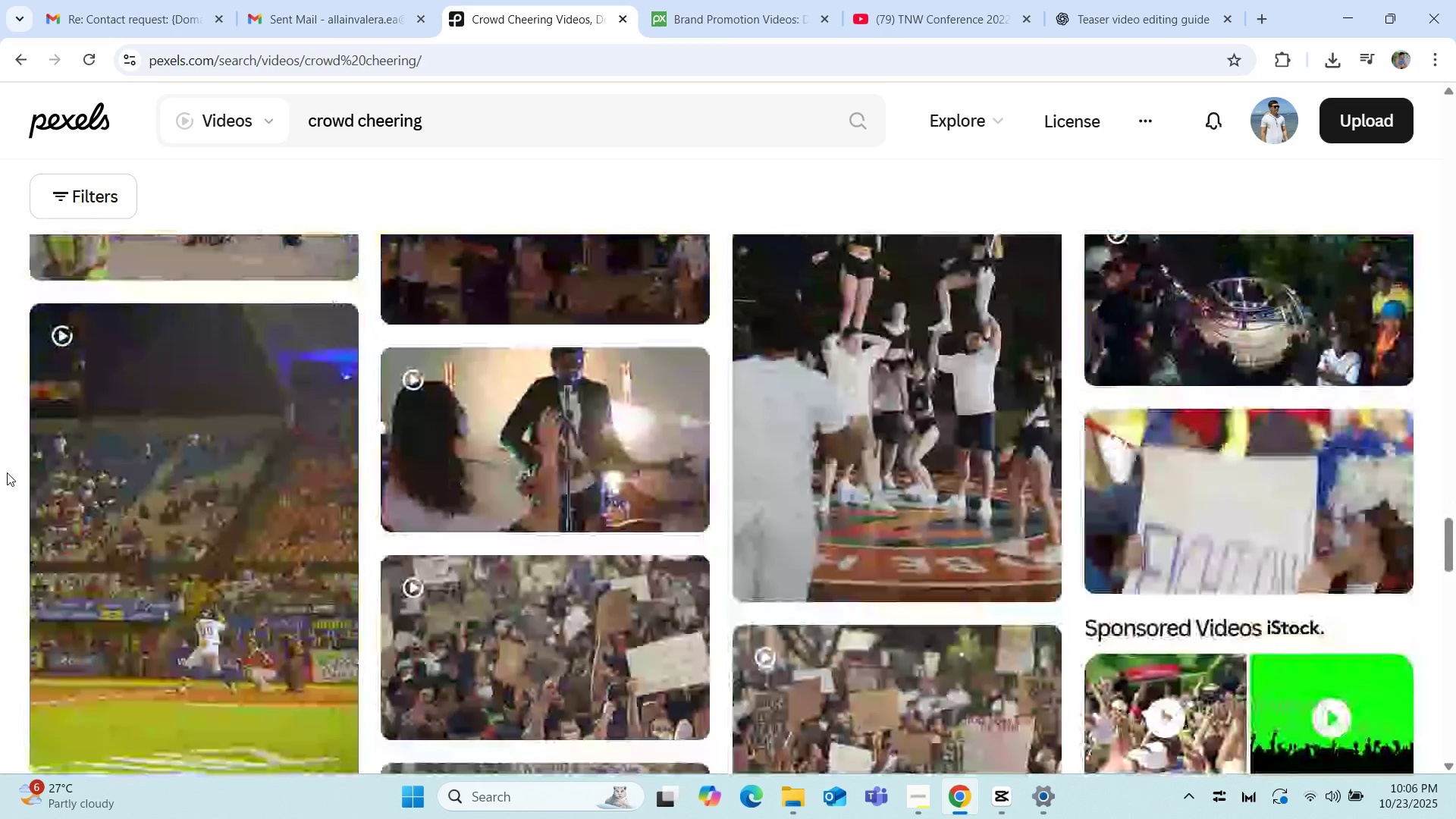 
scroll: coordinate [7, 472], scroll_direction: down, amount: 6.0
 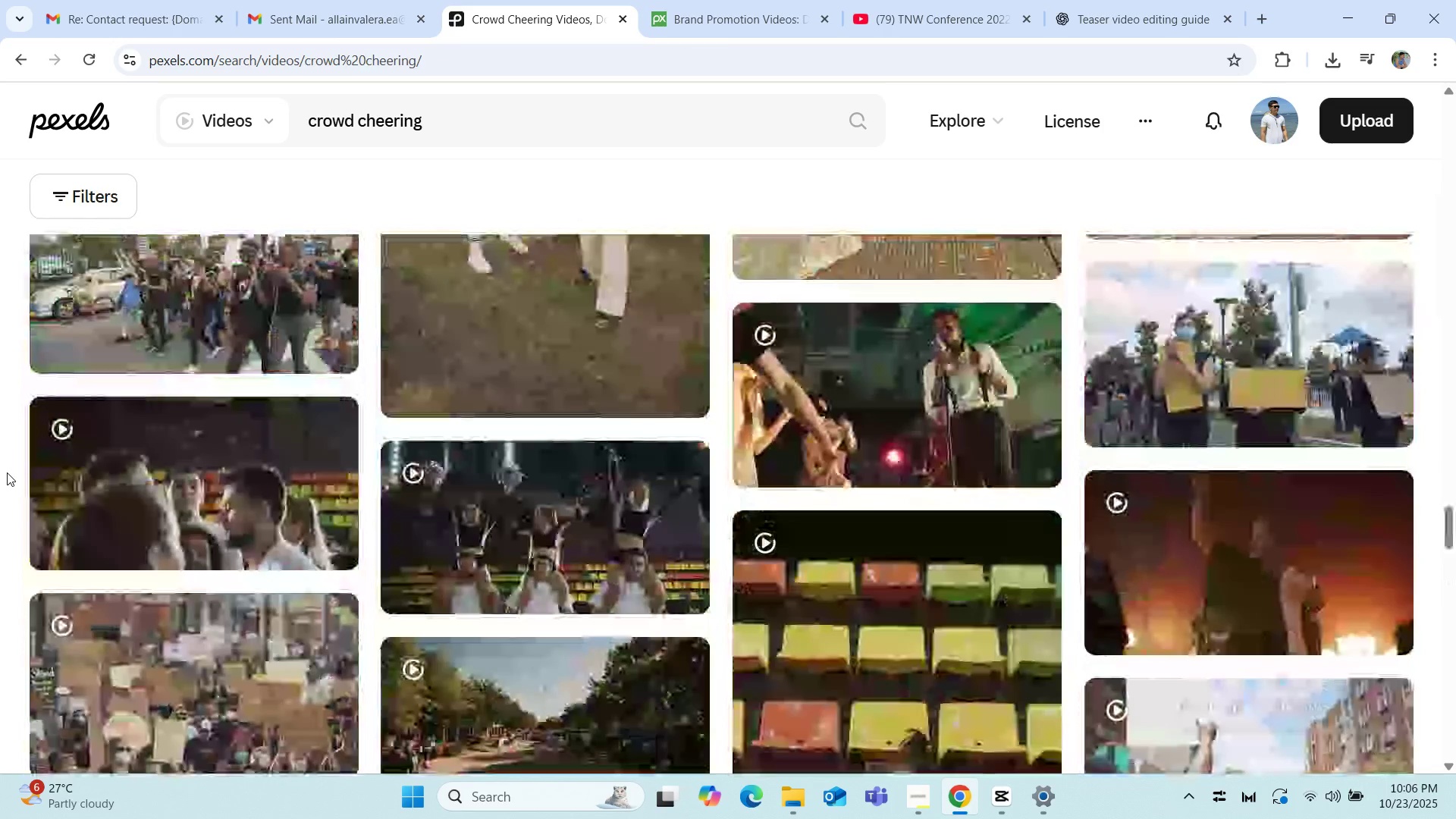 
scroll: coordinate [7, 472], scroll_direction: up, amount: 30.0
 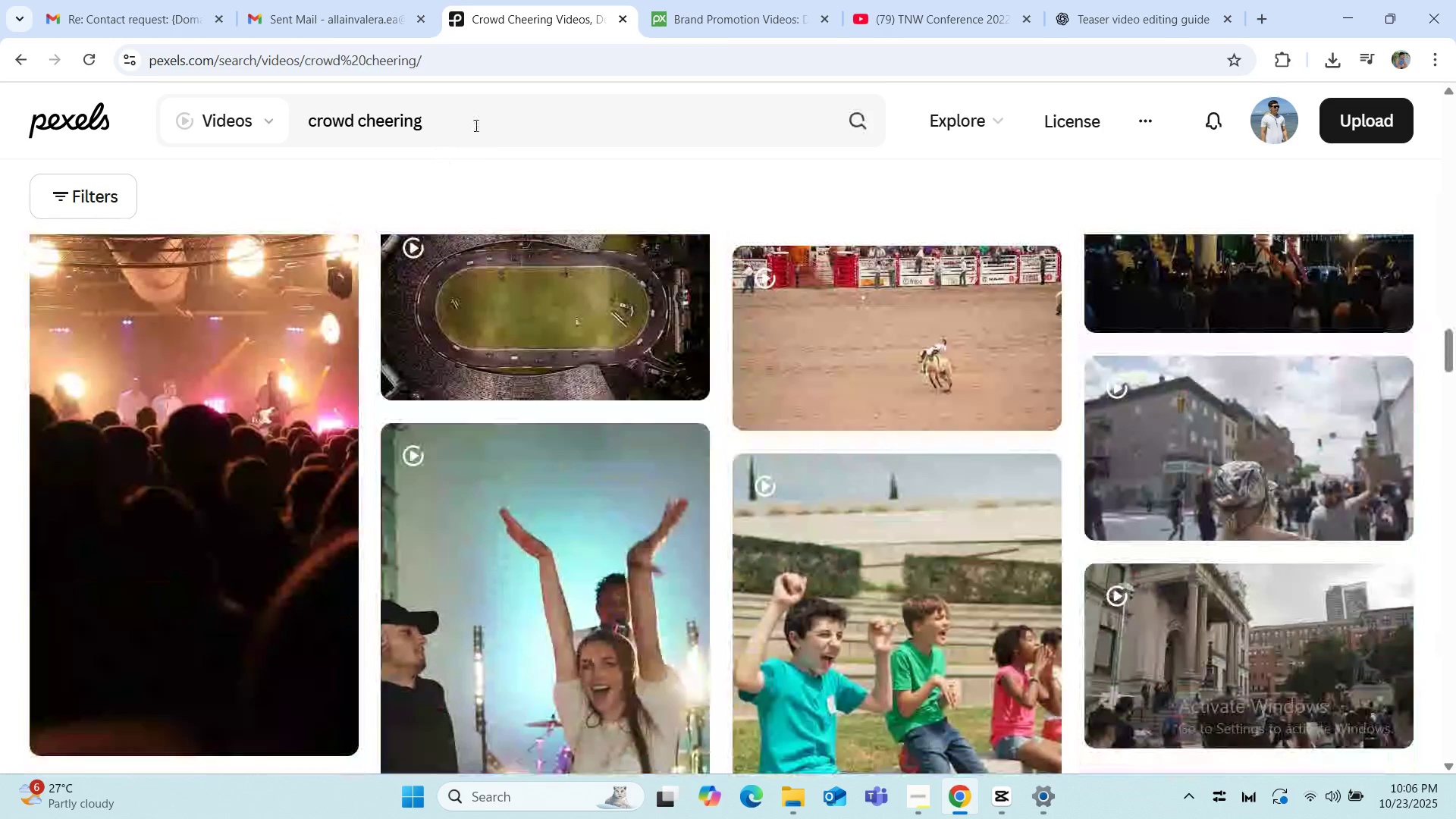 
left_click_drag(start_coordinate=[475, 125], to_coordinate=[287, 116])
 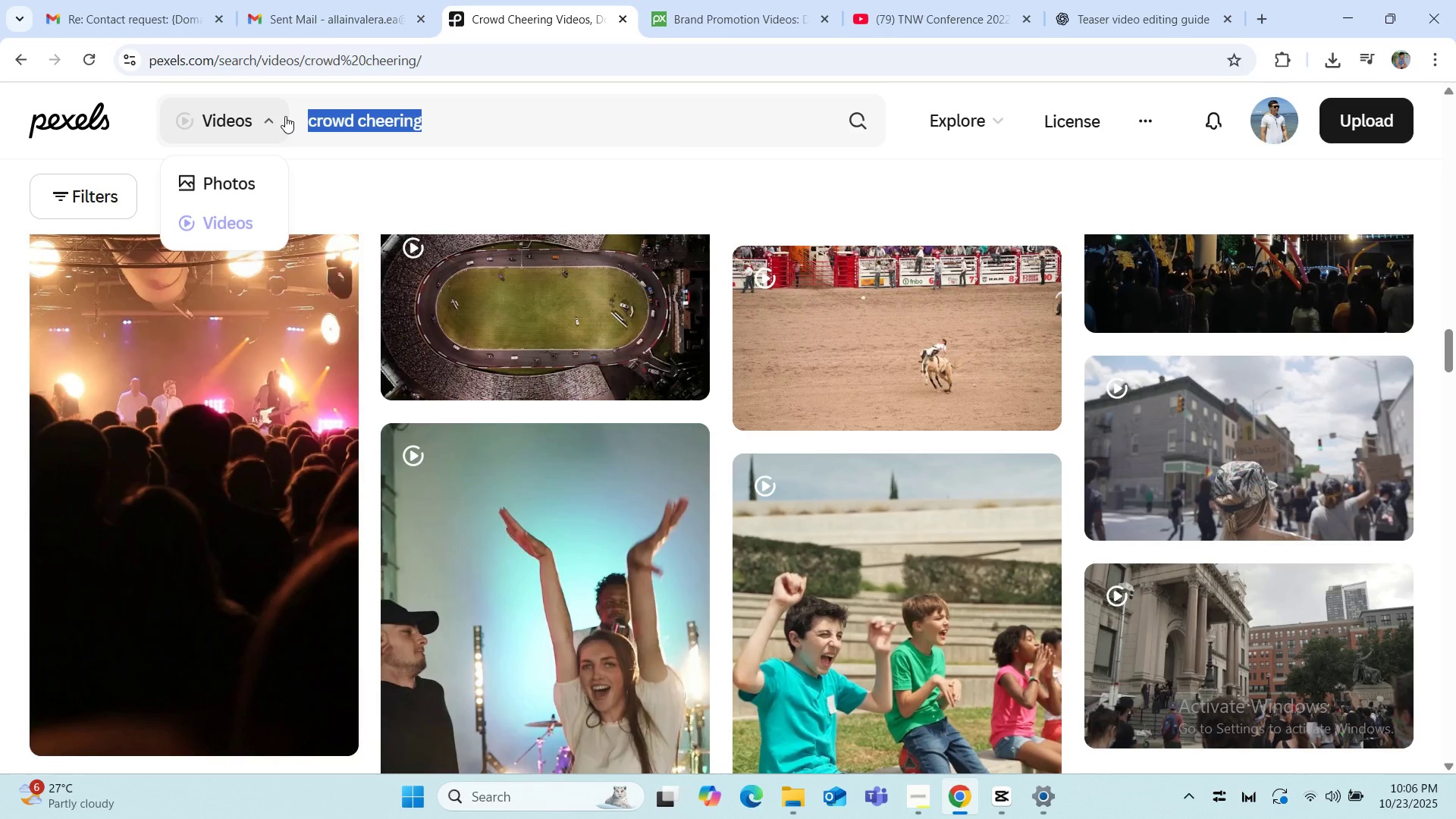 
type(outro)
 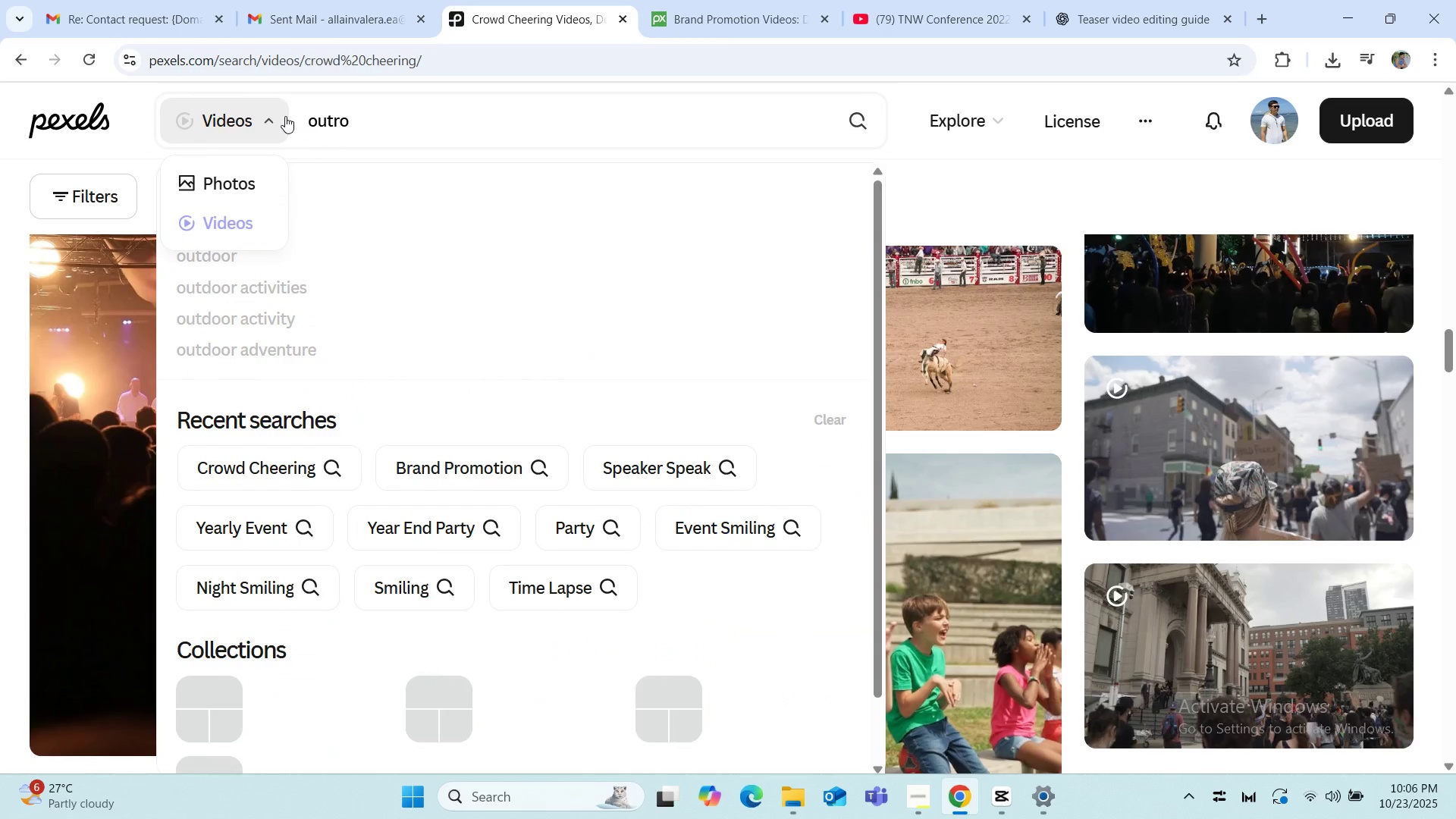 
key(Enter)
 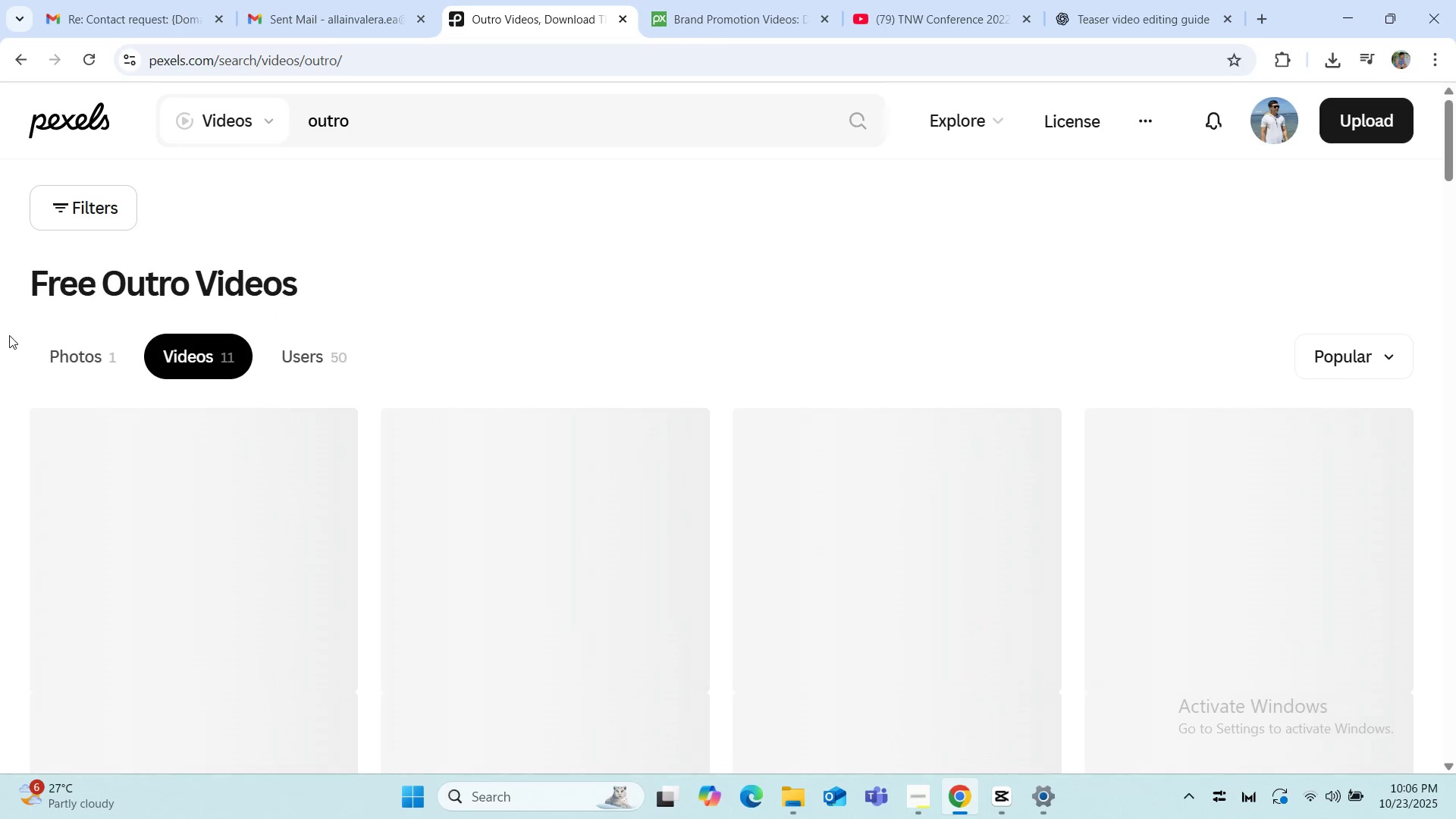 
scroll: coordinate [9, 335], scroll_direction: down, amount: 2.0
 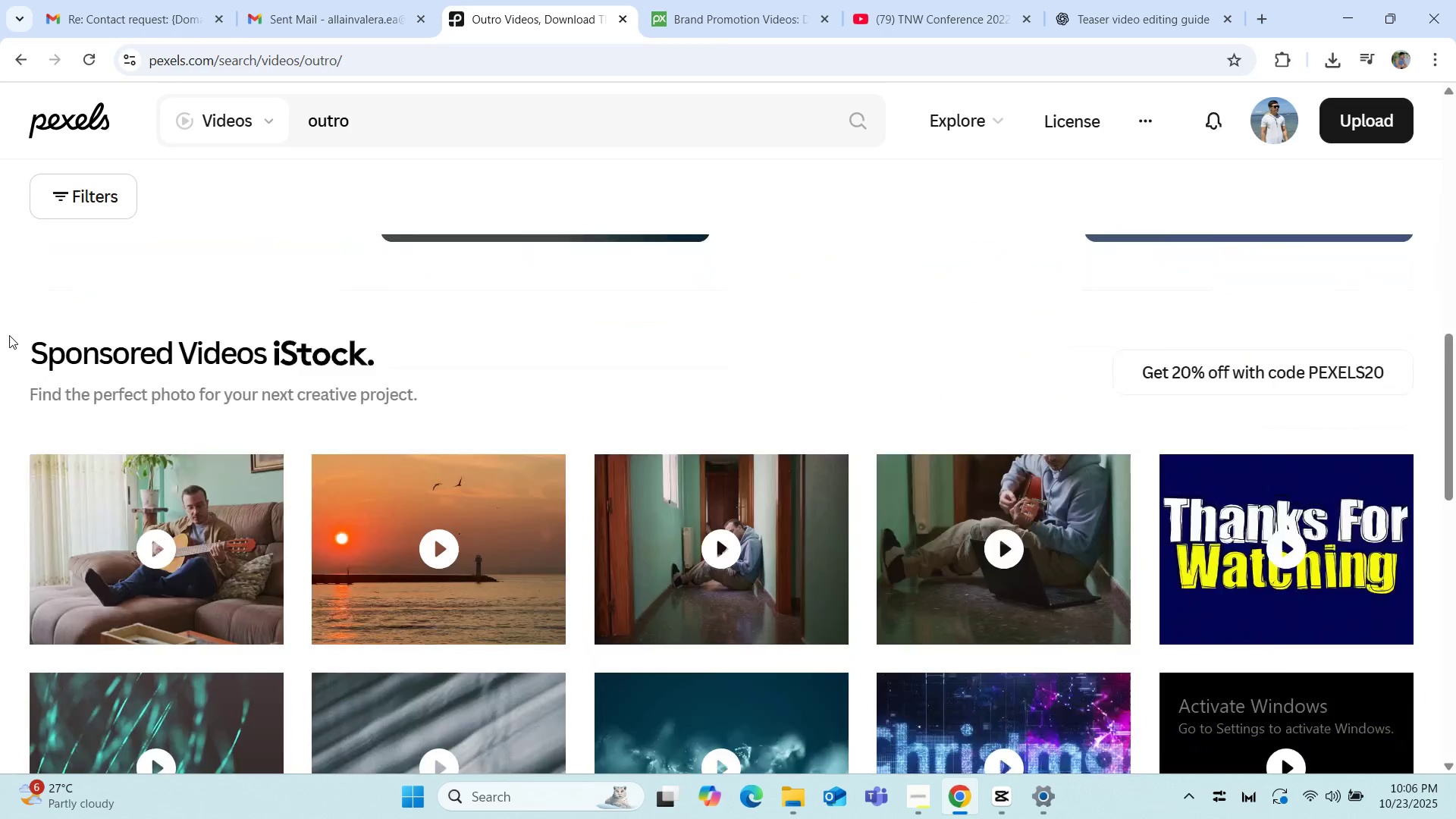 
scroll: coordinate [9, 335], scroll_direction: up, amount: 13.0
 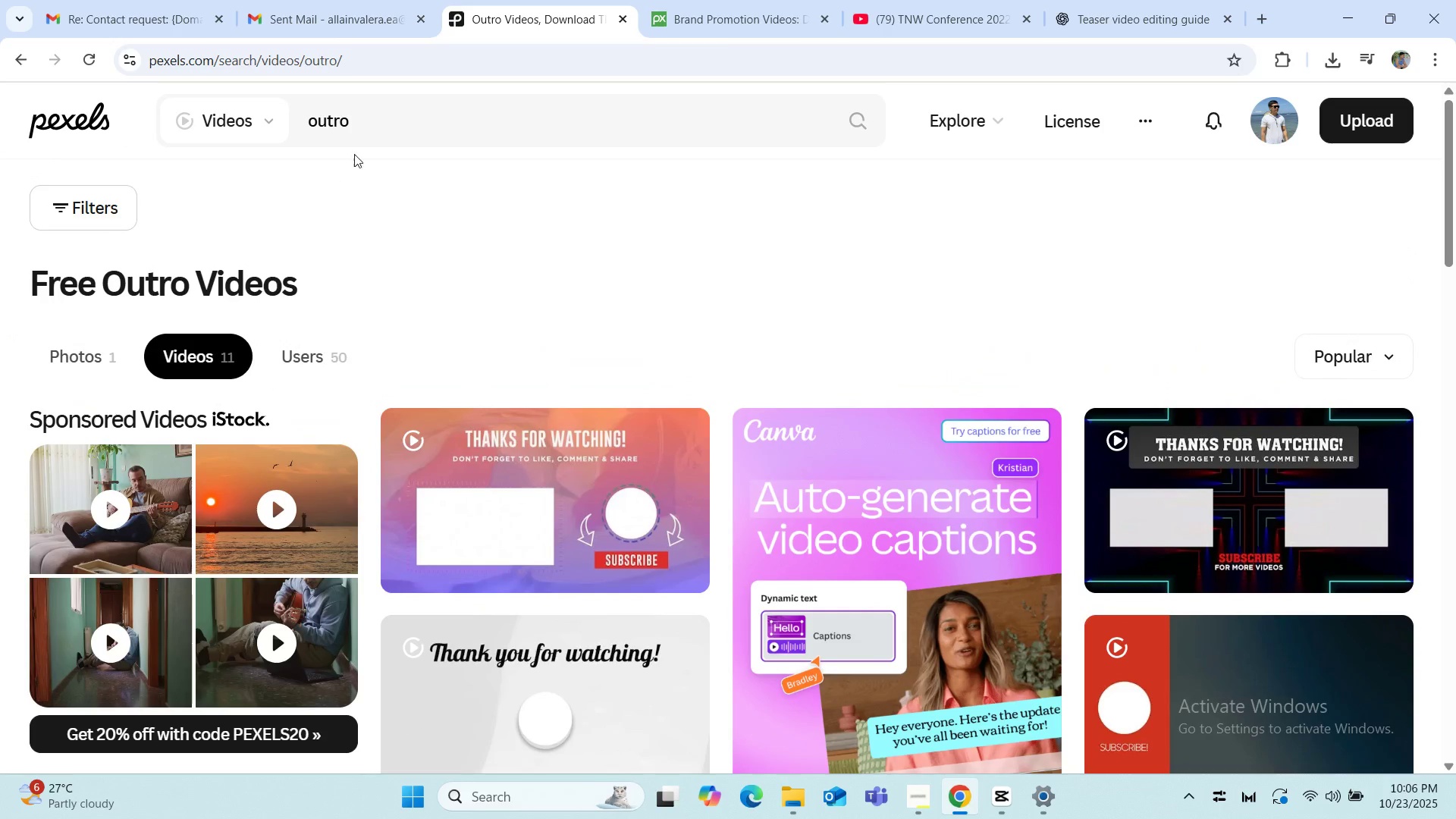 
left_click_drag(start_coordinate=[371, 118], to_coordinate=[290, 123])
 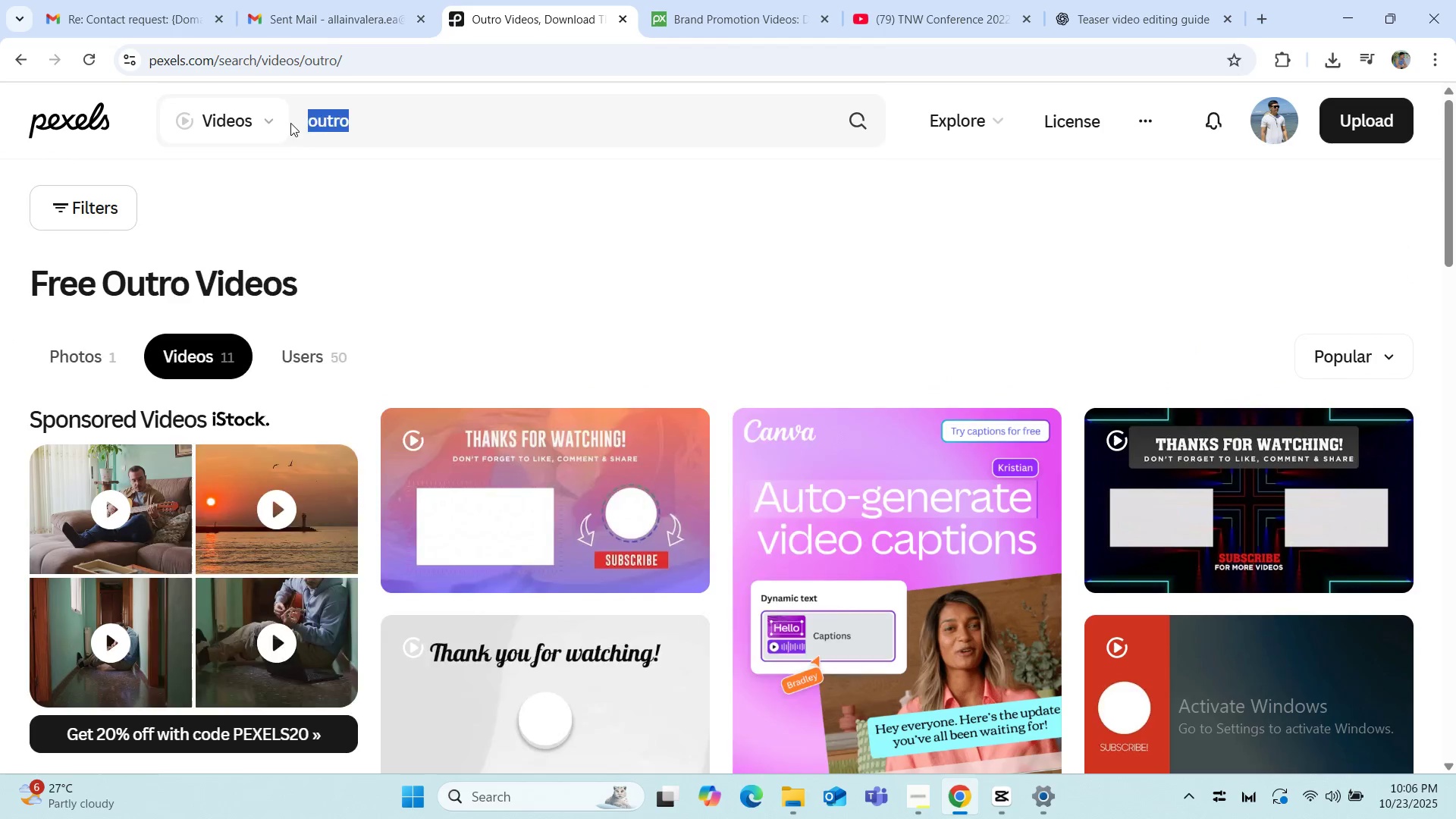 
type(ending)
 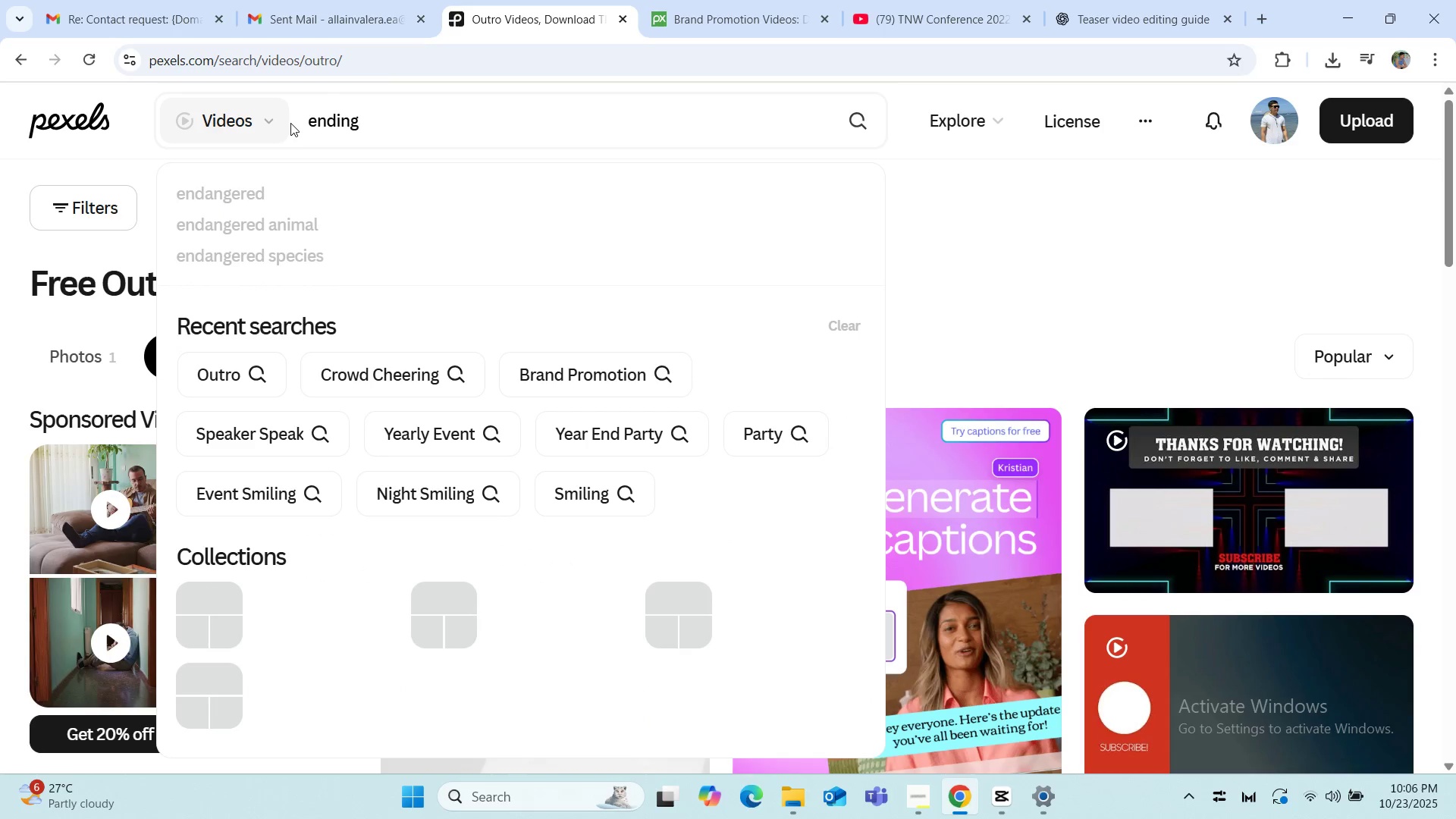 
key(Enter)
 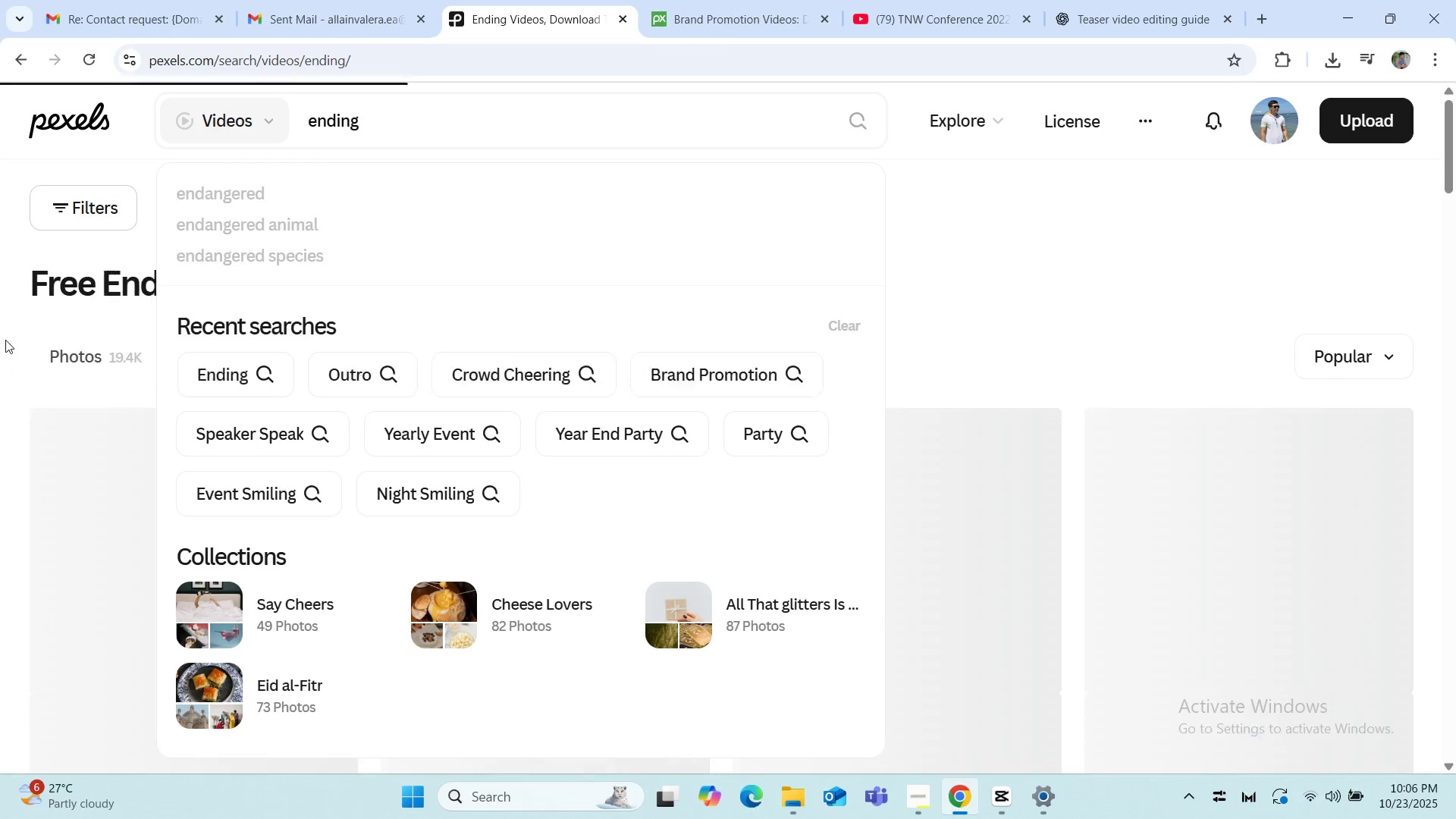 
scroll: coordinate [5, 299], scroll_direction: down, amount: 11.0
 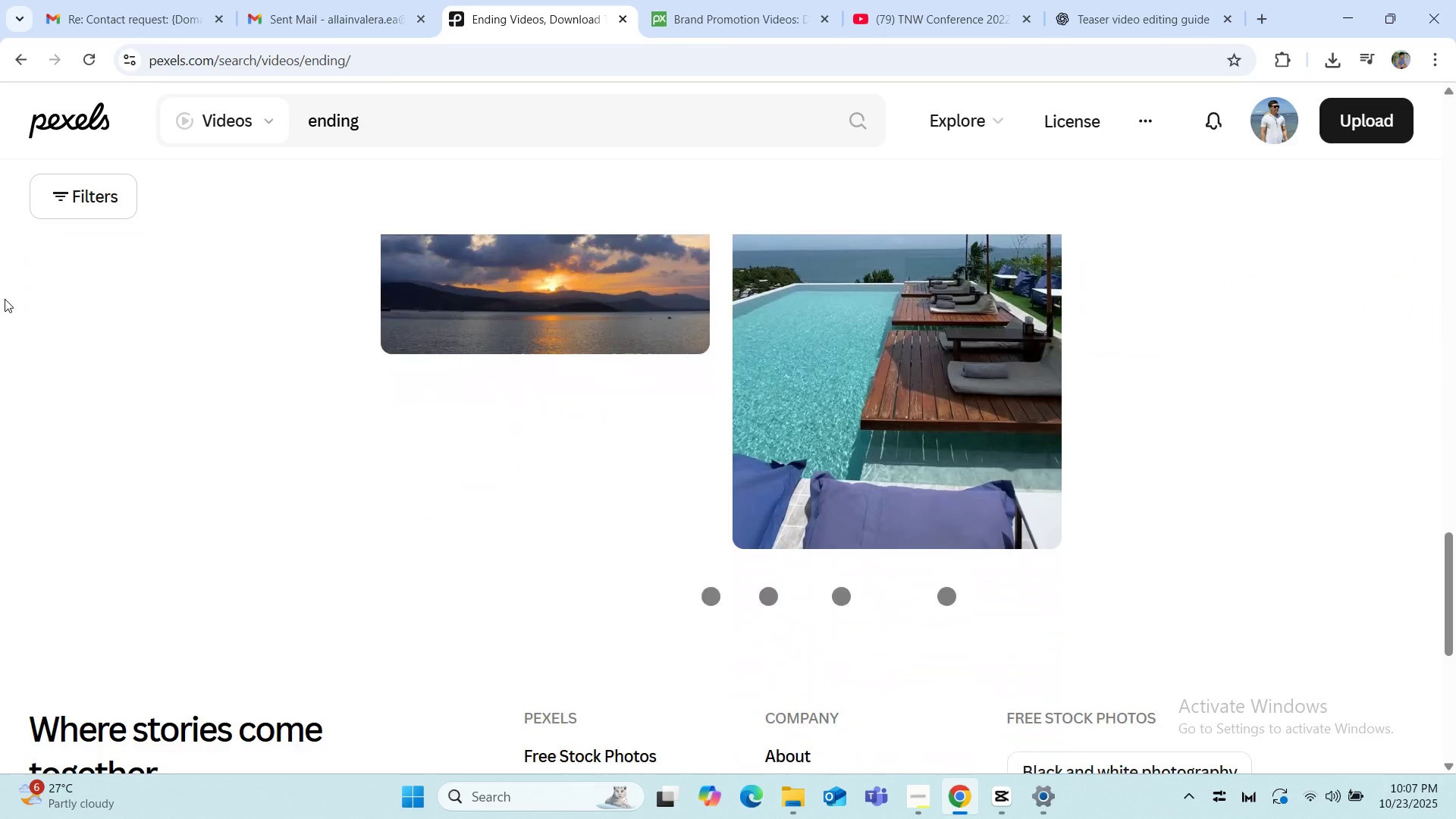 
scroll: coordinate [5, 299], scroll_direction: up, amount: 4.0
 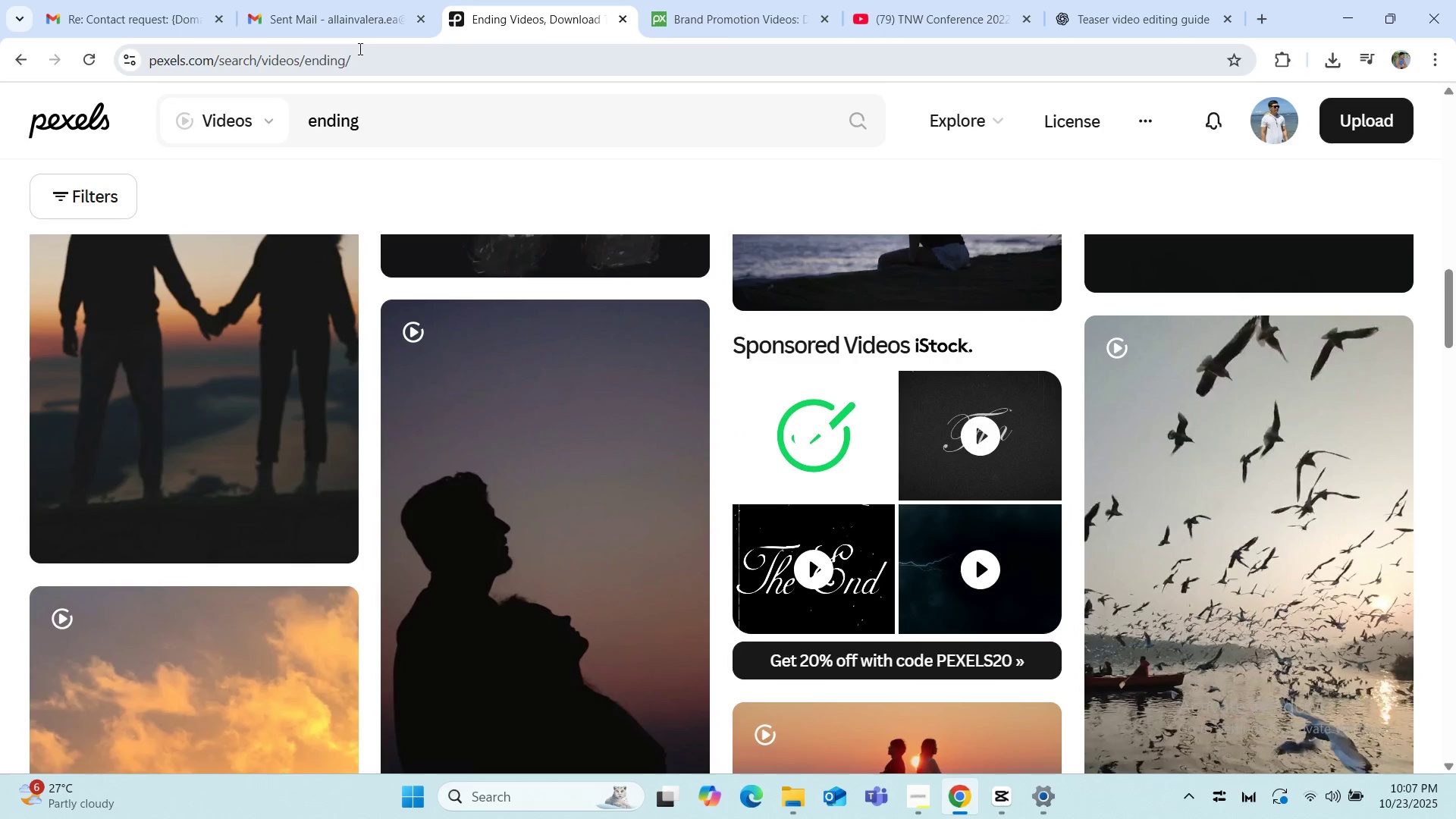 
left_click_drag(start_coordinate=[381, 132], to_coordinate=[254, 133])
 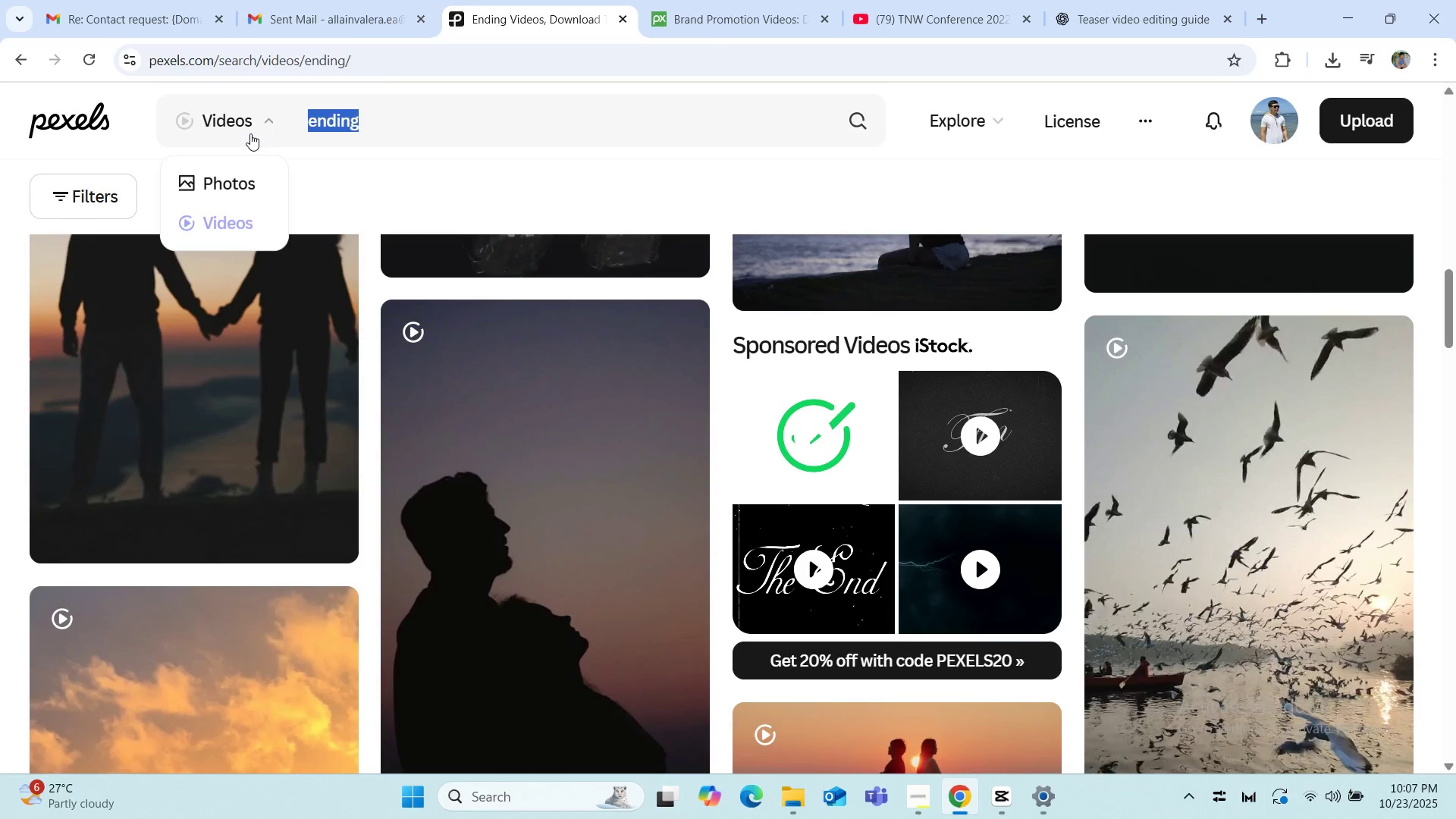 
type(appaluase)
key(Backspace)
key(Backspace)
key(Backspace)
key(Backspace)
key(Backspace)
key(Backspace)
type(lause)
 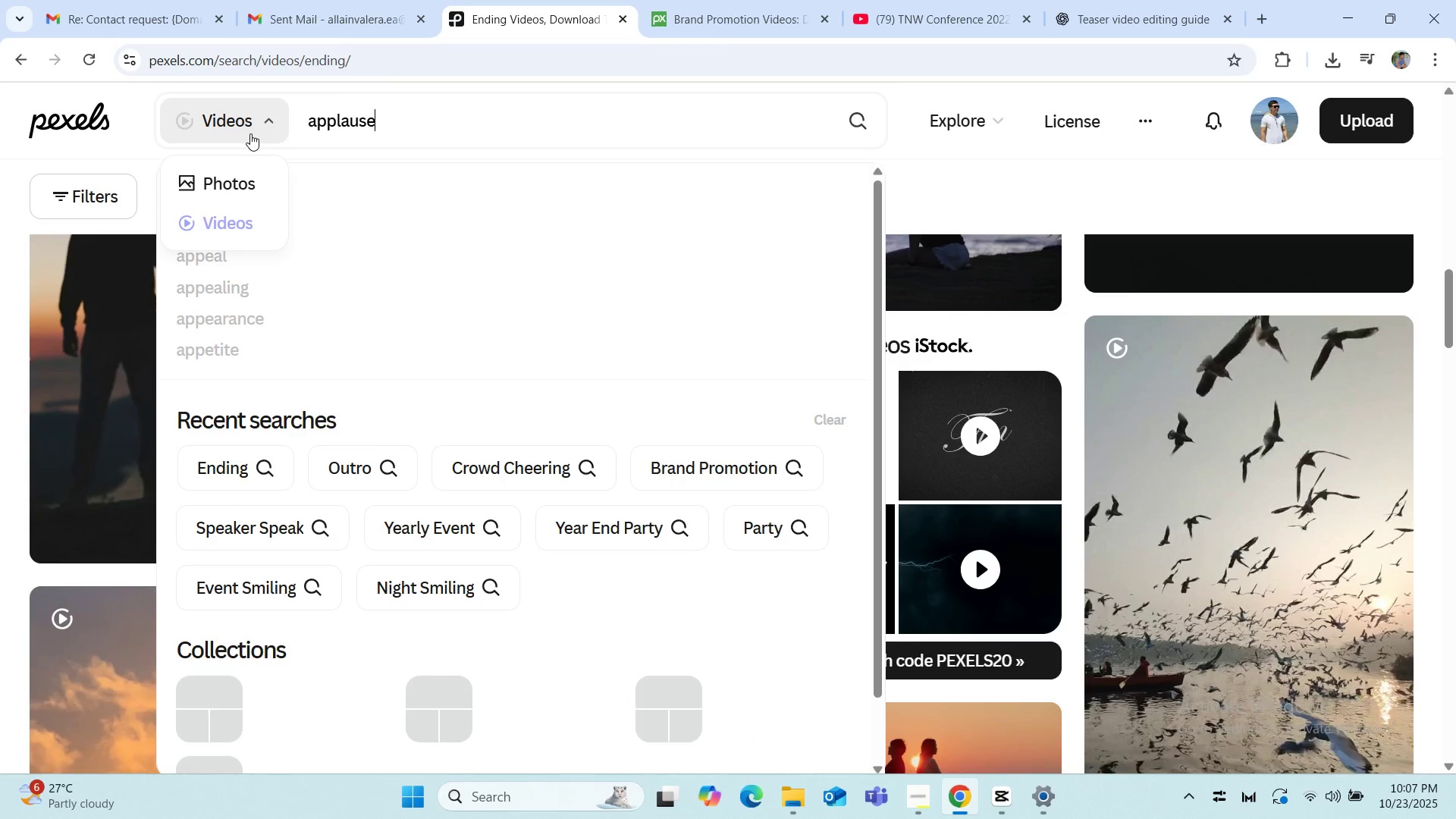 
key(Enter)
 